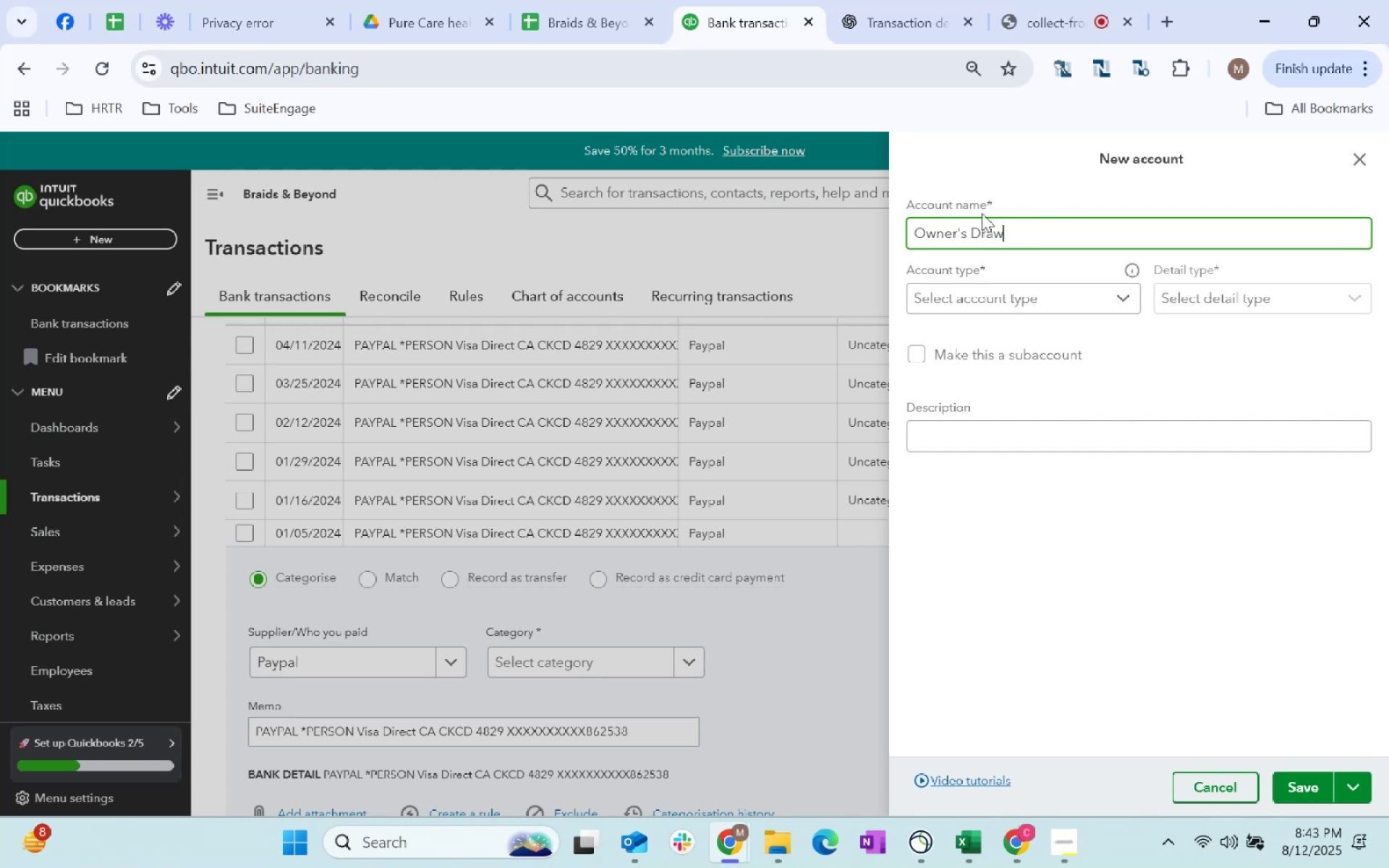 
left_click([1014, 298])
 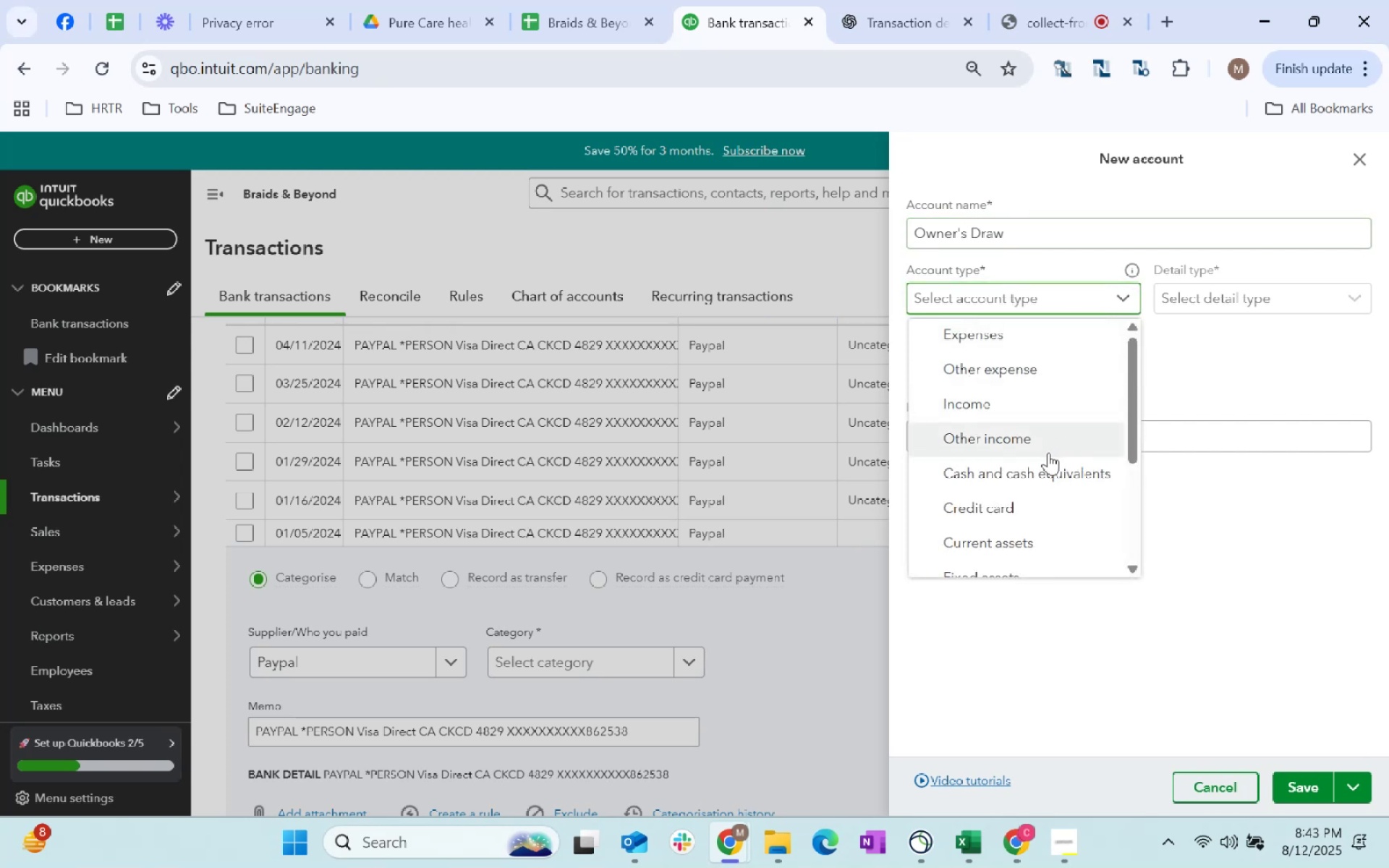 
scroll: coordinate [1049, 474], scroll_direction: down, amount: 3.0
 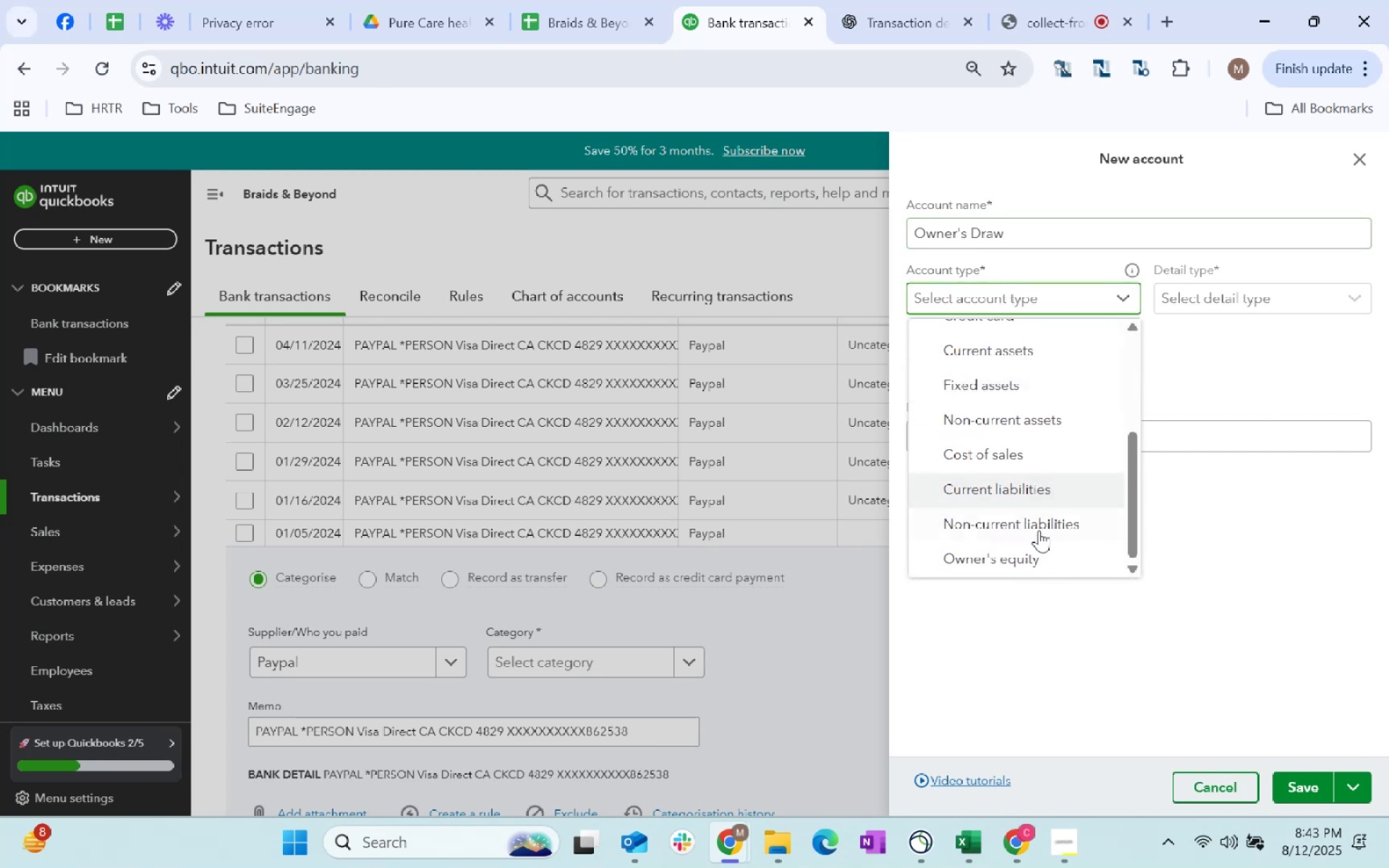 
left_click([1033, 557])
 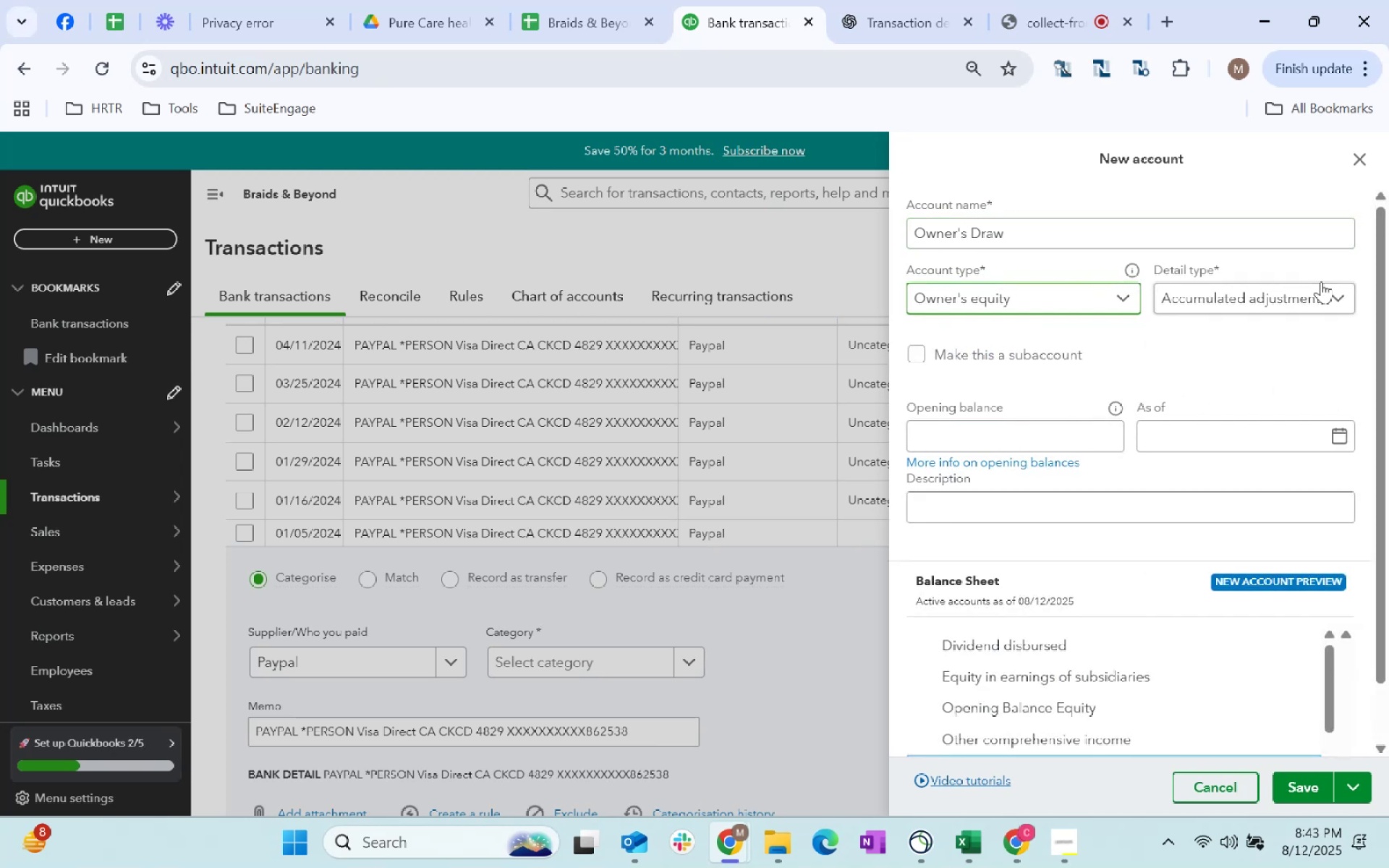 
left_click([1282, 299])
 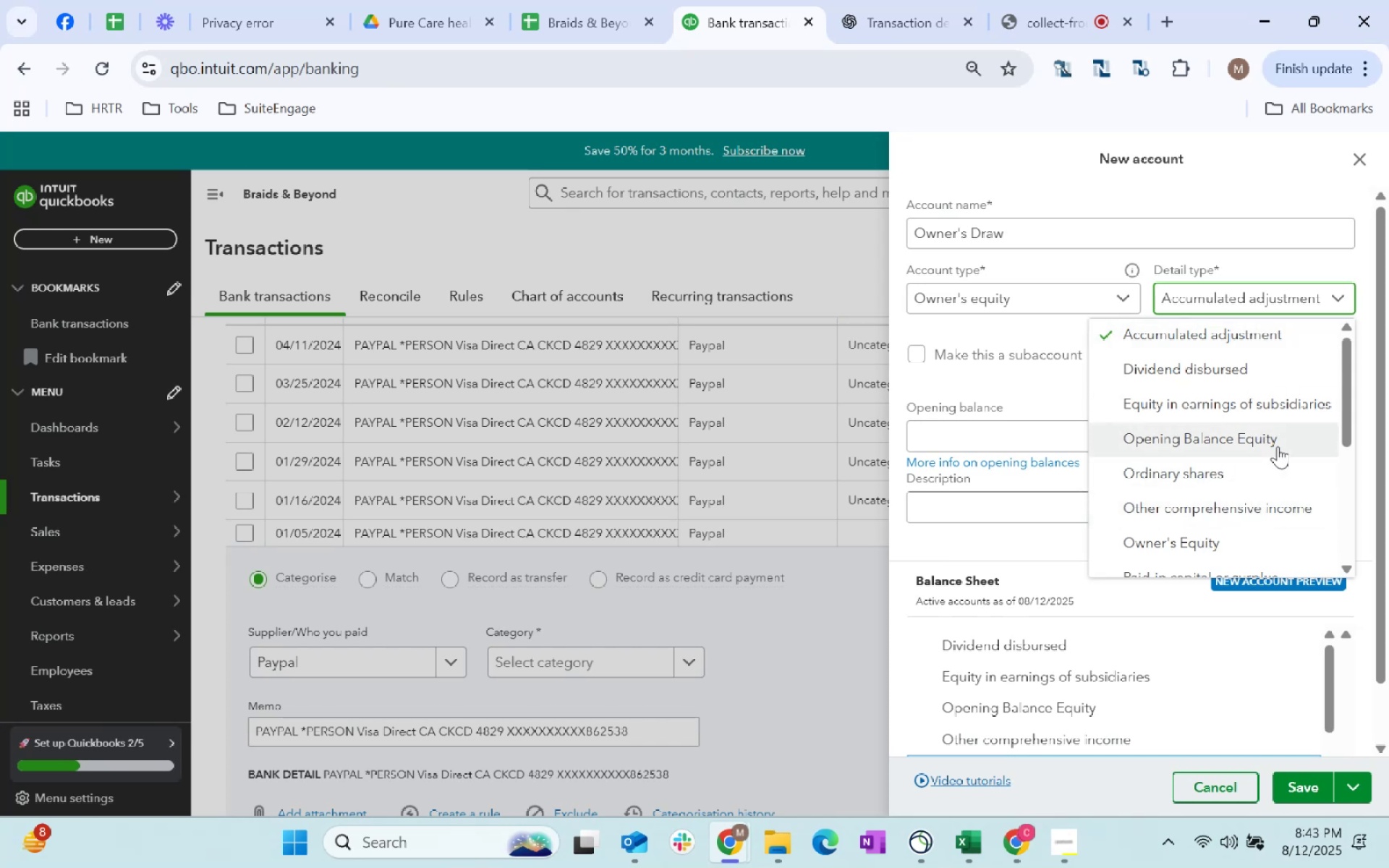 
scroll: coordinate [1234, 440], scroll_direction: down, amount: 3.0
 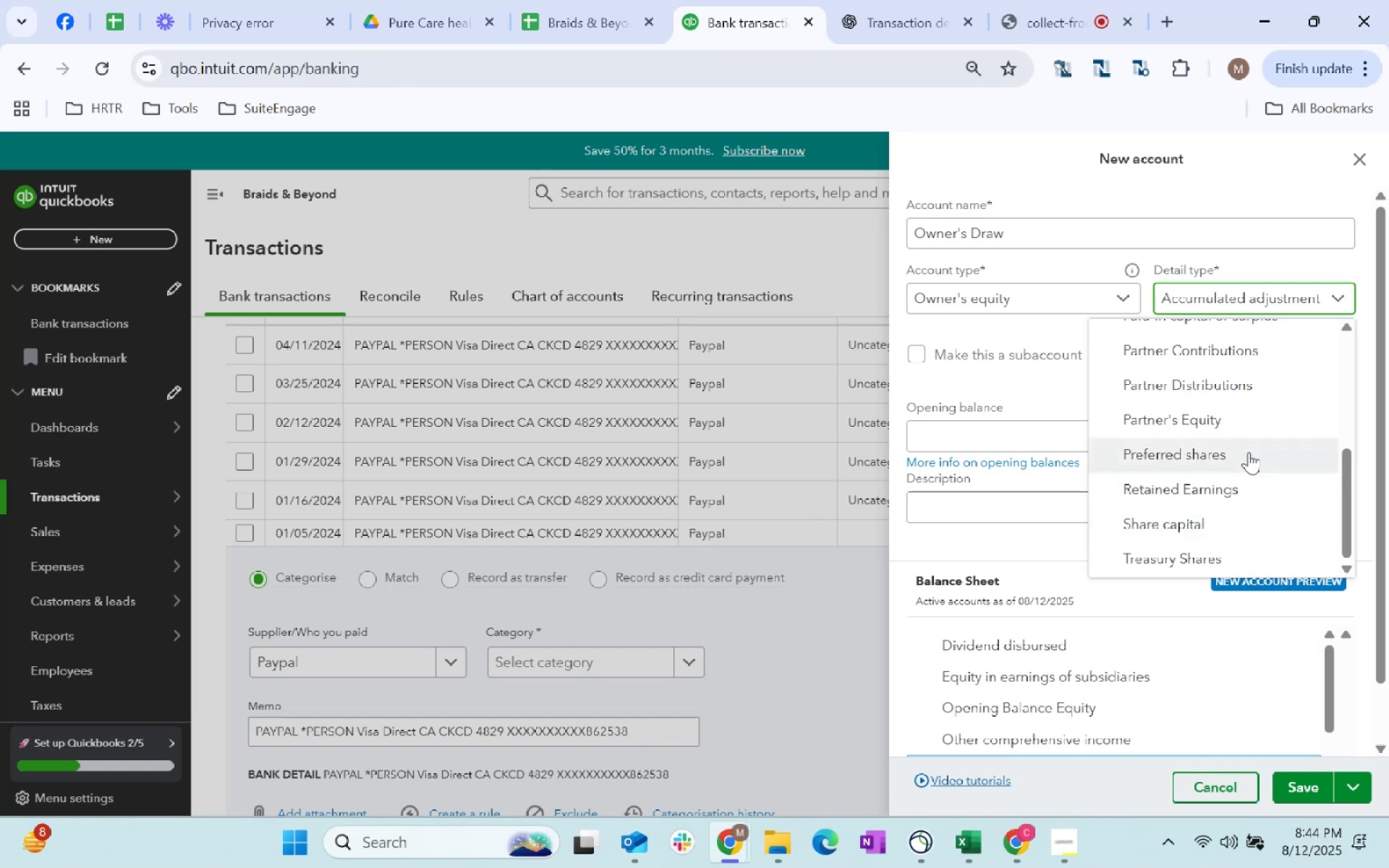 
scroll: coordinate [1223, 458], scroll_direction: up, amount: 1.0
 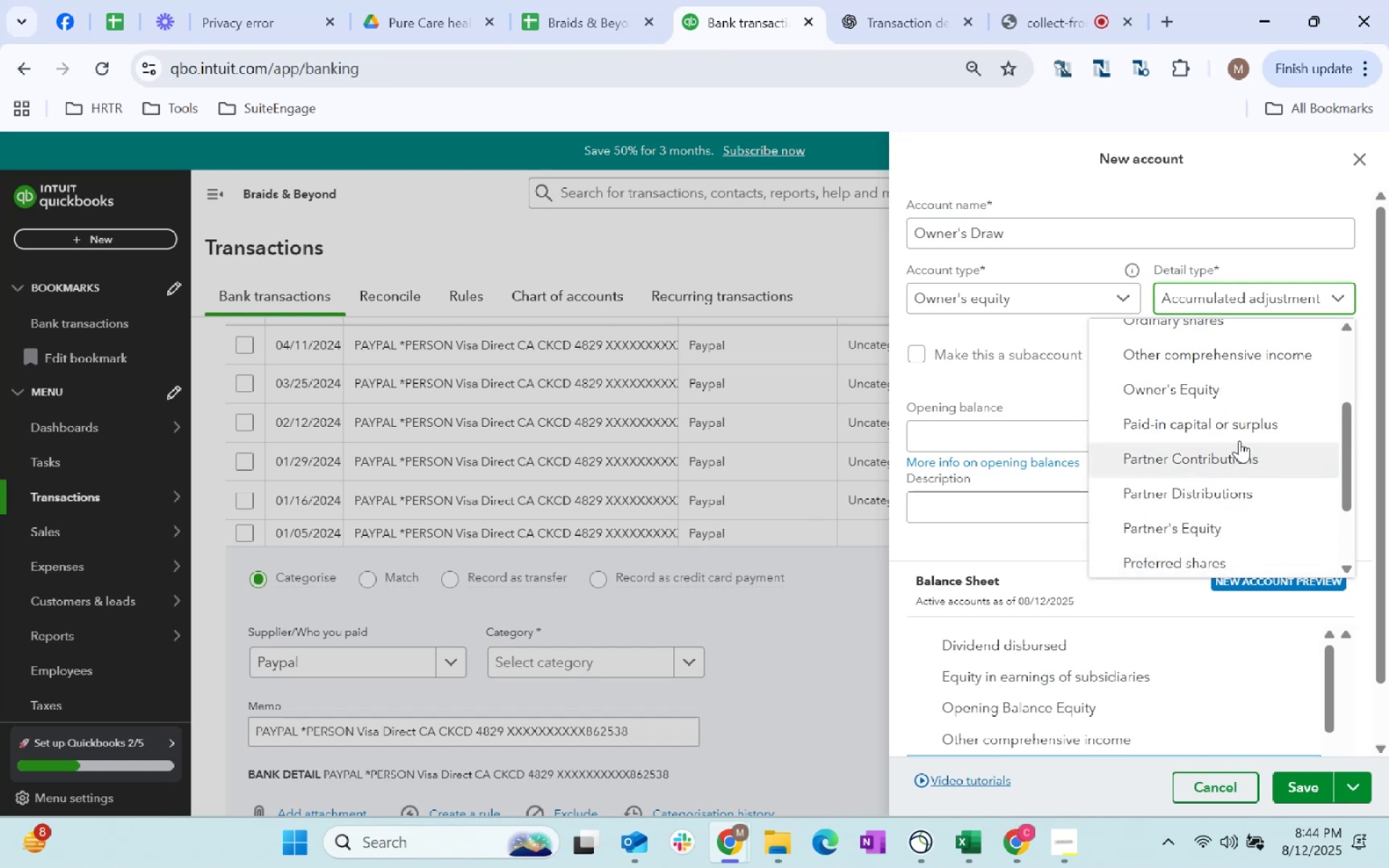 
left_click([1226, 393])
 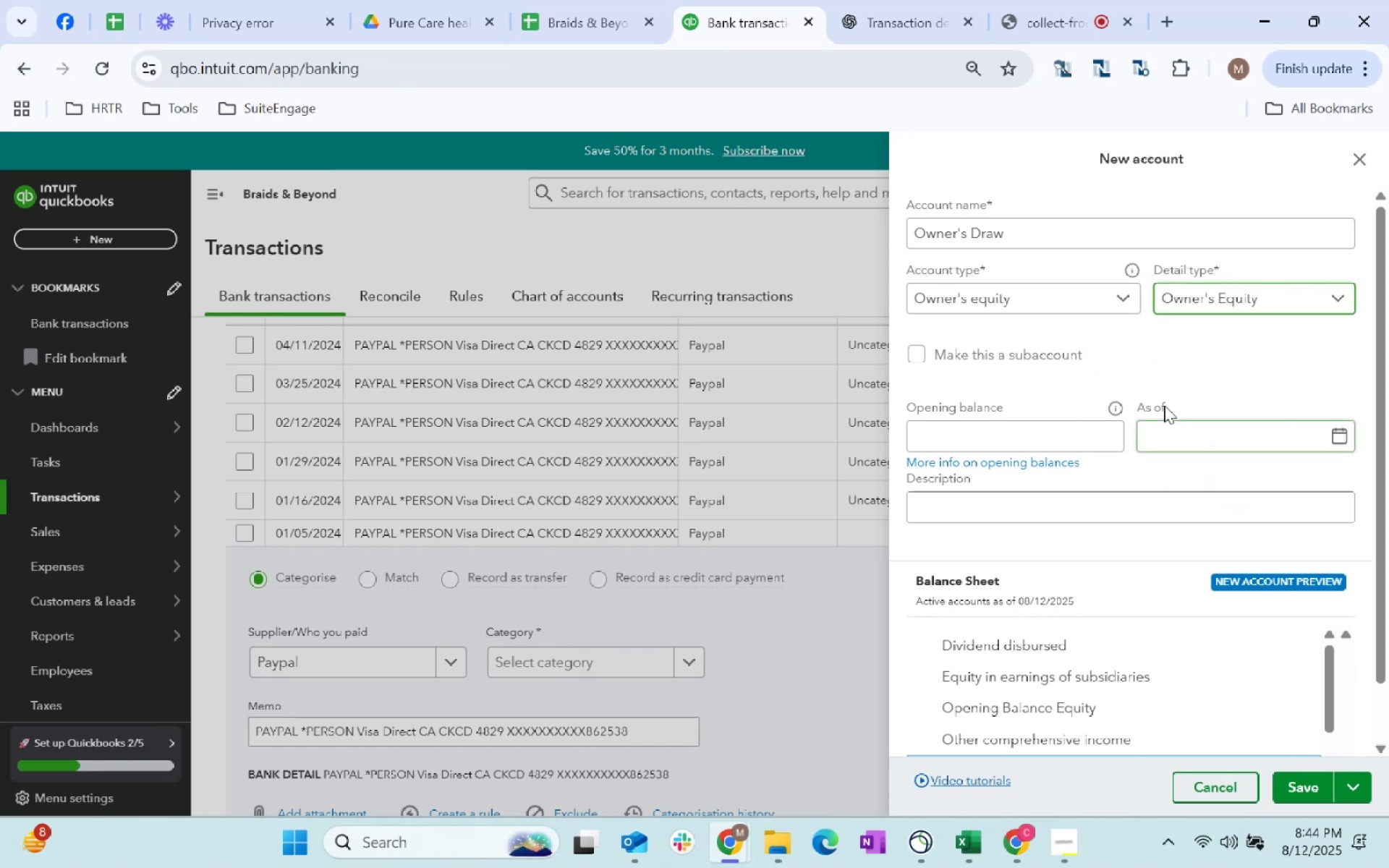 
scroll: coordinate [1137, 488], scroll_direction: down, amount: 11.0
 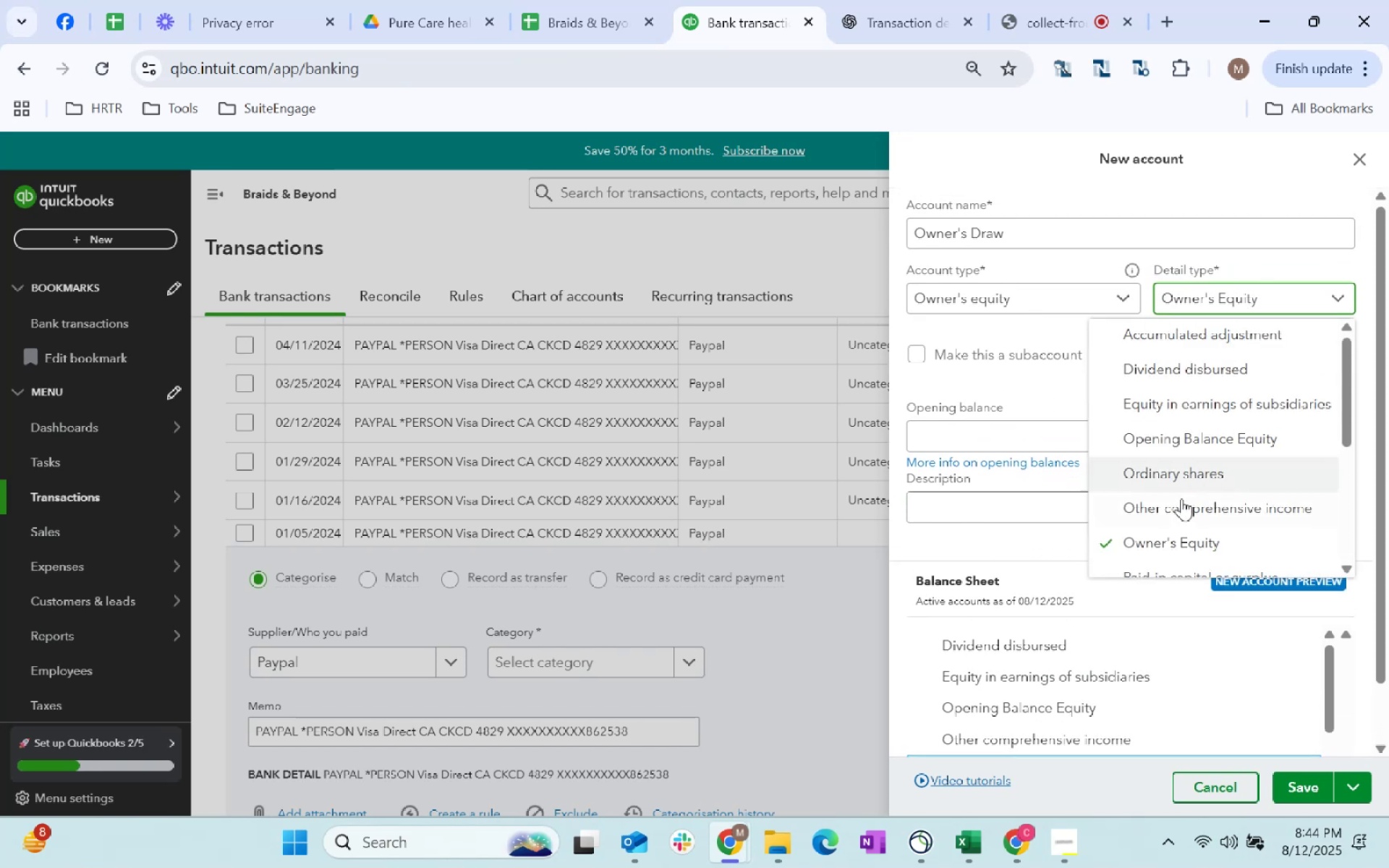 
scroll: coordinate [1182, 498], scroll_direction: up, amount: 2.0
 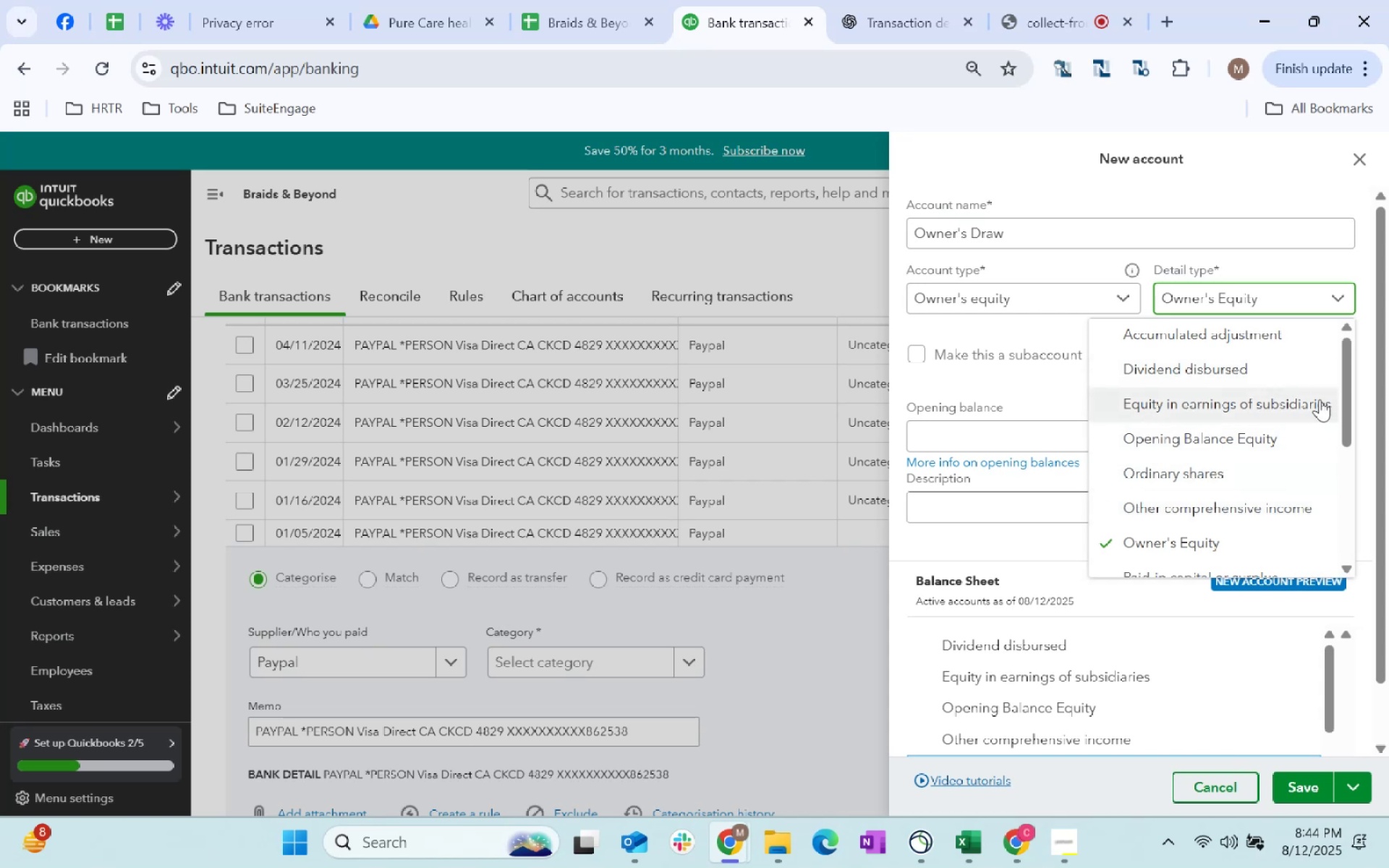 
wait(5.93)
 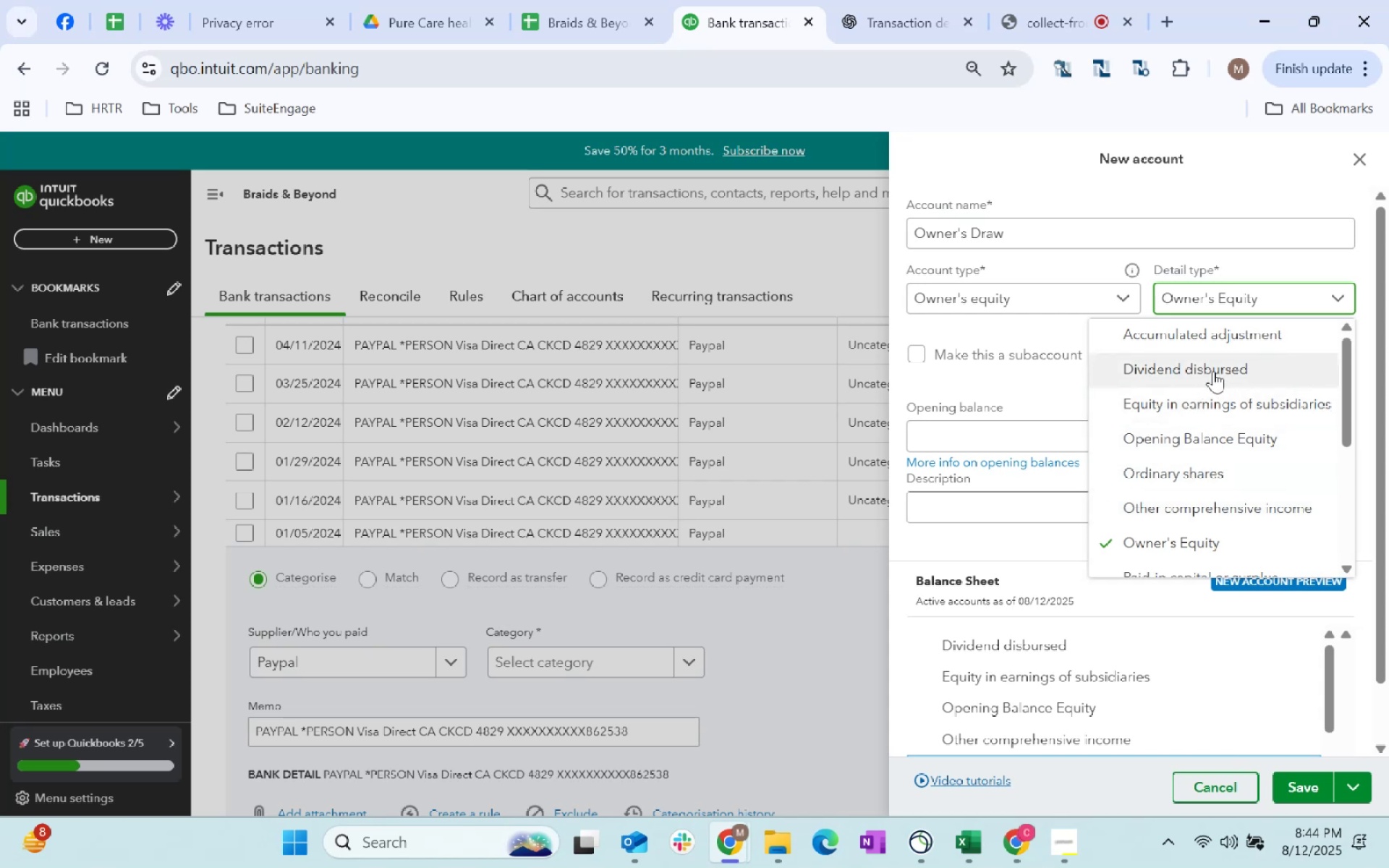 
scroll: coordinate [1290, 364], scroll_direction: up, amount: 14.0
 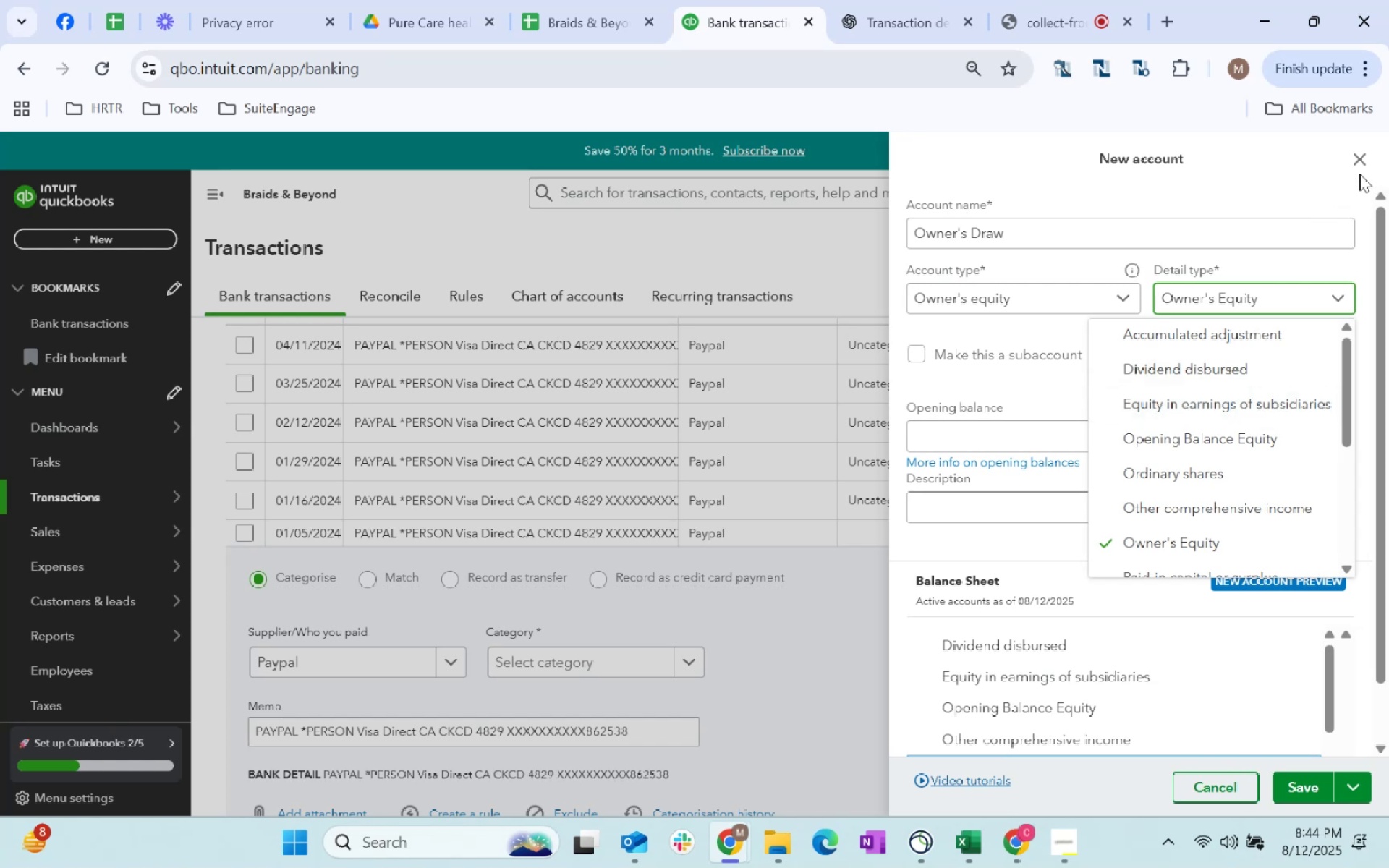 
left_click([1363, 166])
 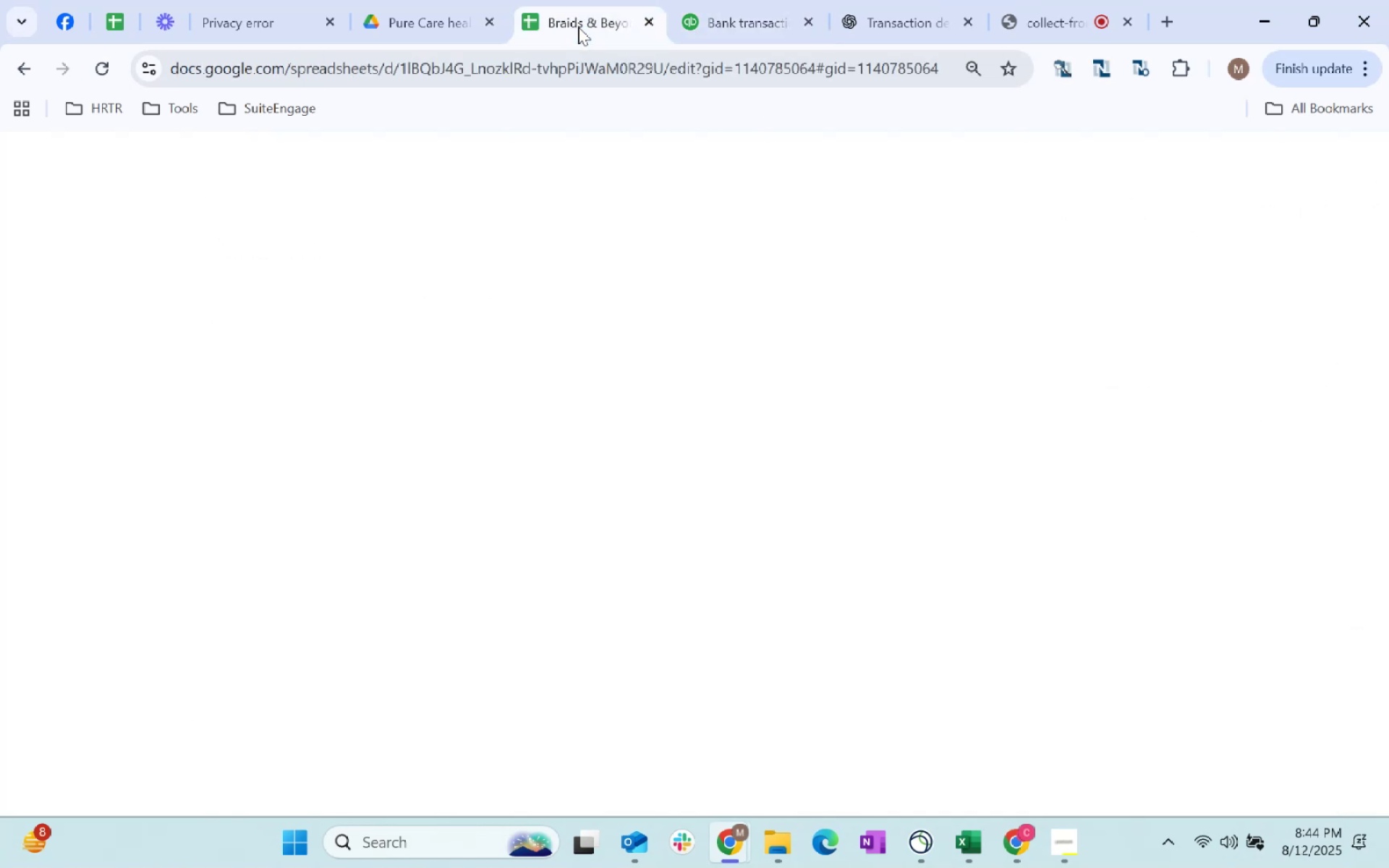 
left_click([725, 0])
 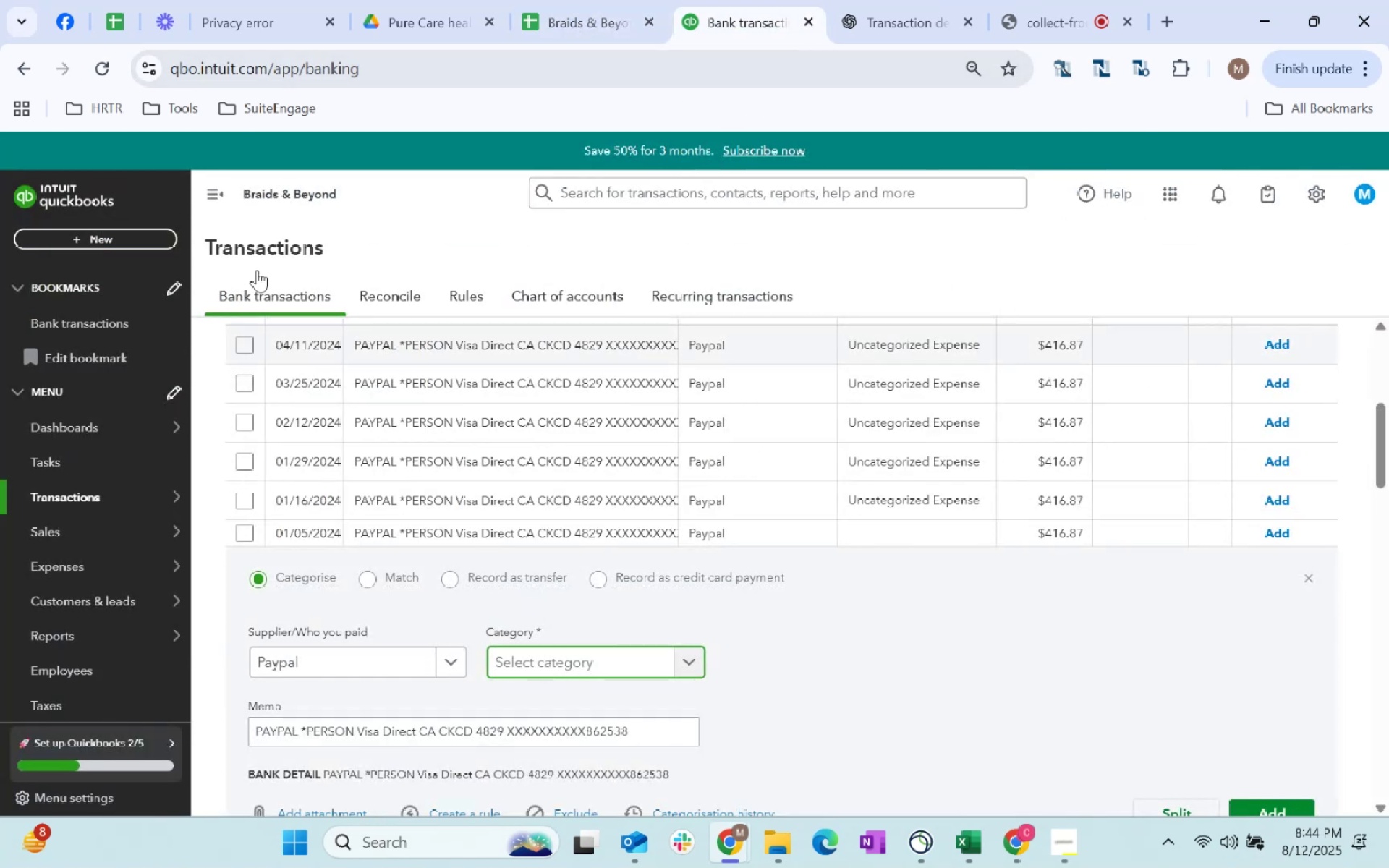 
hold_key(key=ControlLeft, duration=1.52)
 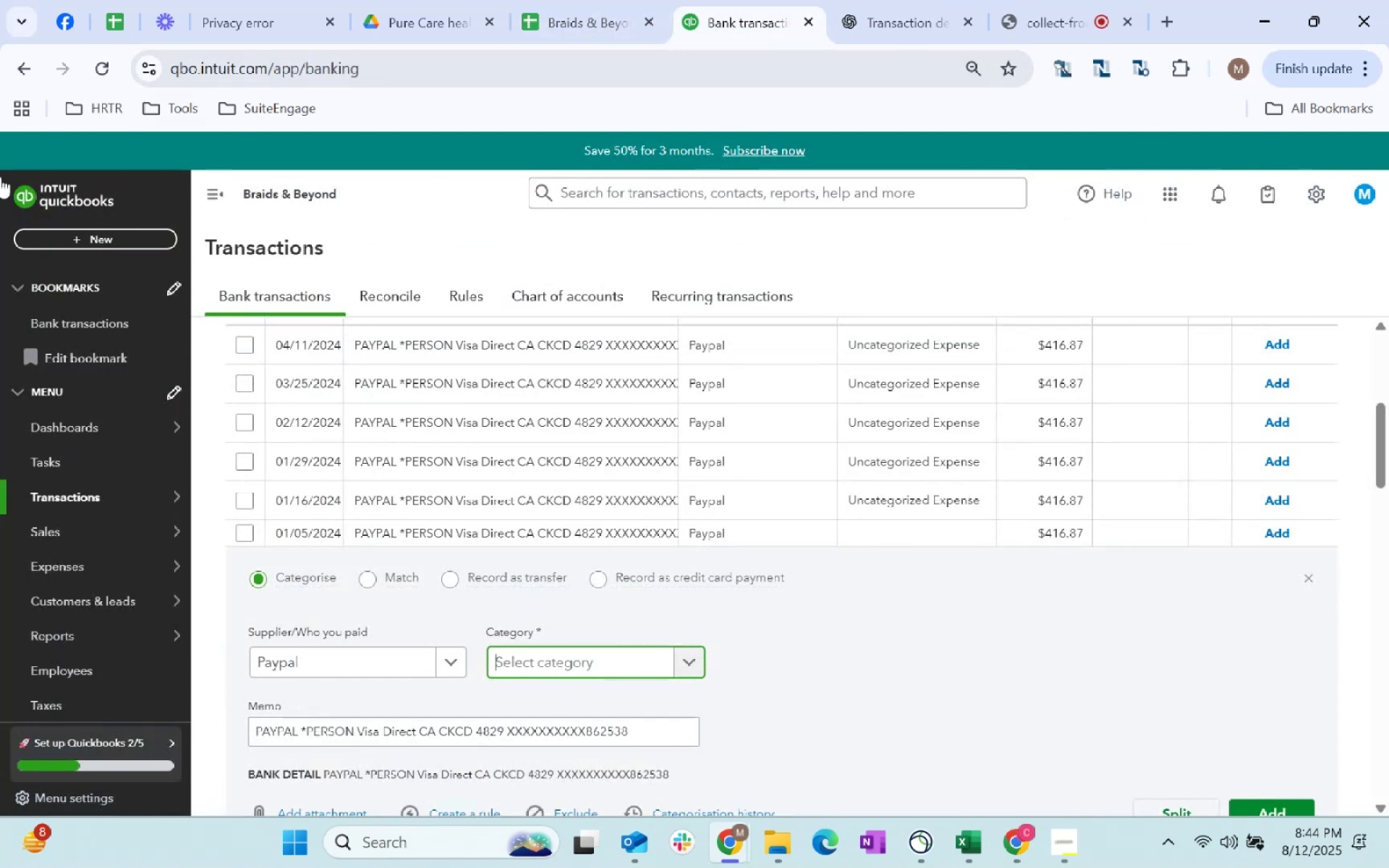 
hold_key(key=ControlLeft, duration=1.34)
 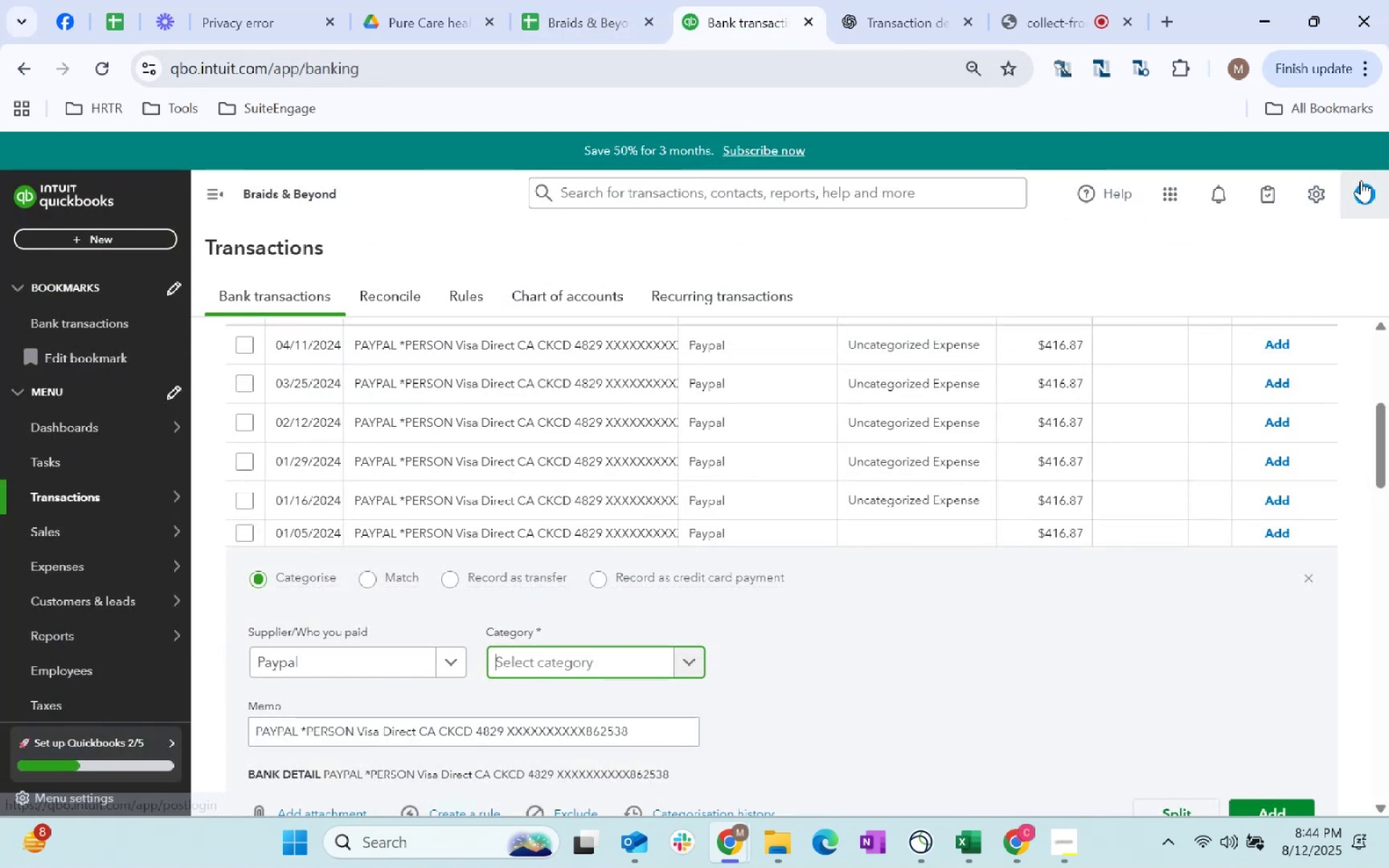 
key(Shift+ShiftLeft)
 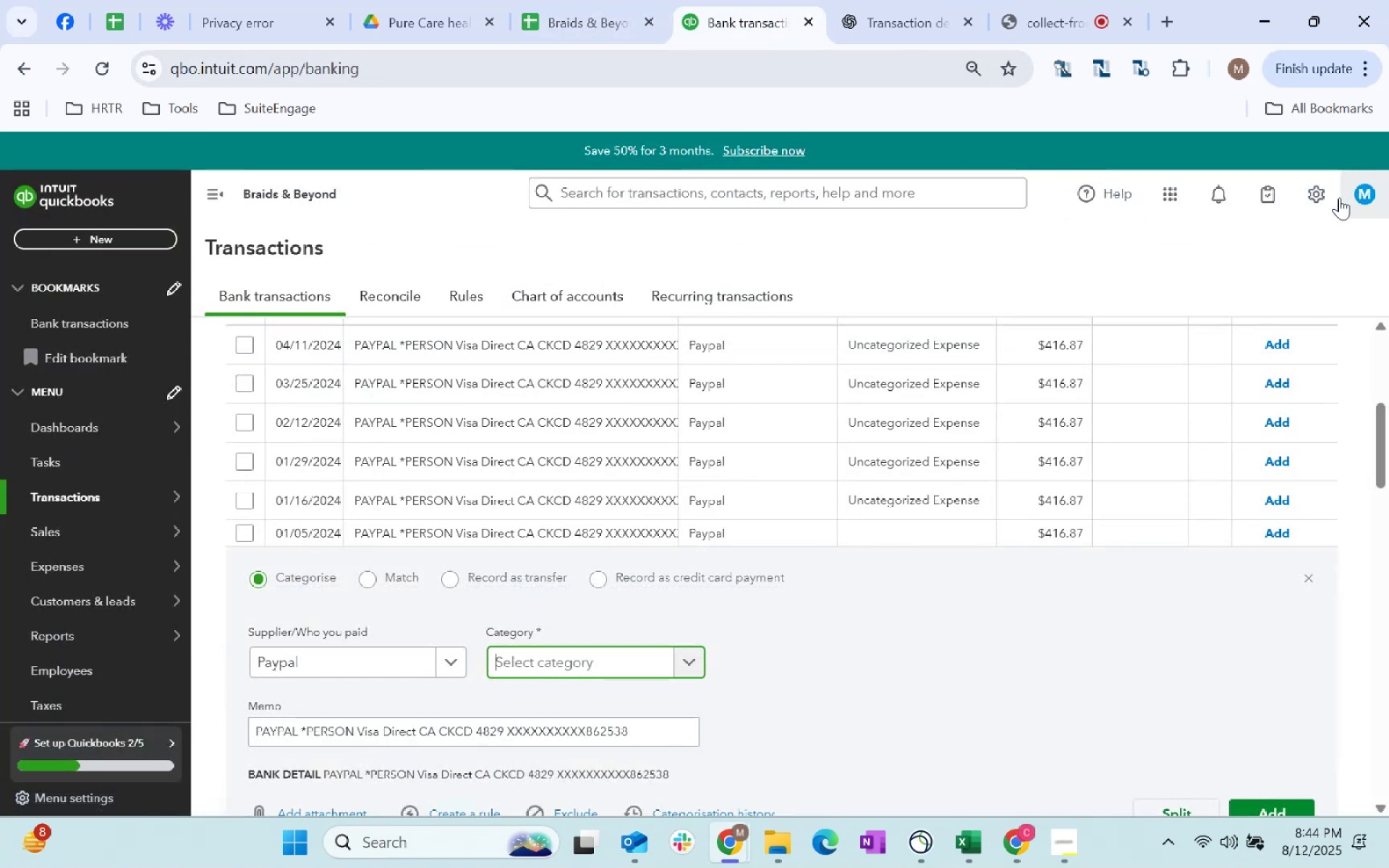 
hold_key(key=ControlLeft, duration=0.74)
left_click([1335, 201])
 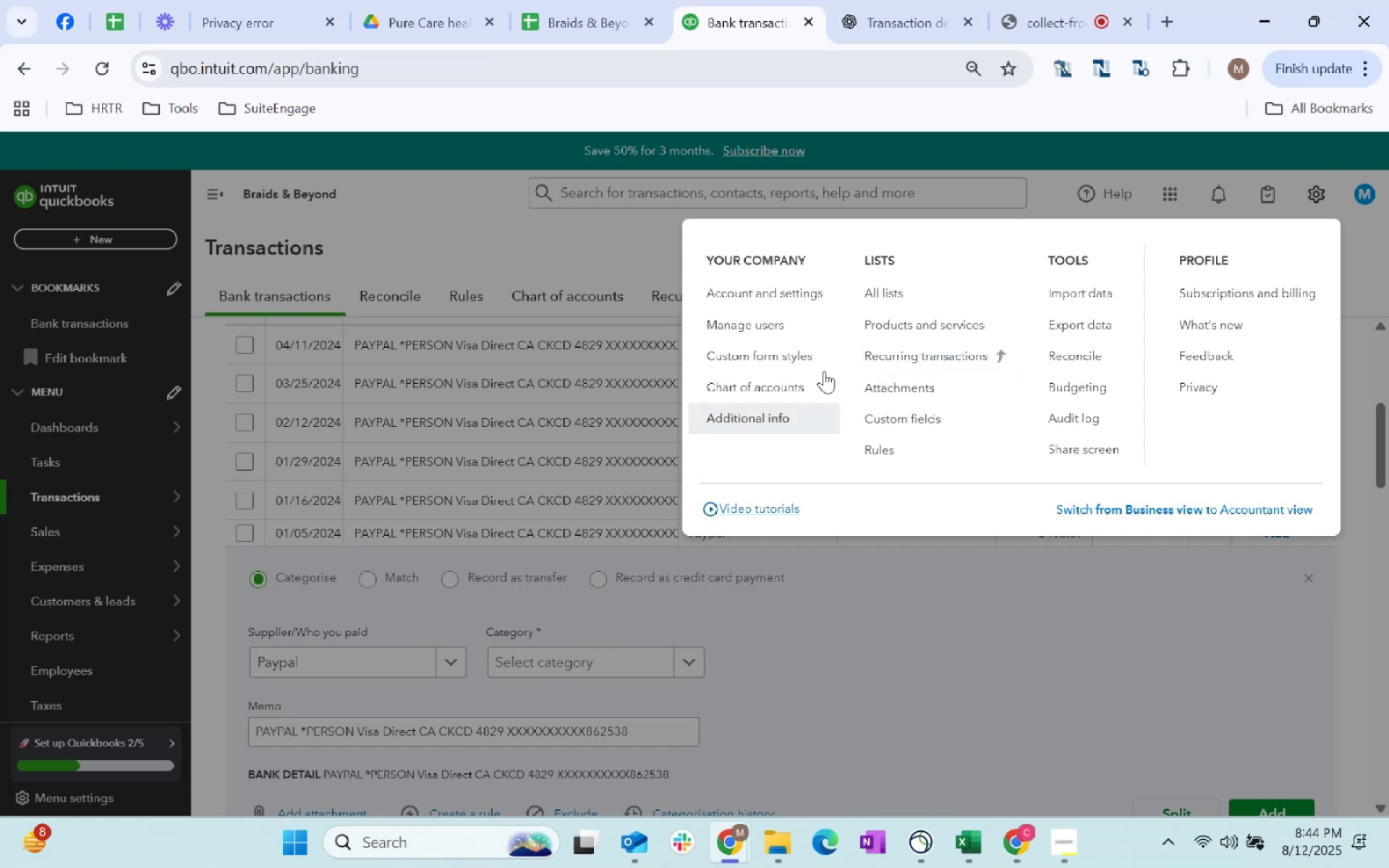 
key(Shift+ShiftLeft)
 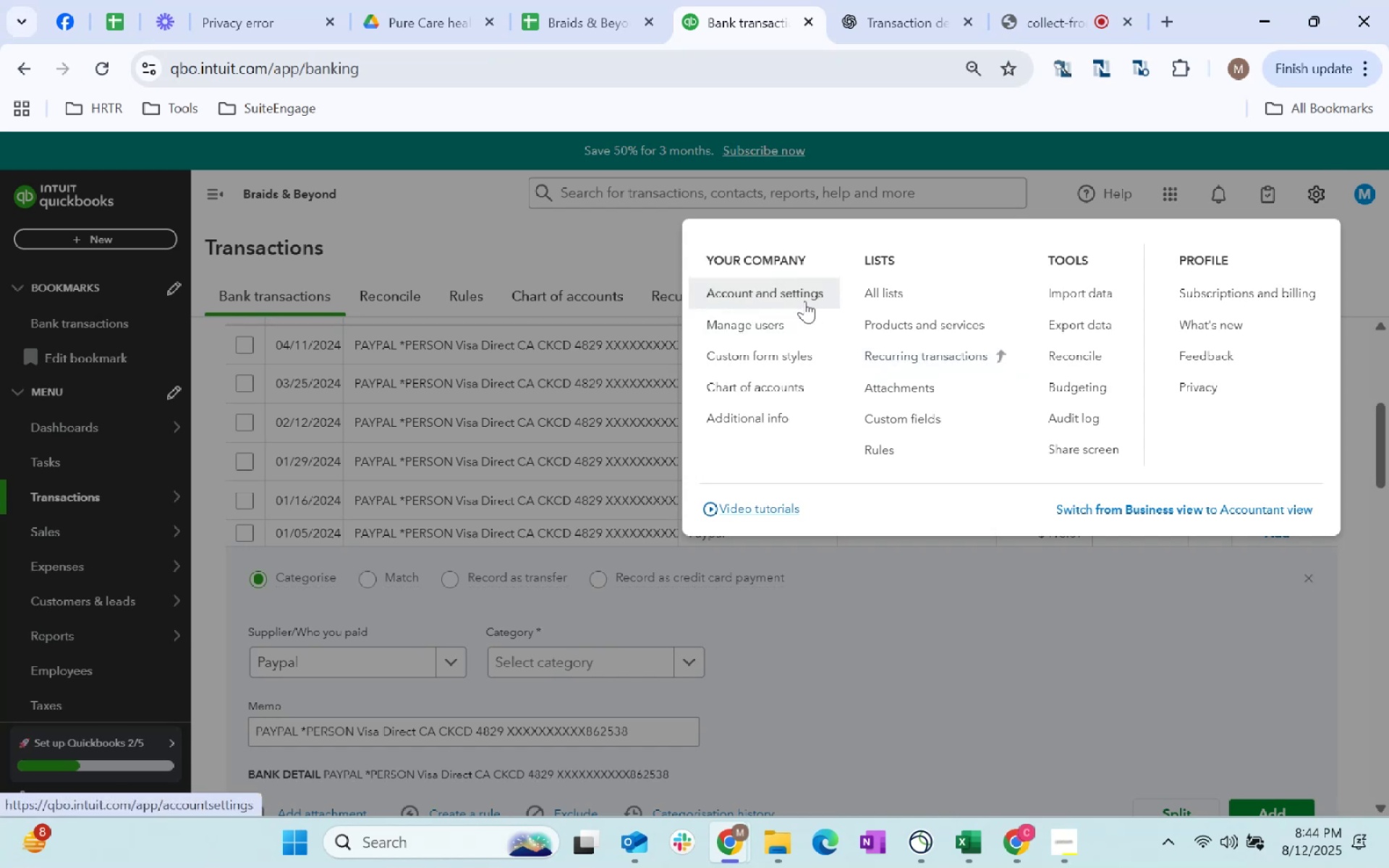 
hold_key(key=ControlLeft, duration=0.39)
left_click([802, 301])
 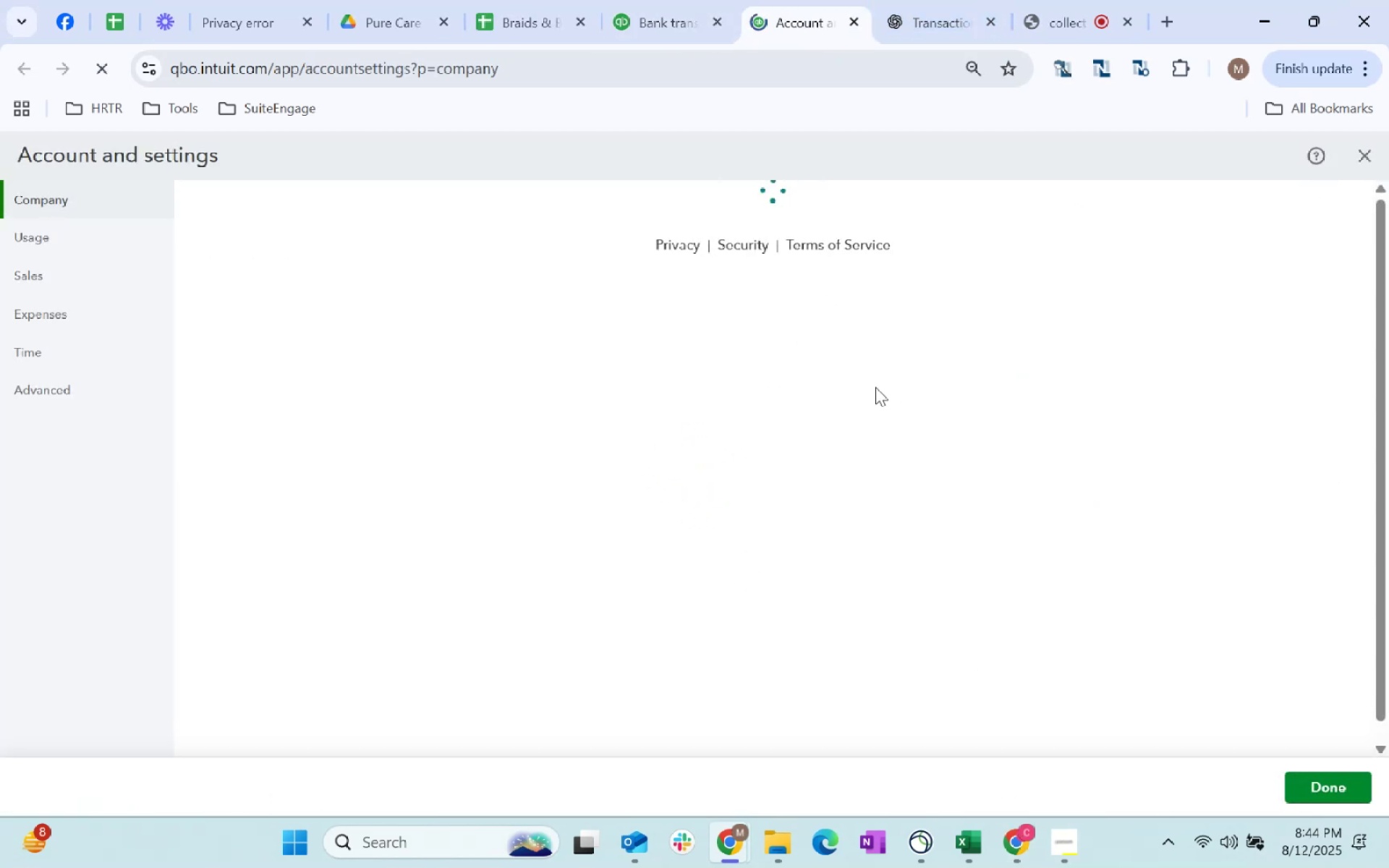 
wait(9.65)
 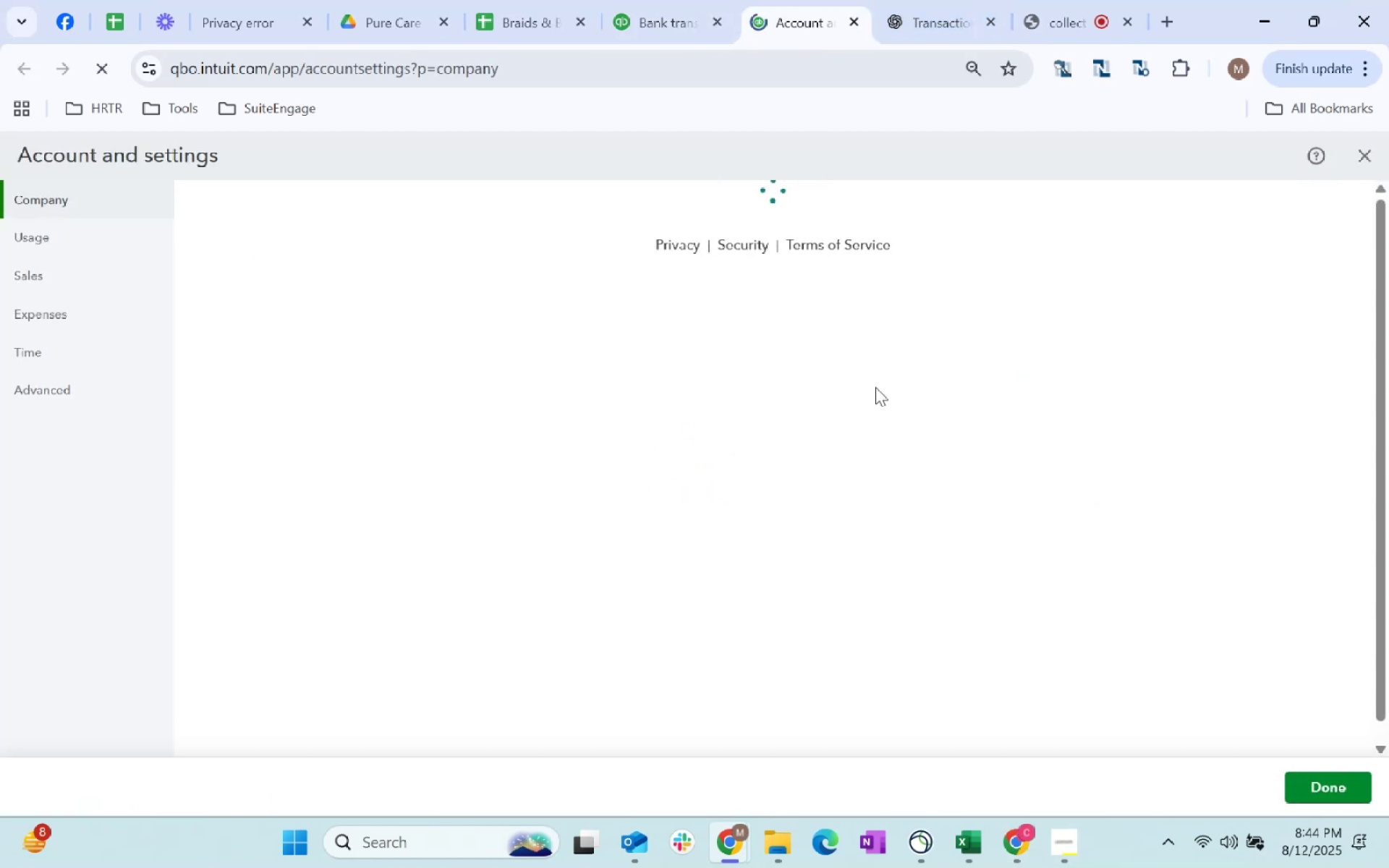 
left_click([749, 443])
 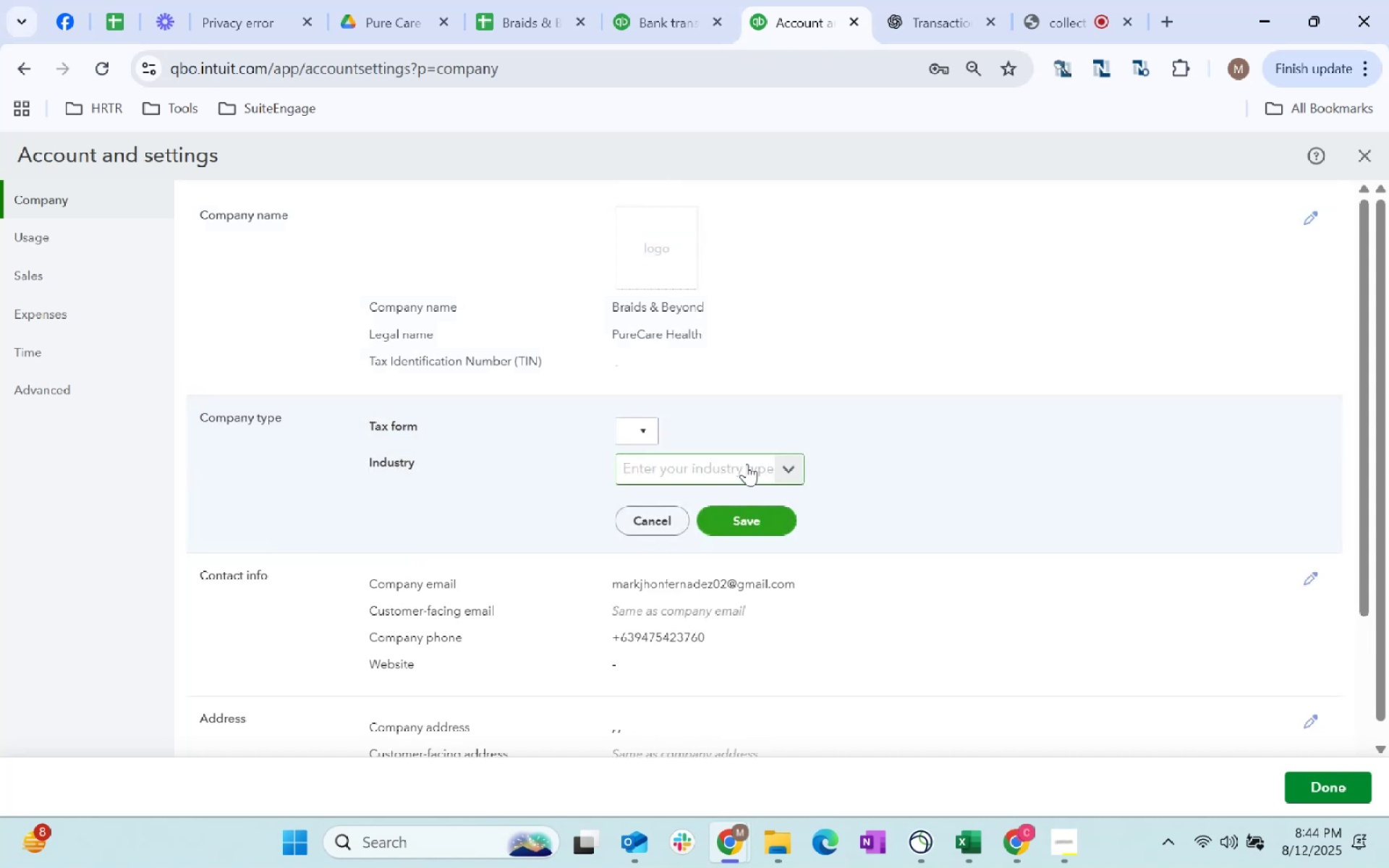 
left_click([747, 464])
 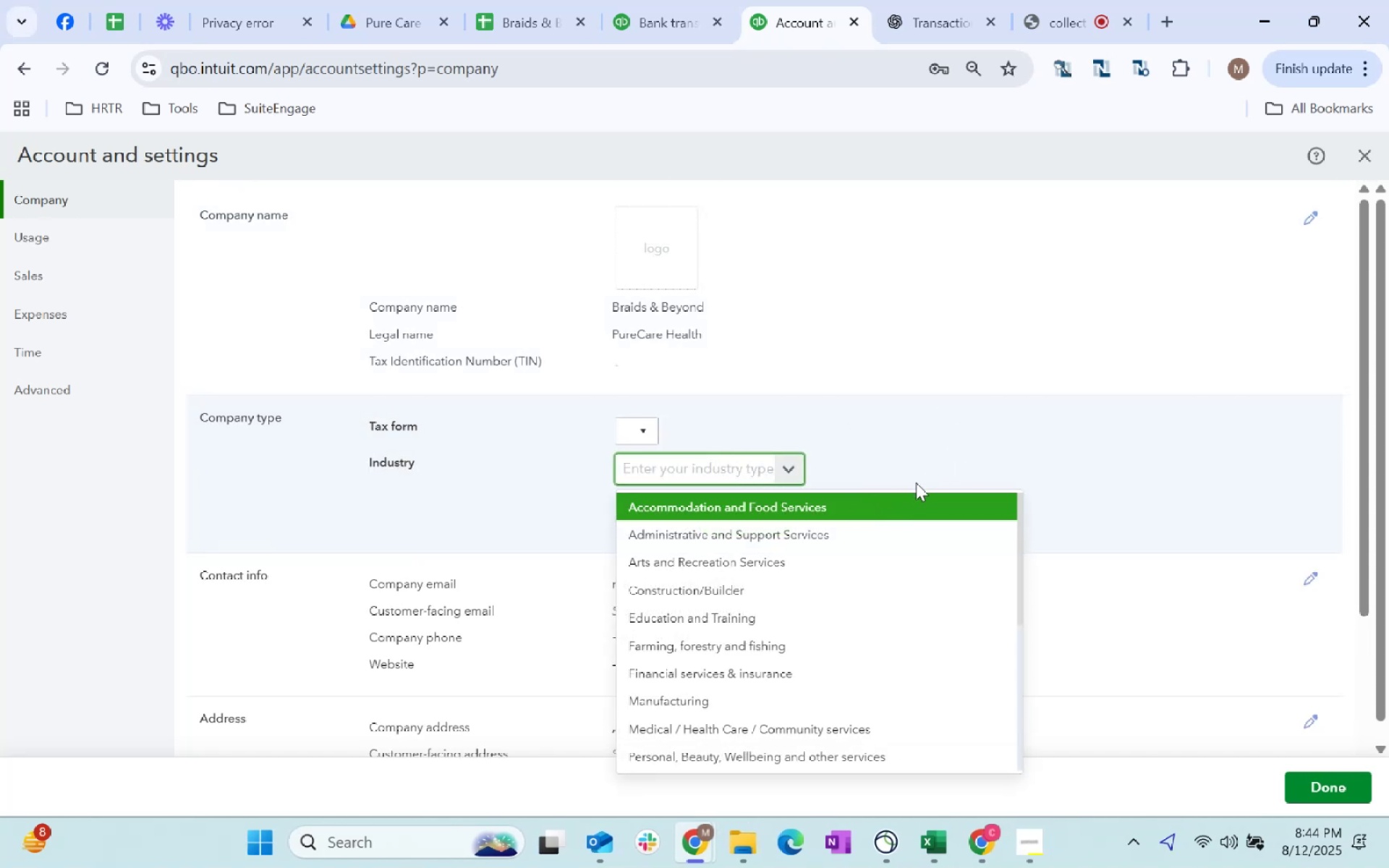 
wait(5.92)
 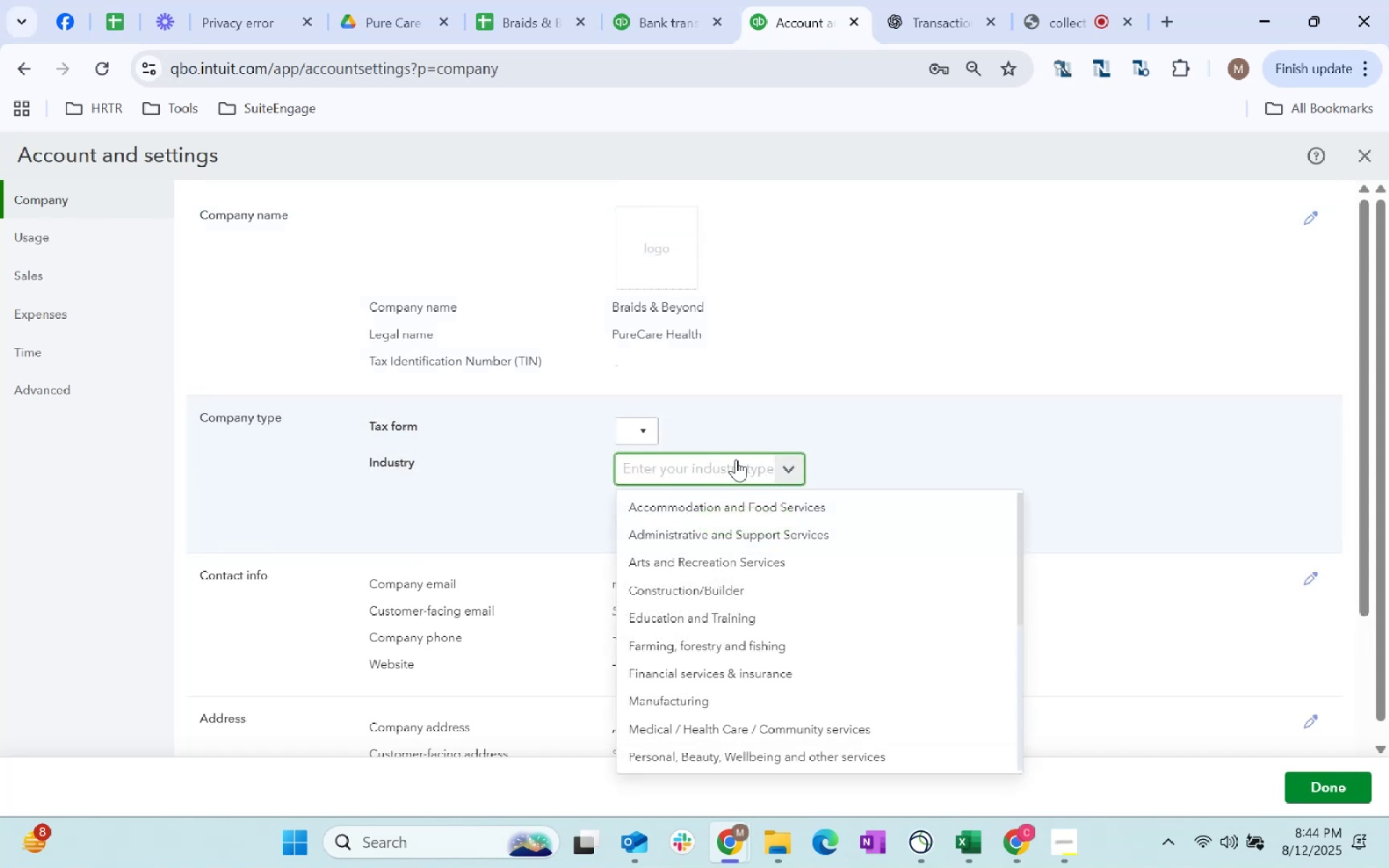 
scroll: coordinate [843, 631], scroll_direction: down, amount: 1.0
 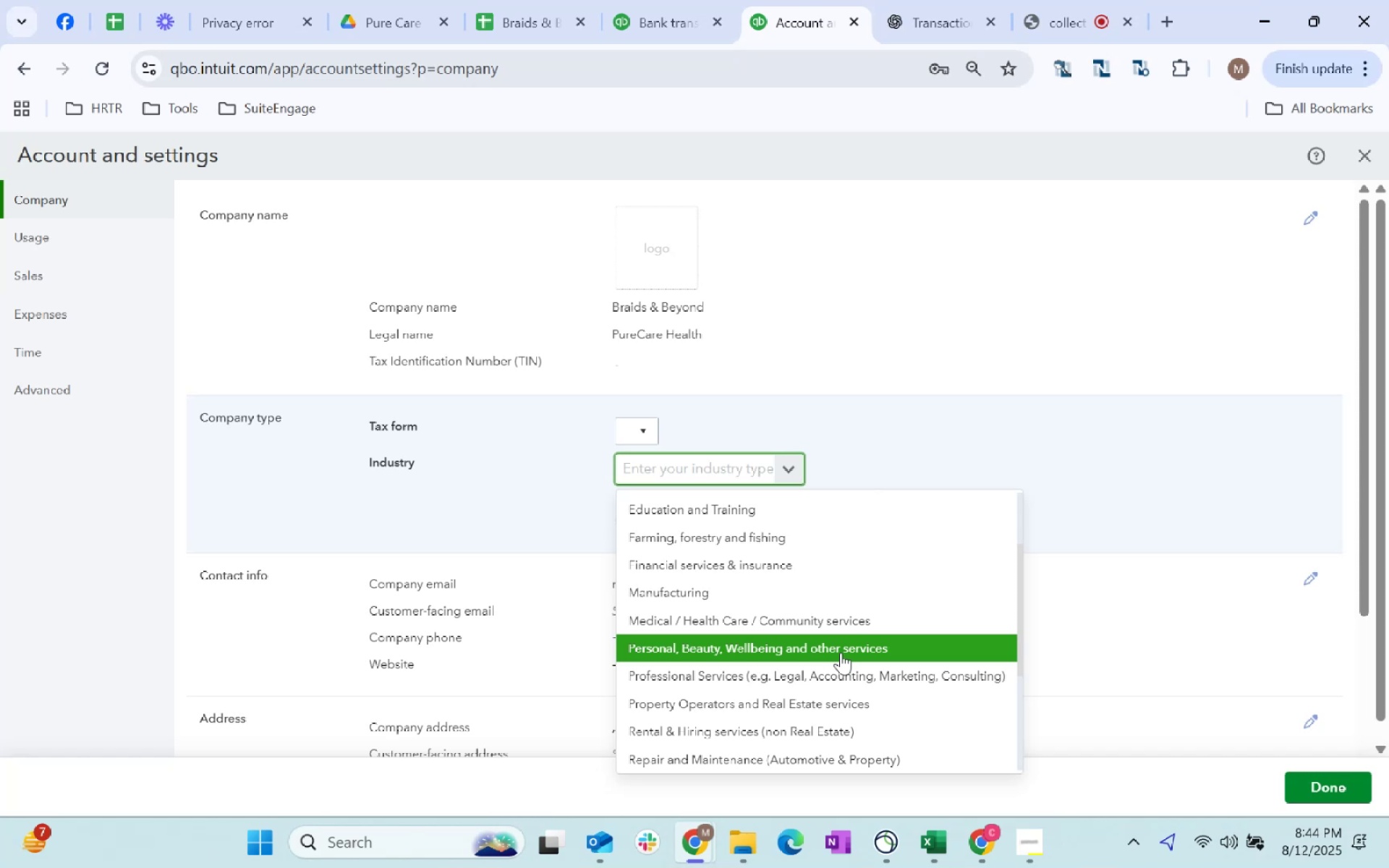 
left_click([841, 652])
 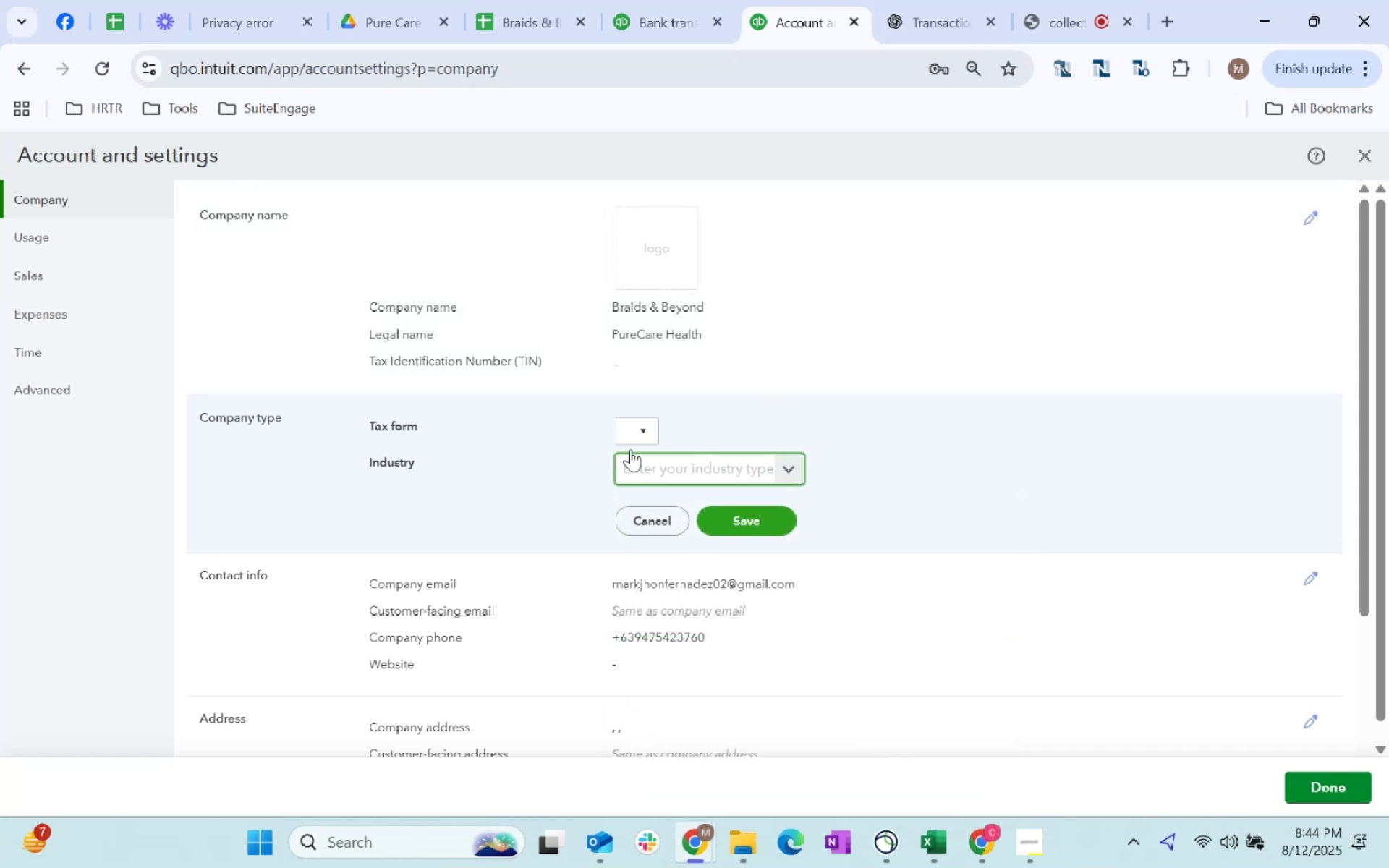 
left_click([637, 433])
 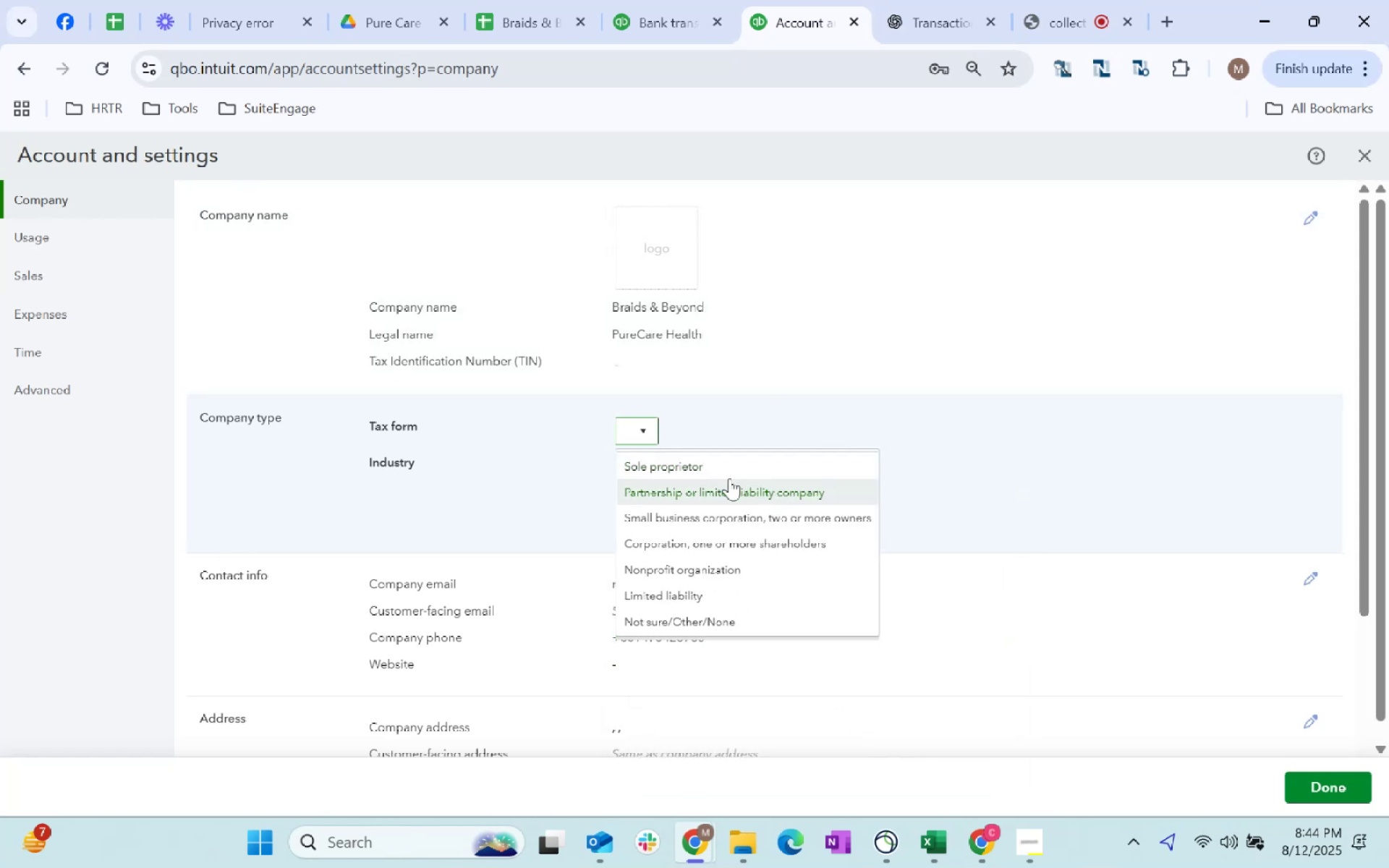 
left_click([694, 459])
 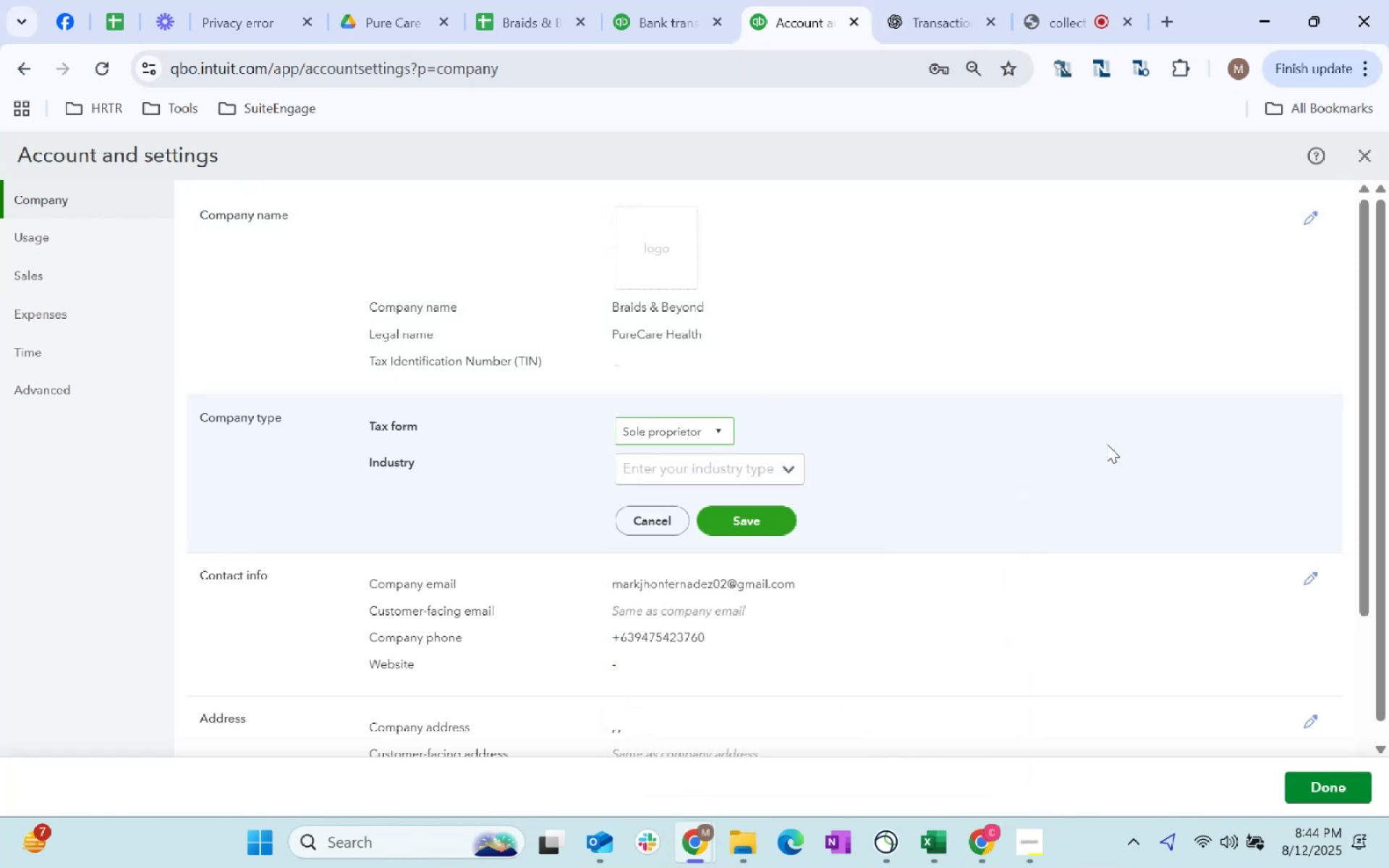 
scroll: coordinate [1101, 456], scroll_direction: down, amount: 7.0
 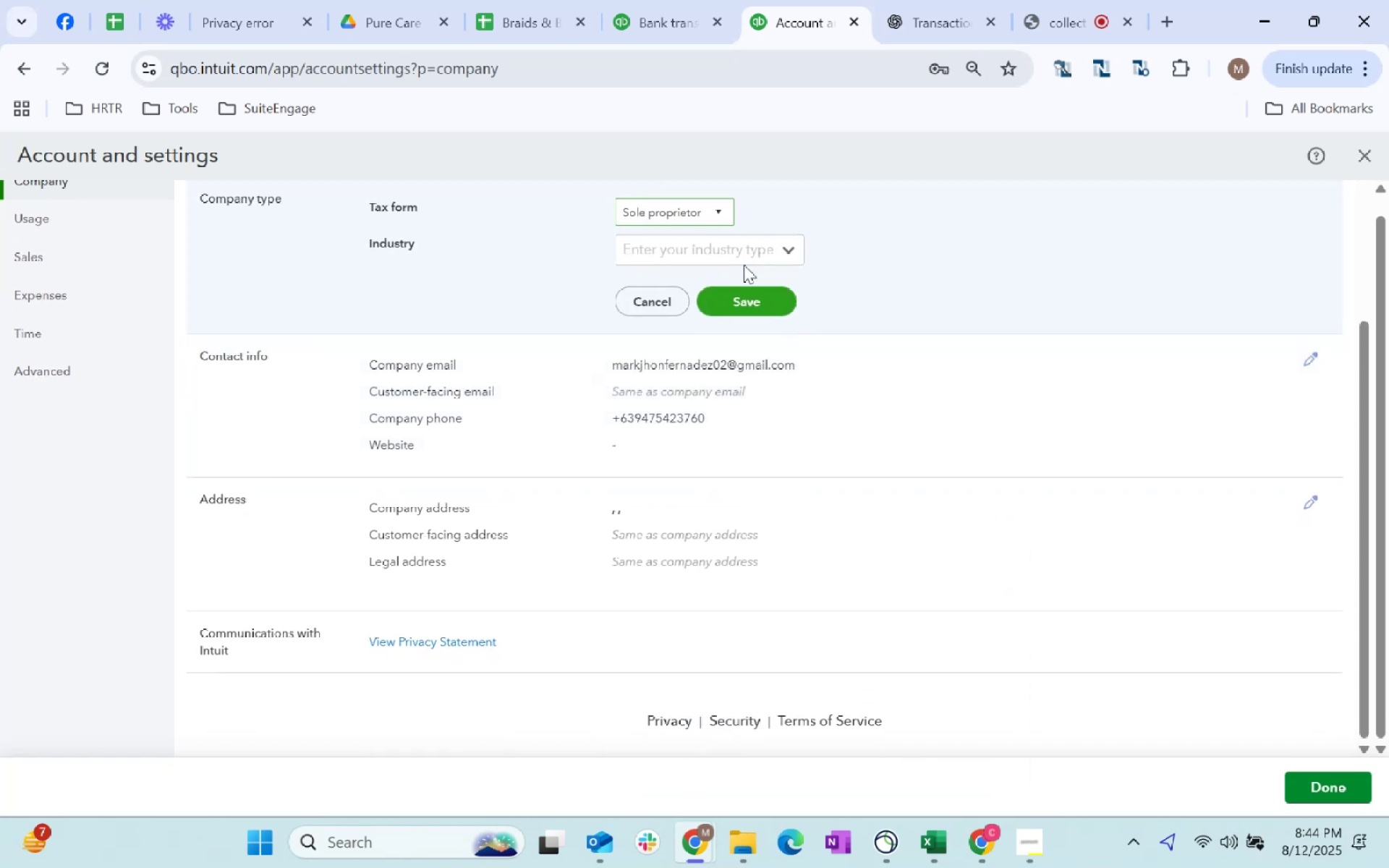 
left_click([742, 251])
 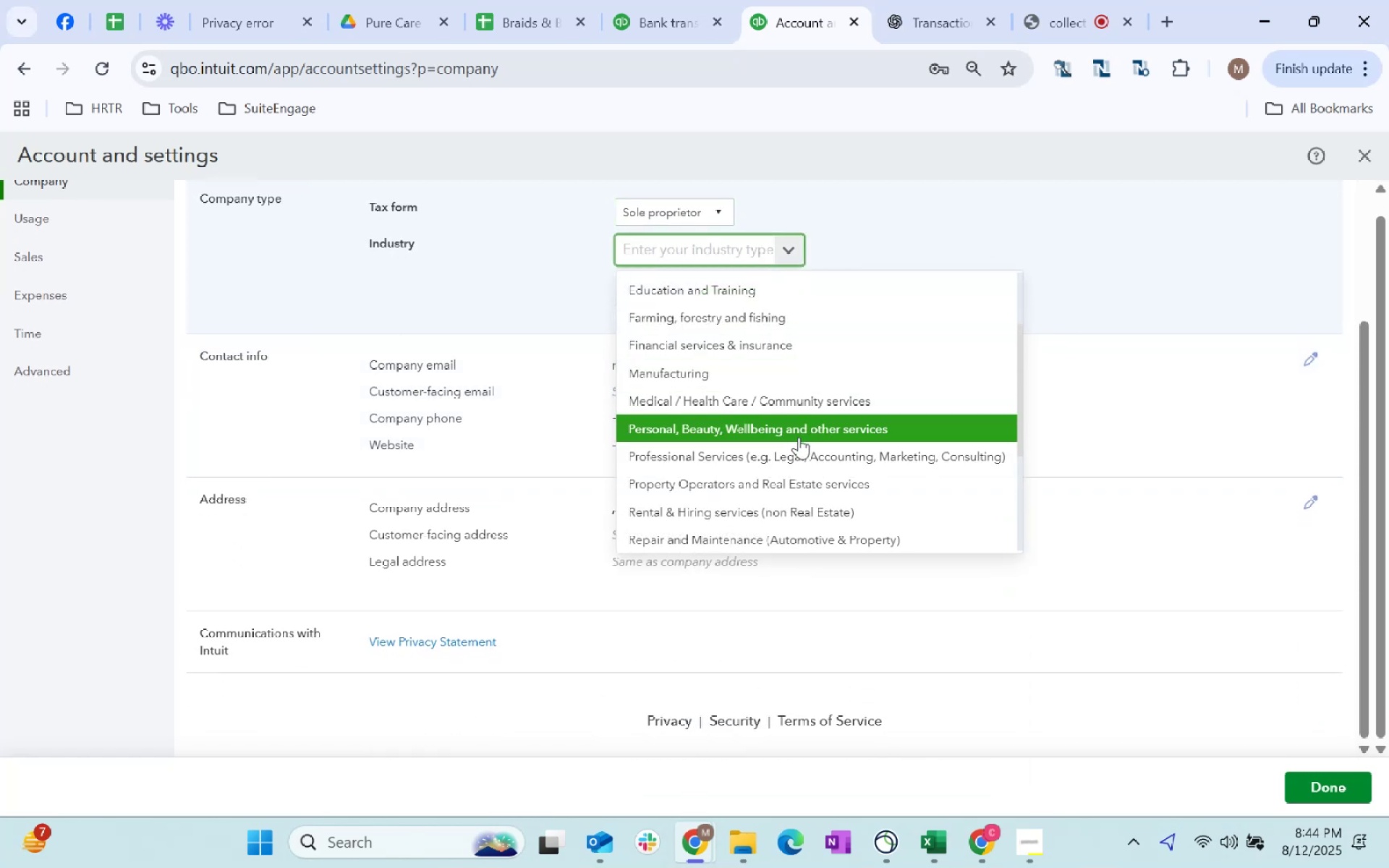 
left_click([803, 432])
 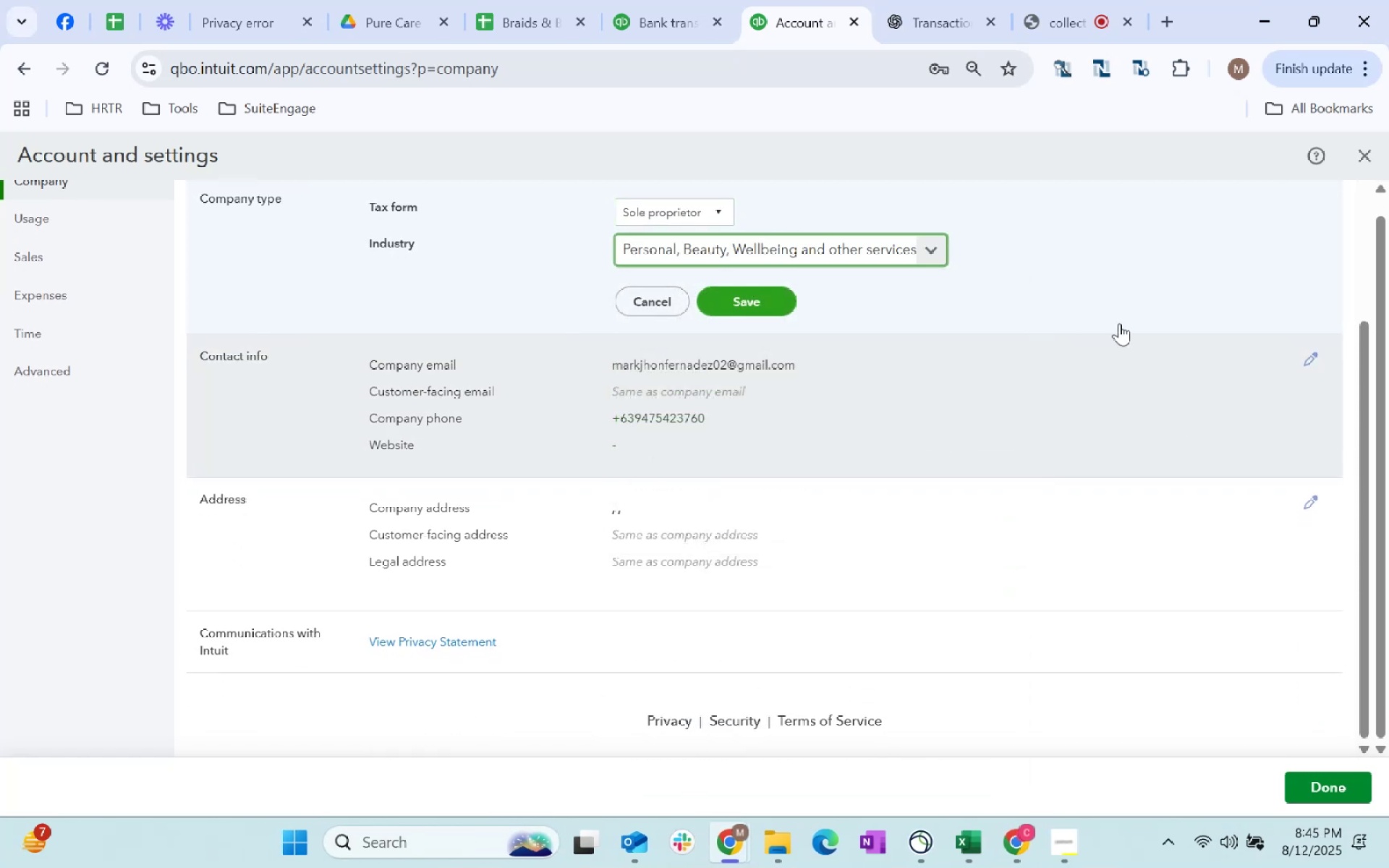 
left_click([1107, 286])
 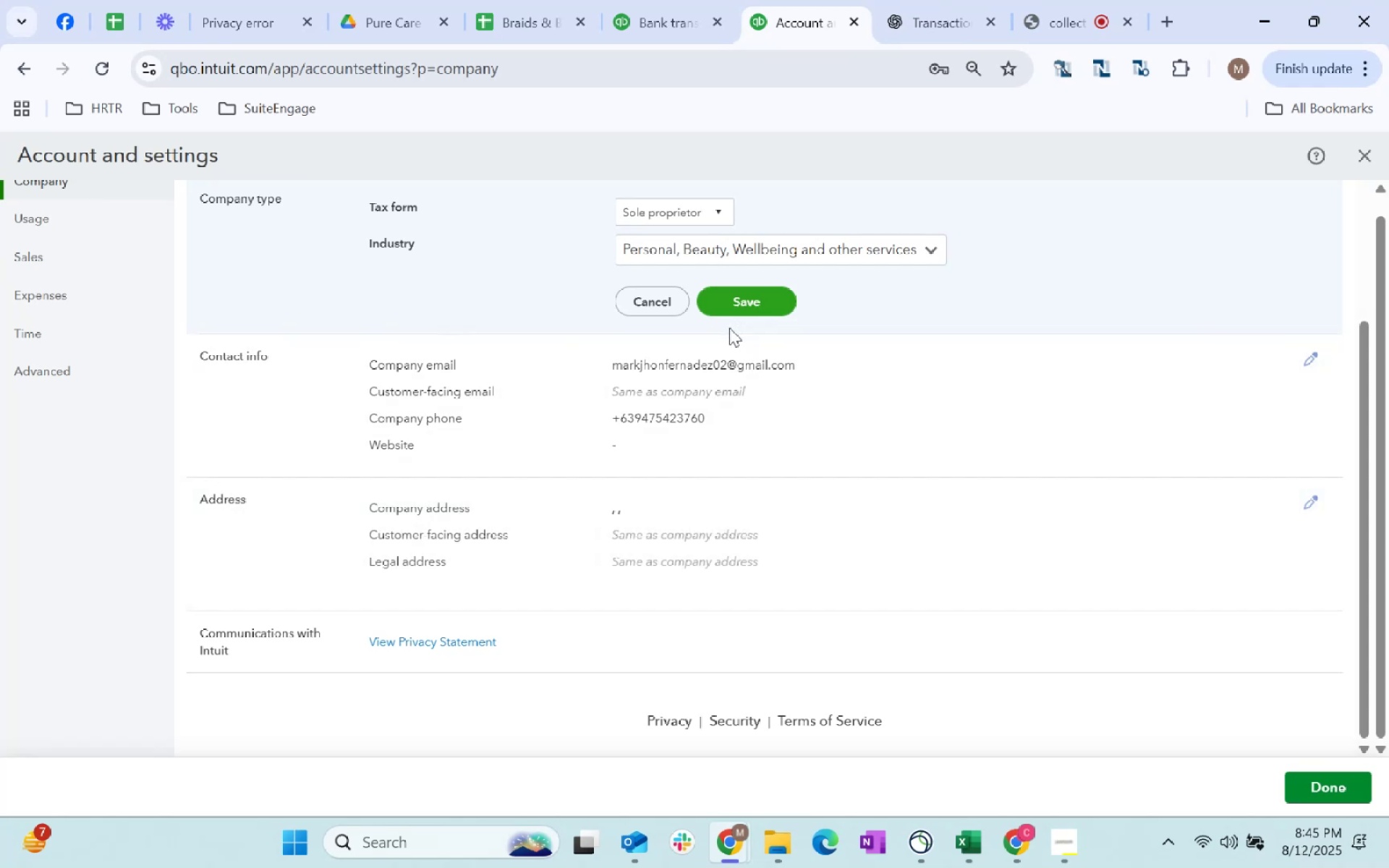 
left_click([756, 312])
 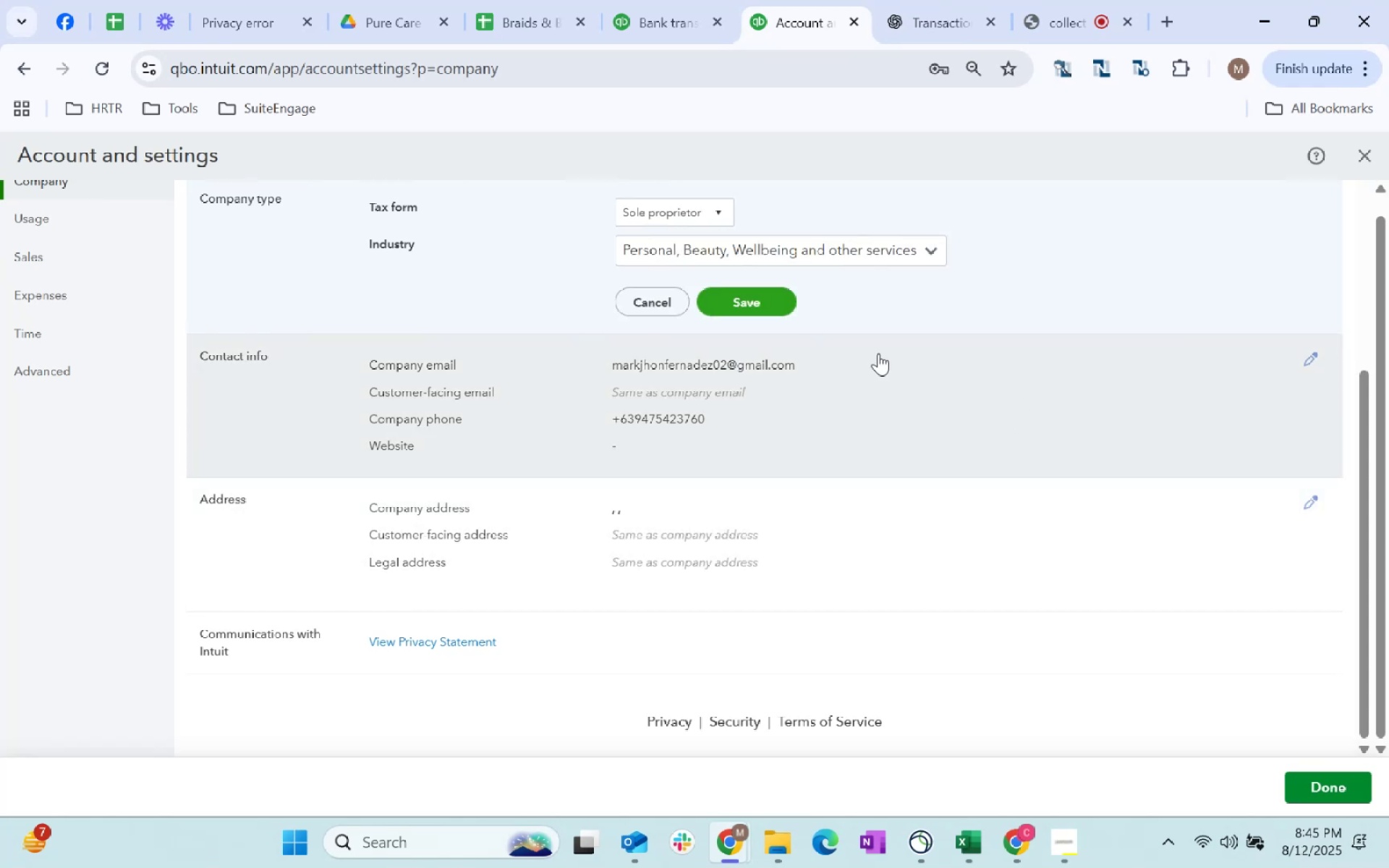 
scroll: coordinate [960, 487], scroll_direction: down, amount: 8.0
 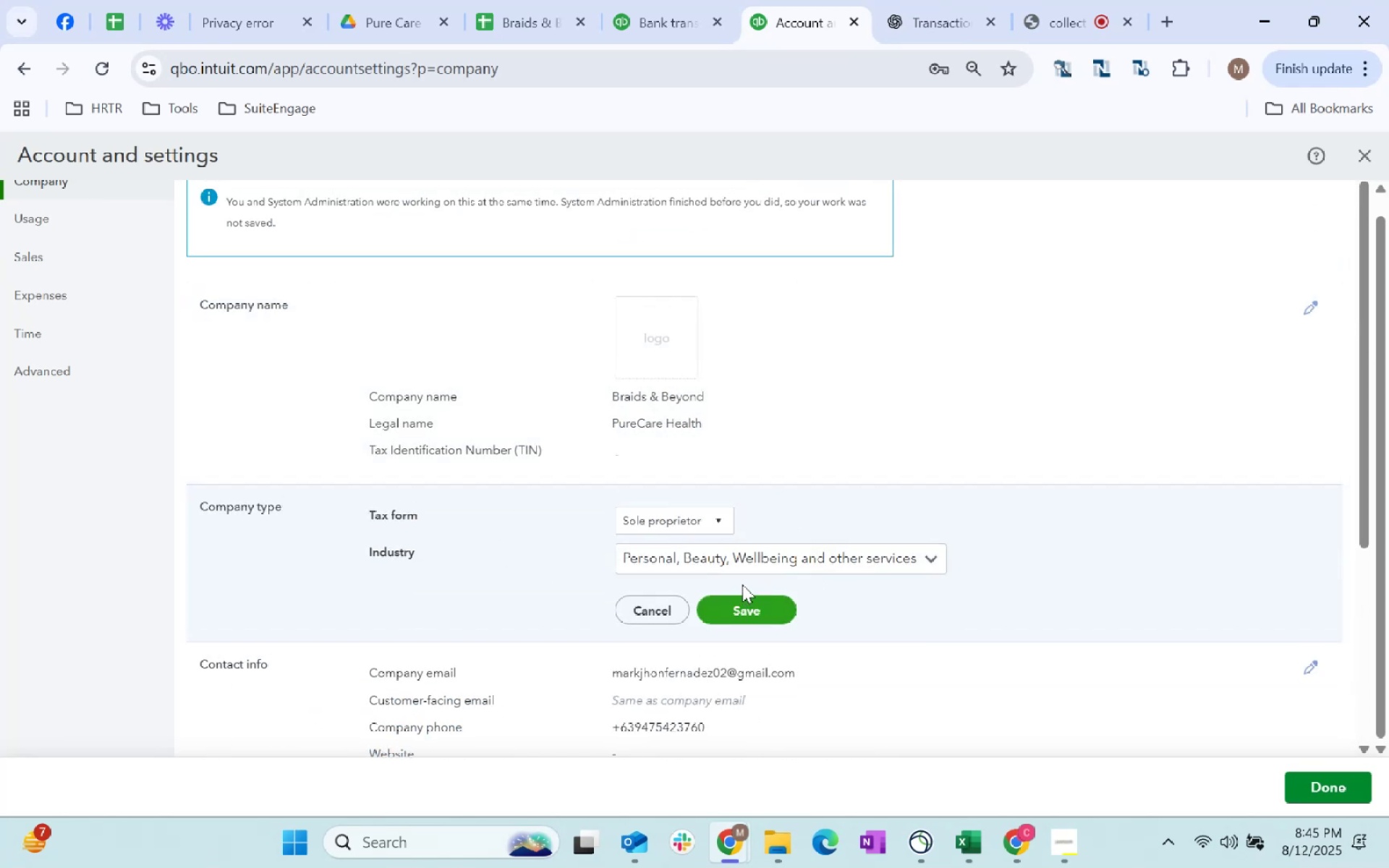 
wait(5.75)
 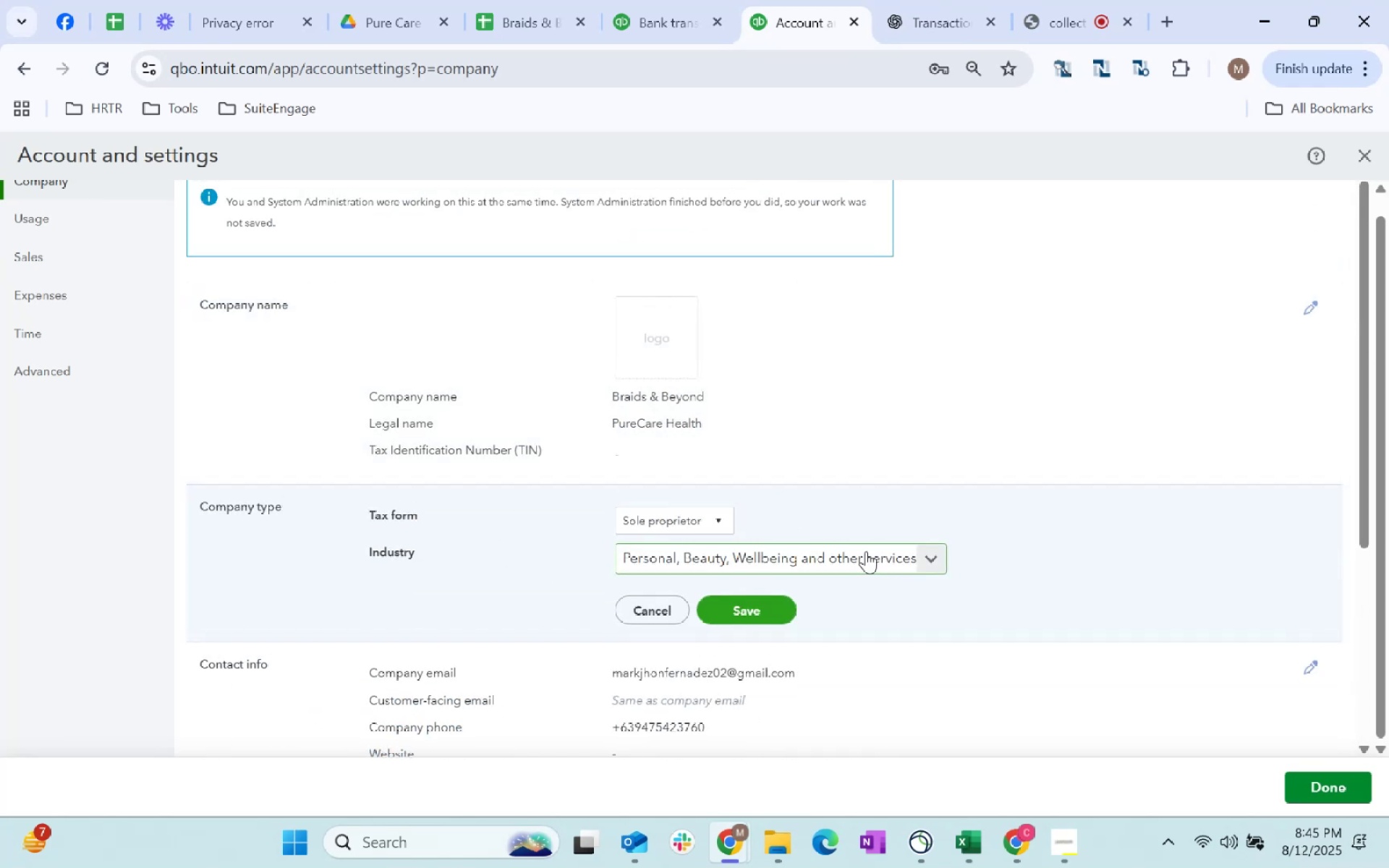 
left_click([770, 605])
 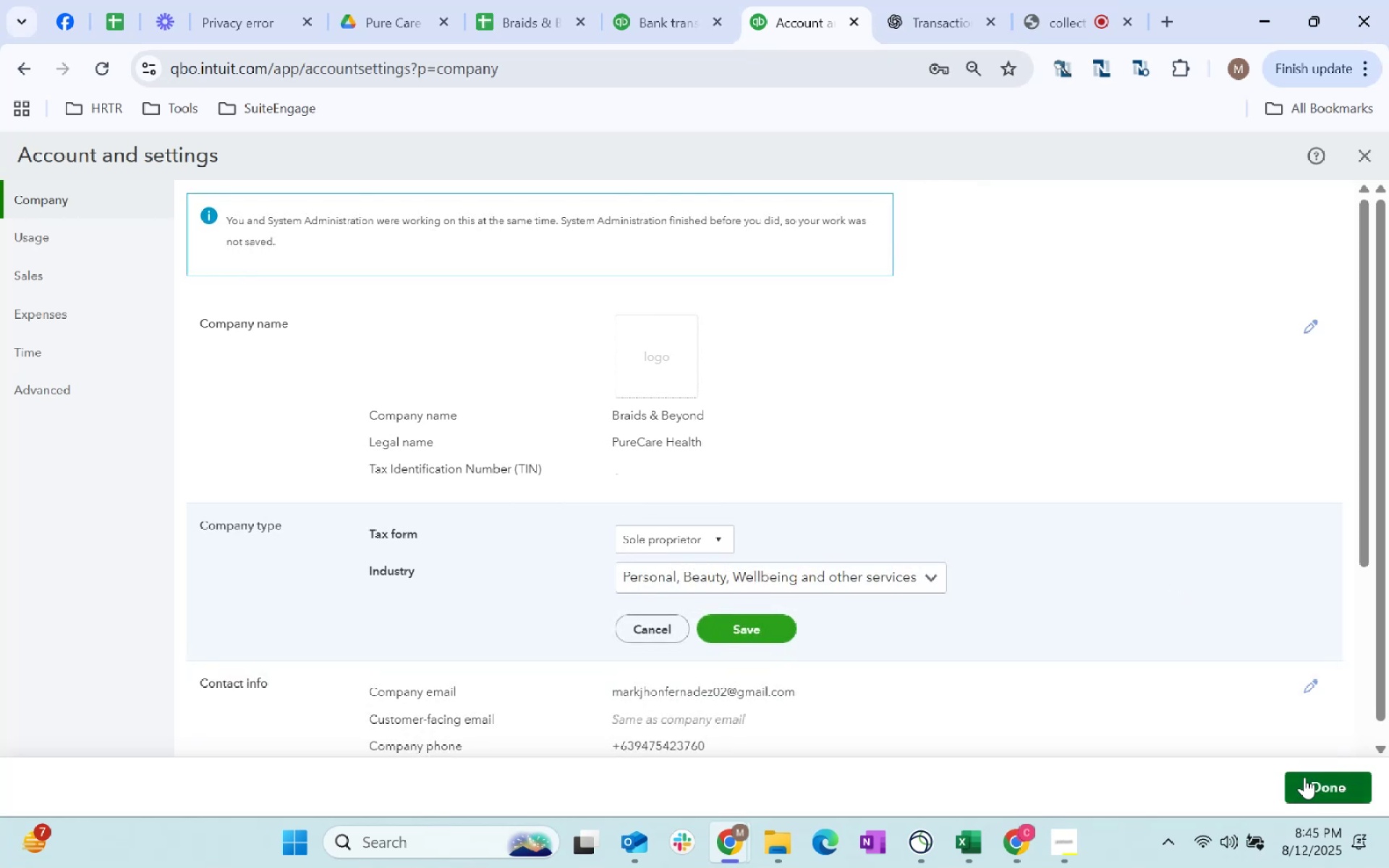 
left_click([764, 637])
 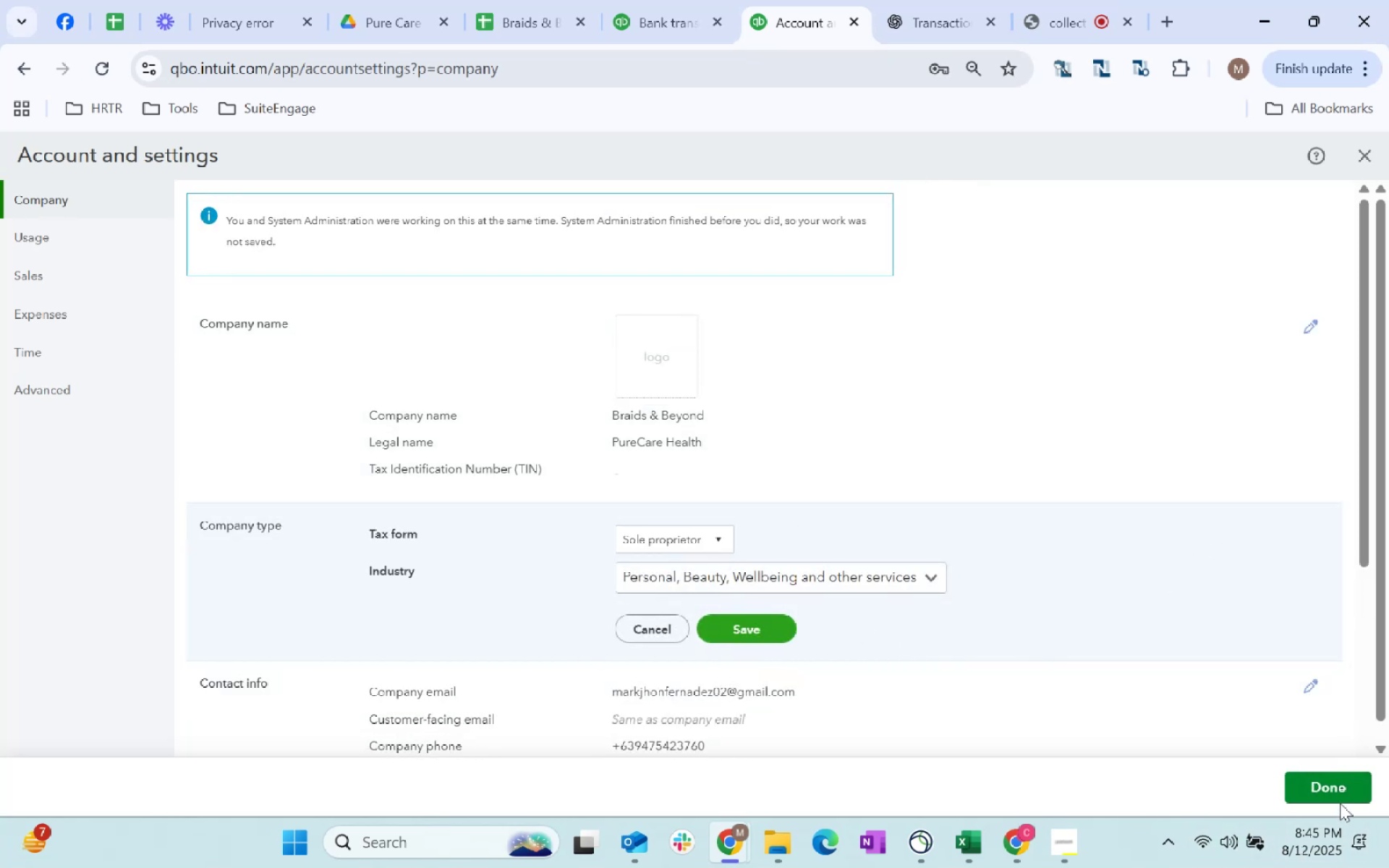 
wait(5.08)
 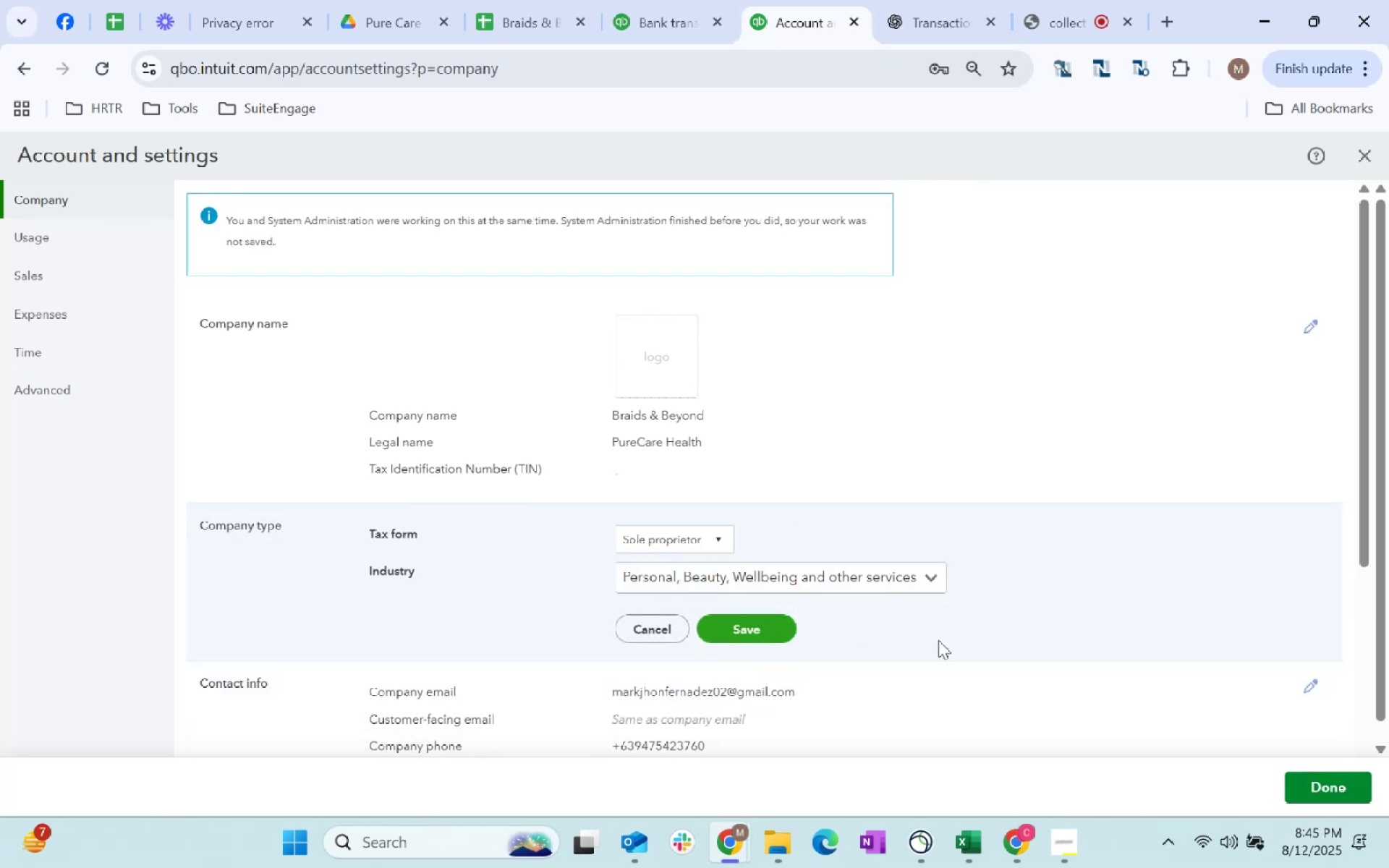 
left_click([746, 489])
 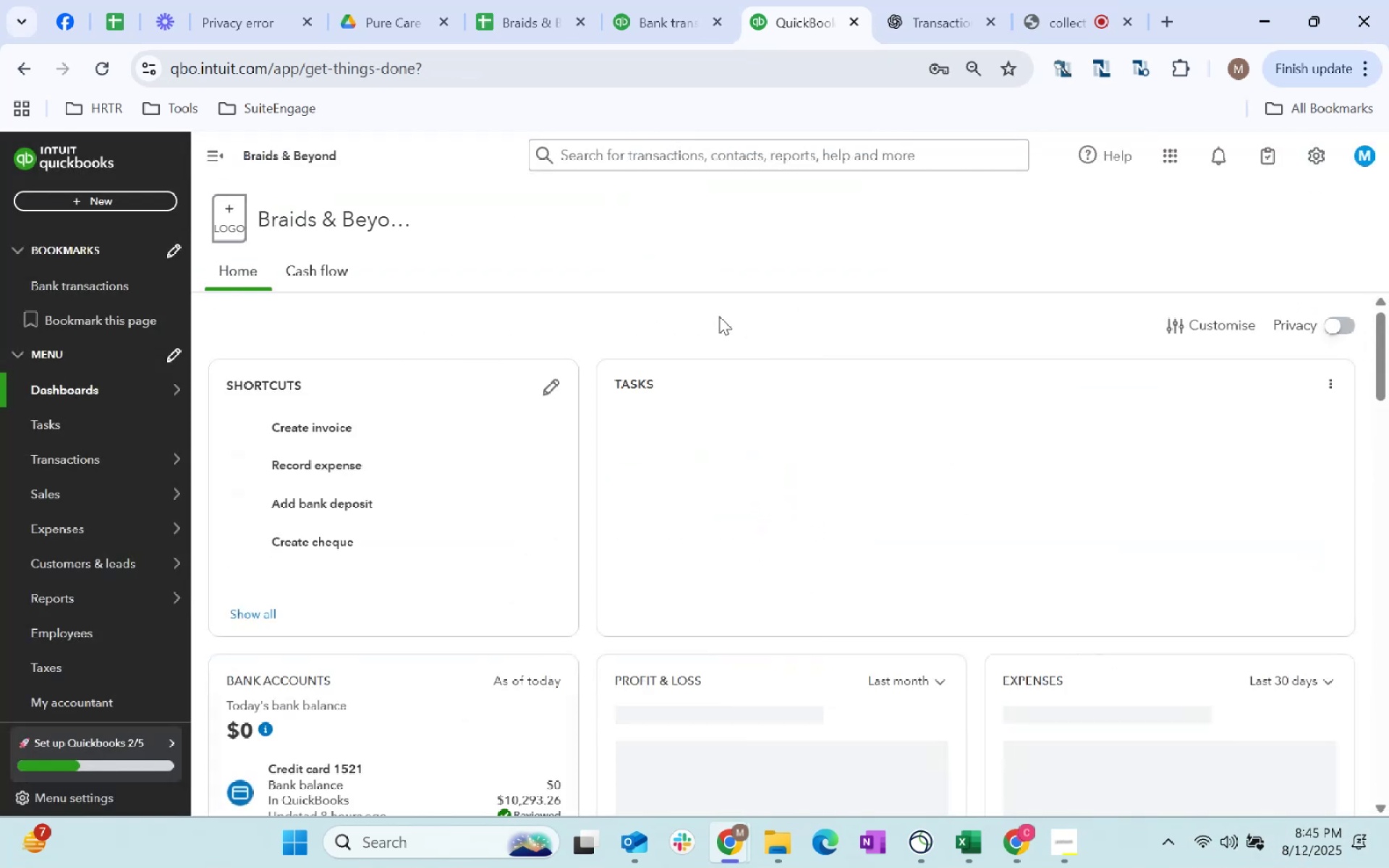 
left_click([666, 0])
 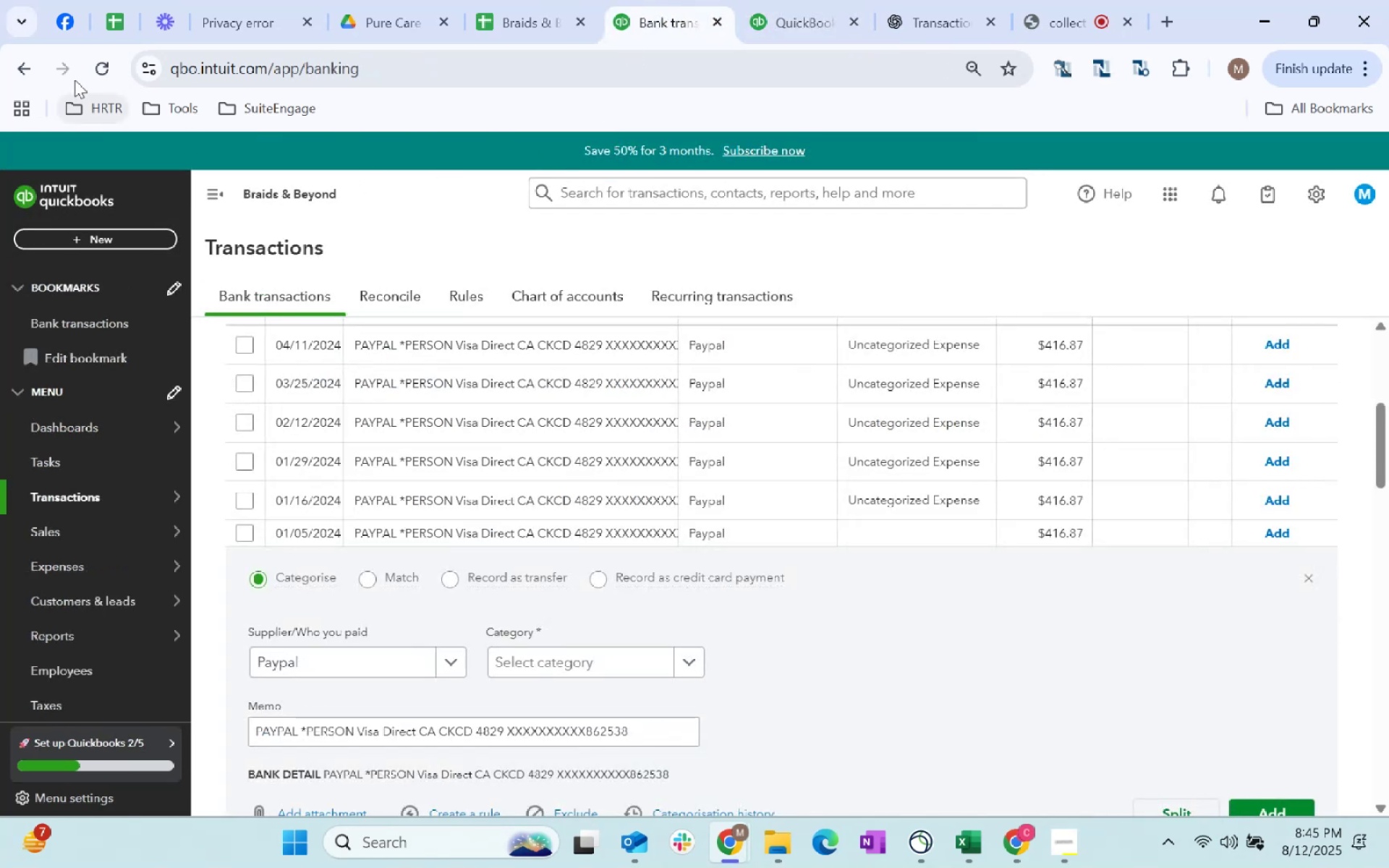 
left_click([87, 66])
 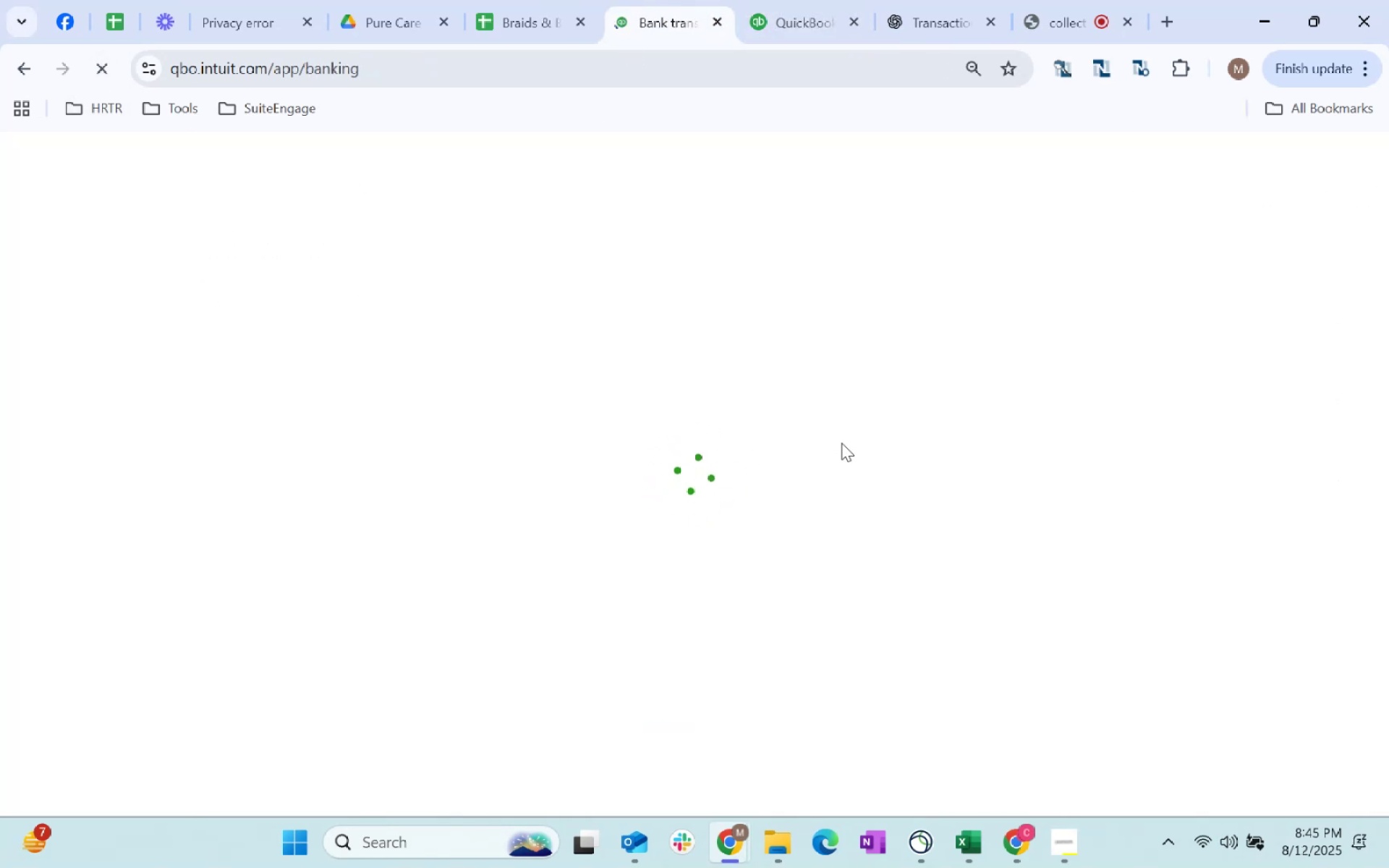 
wait(5.19)
 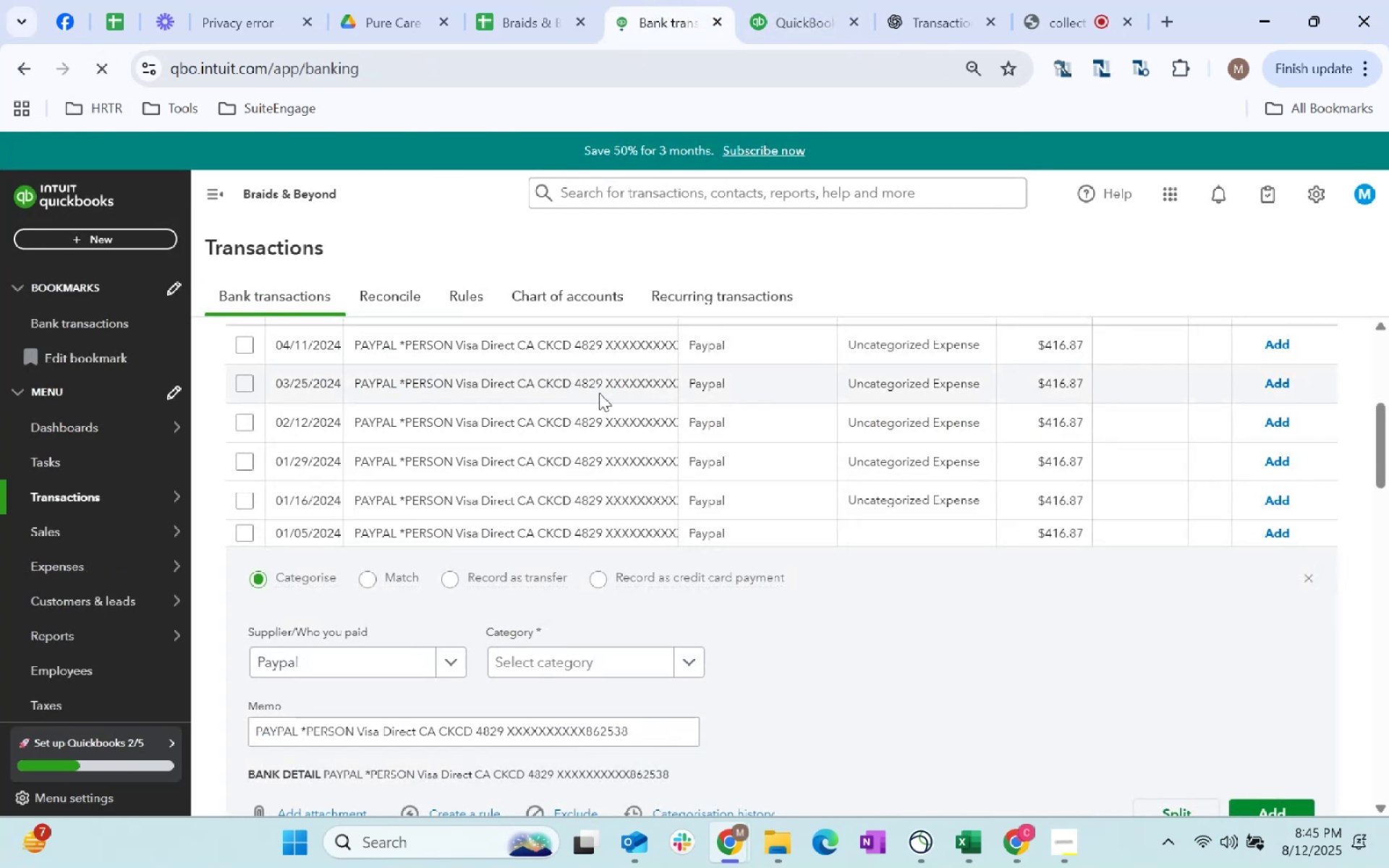 
left_click([851, 22])
 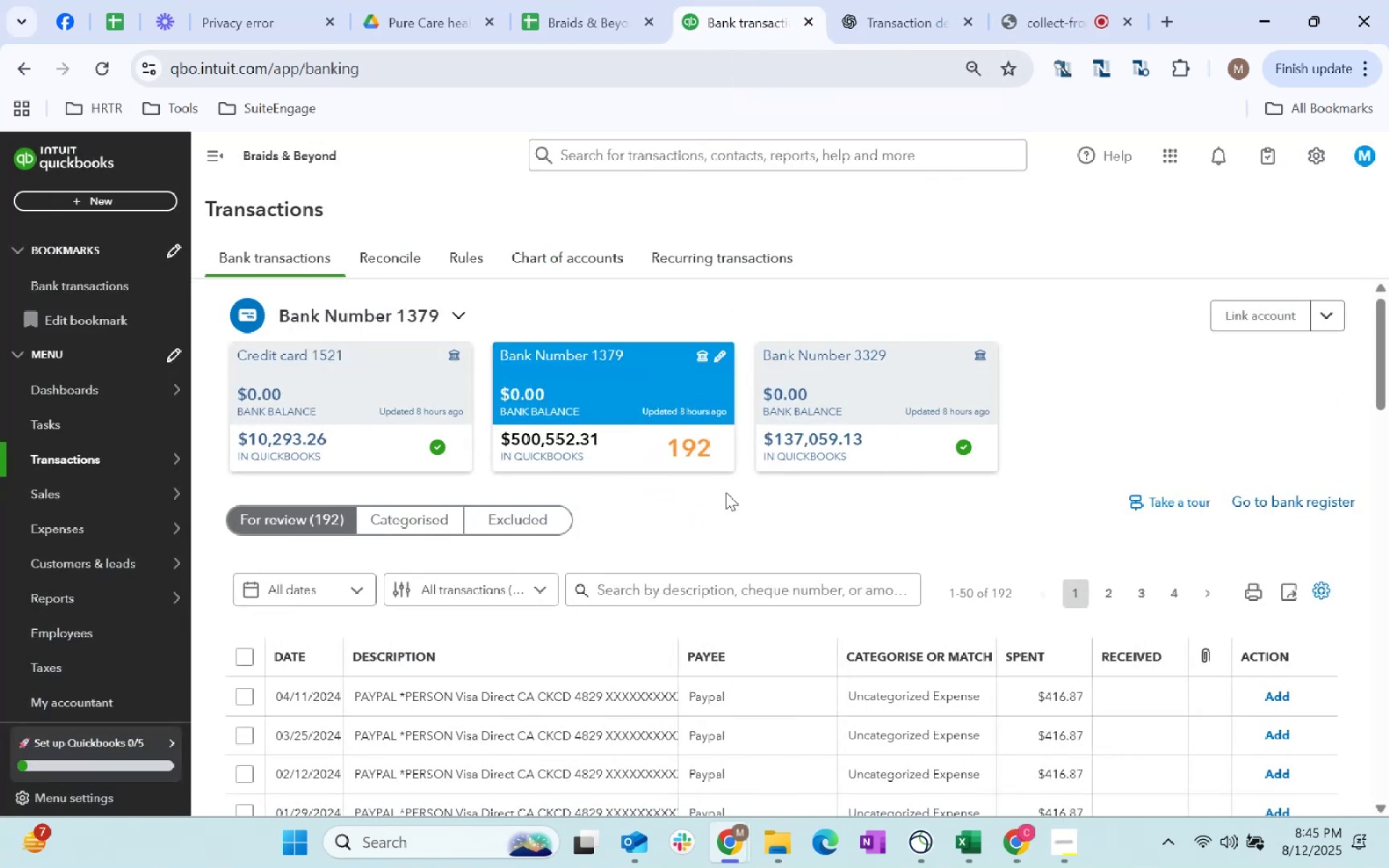 
left_click([681, 388])
 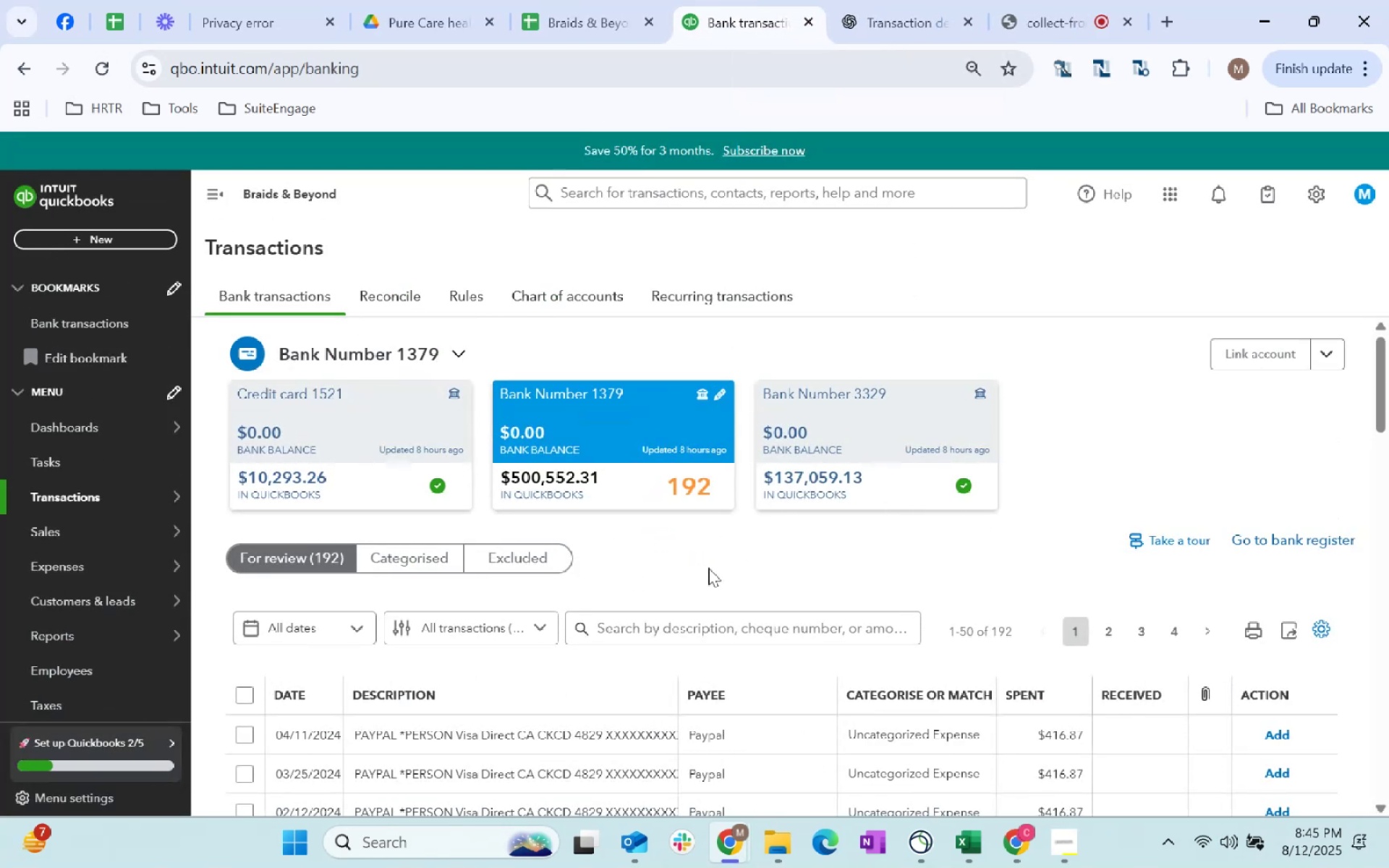 
scroll: coordinate [700, 592], scroll_direction: down, amount: 1.0
 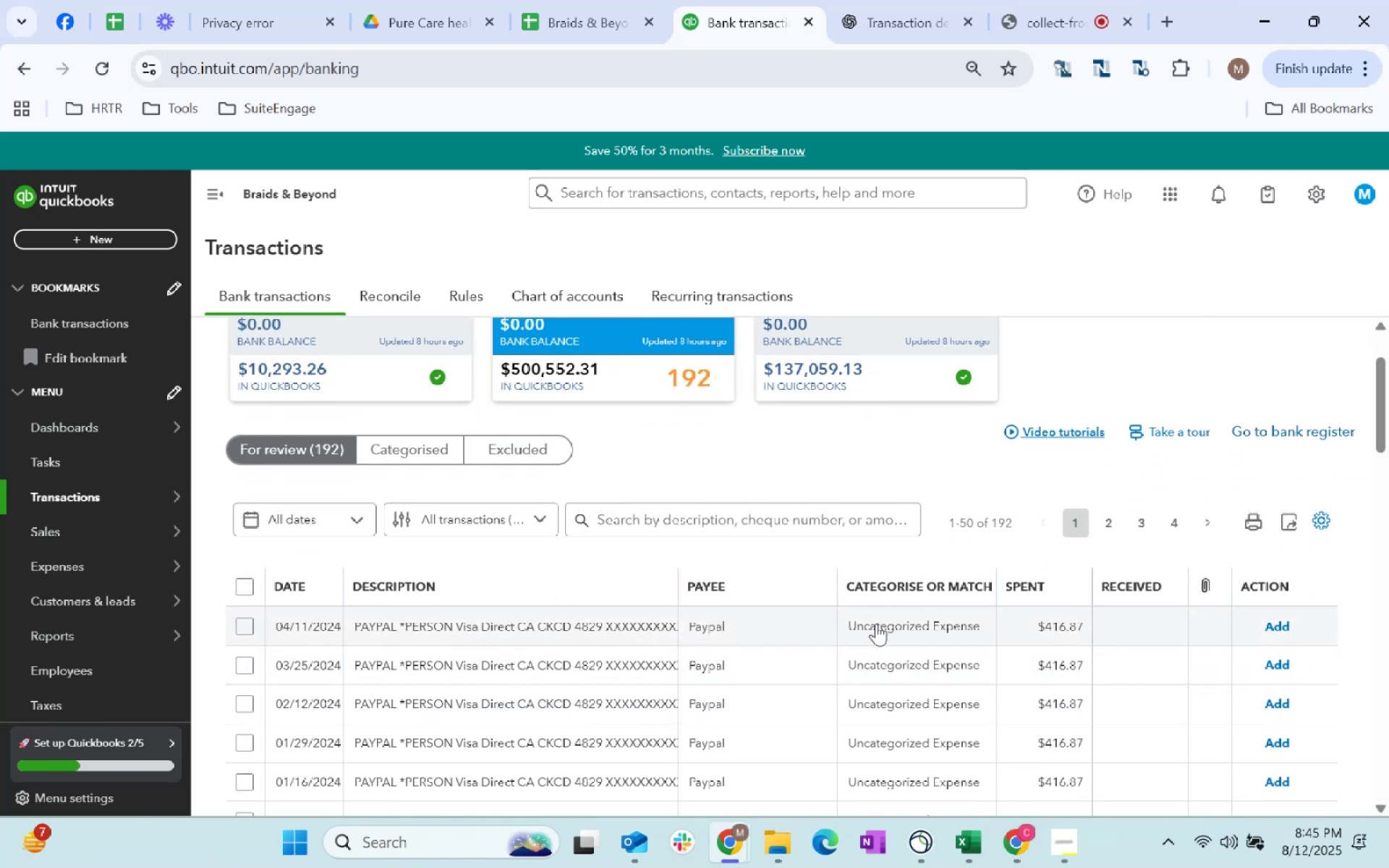 
wait(5.26)
 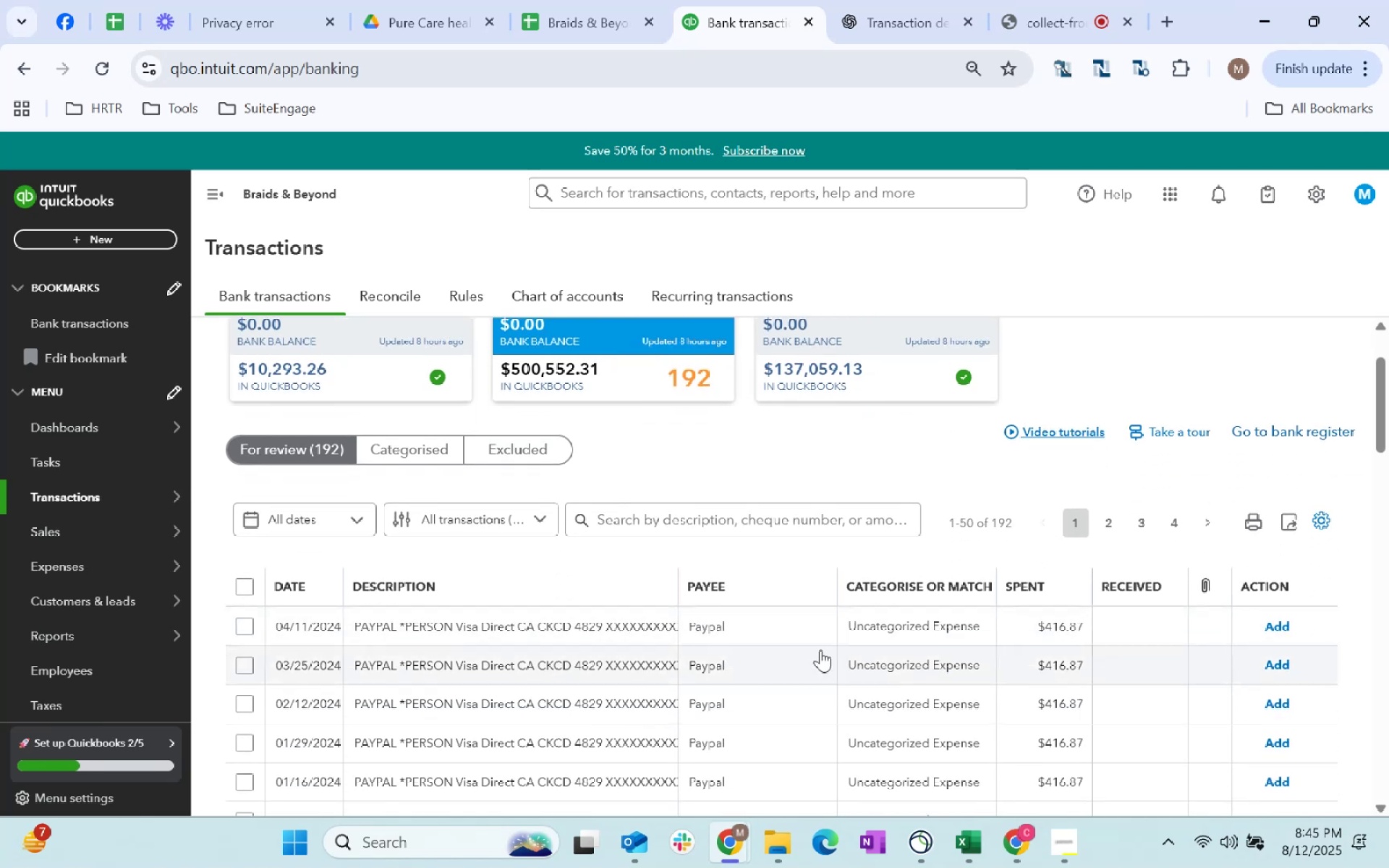 
key(Alt+AltLeft)
 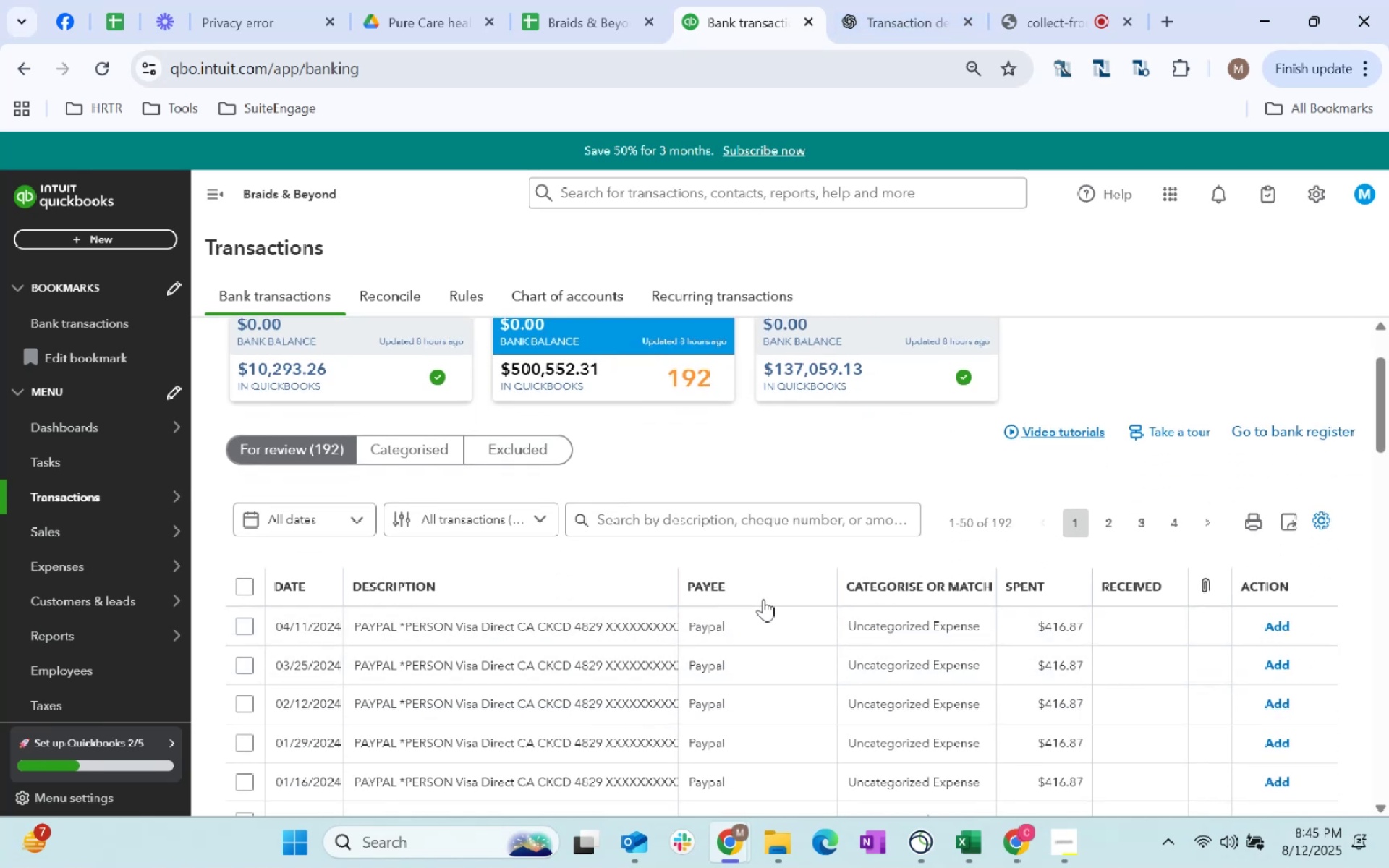 
key(Alt+Tab)
 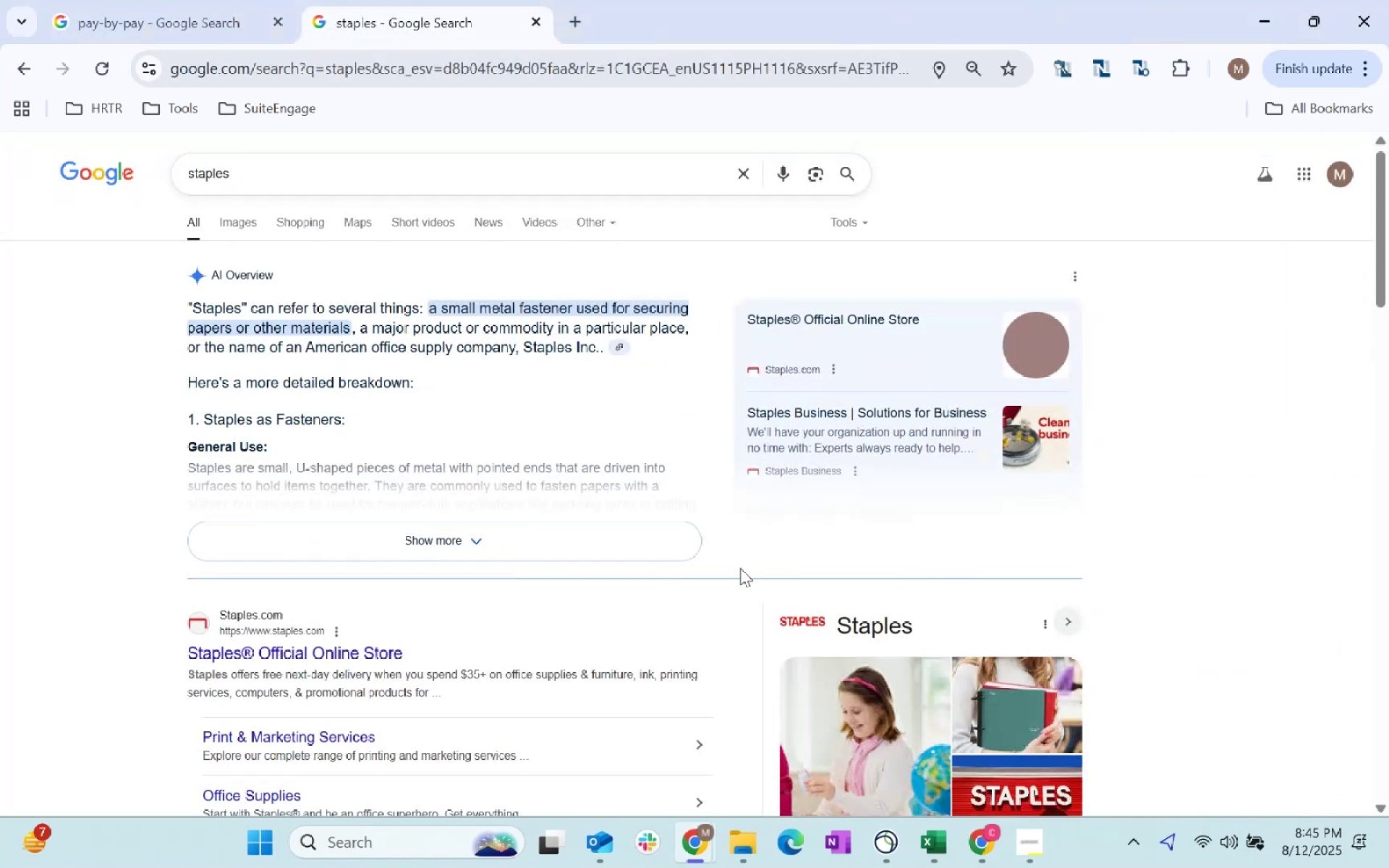 
key(Alt+AltLeft)
 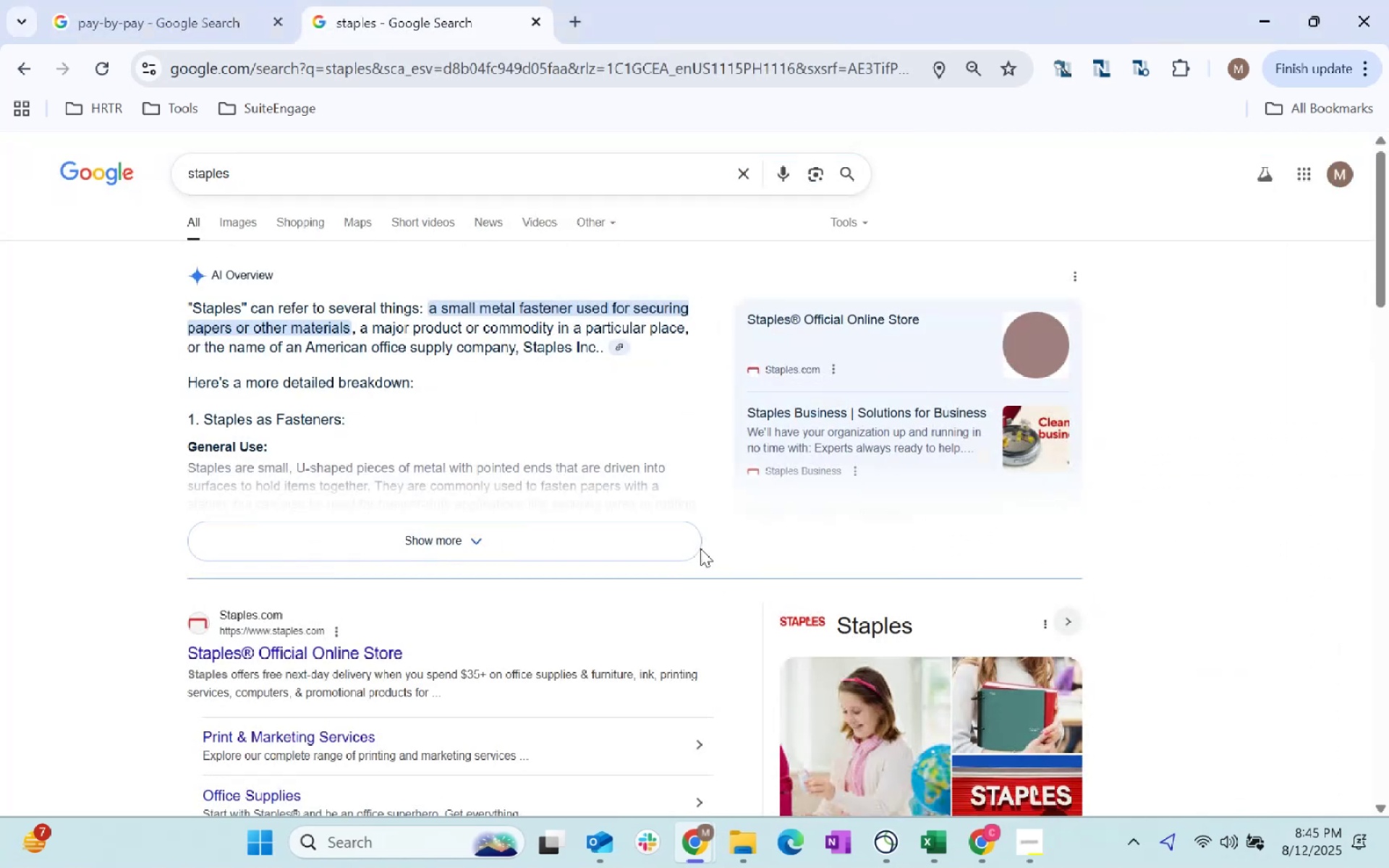 
key(Alt+Tab)
 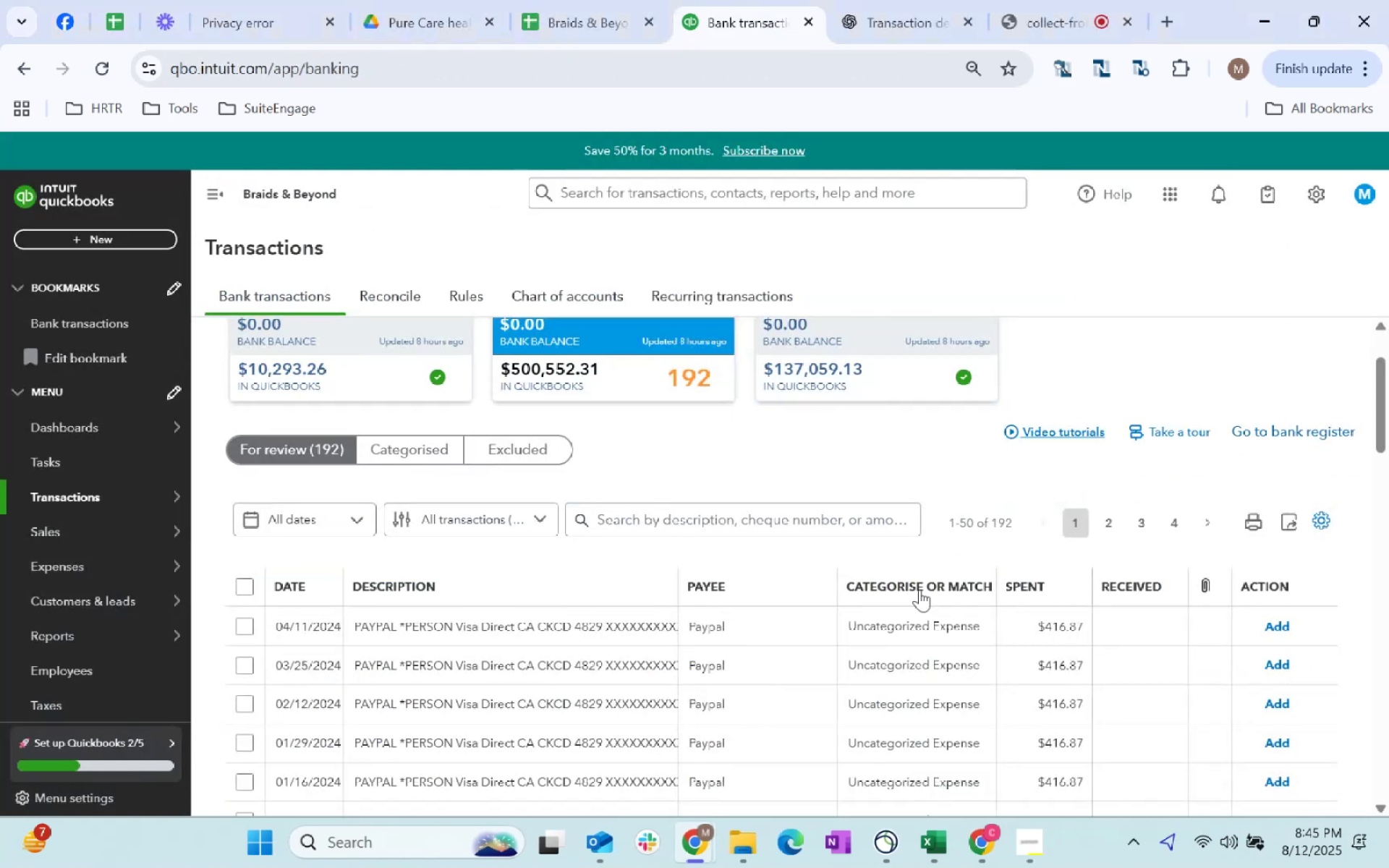 
left_click([923, 625])
 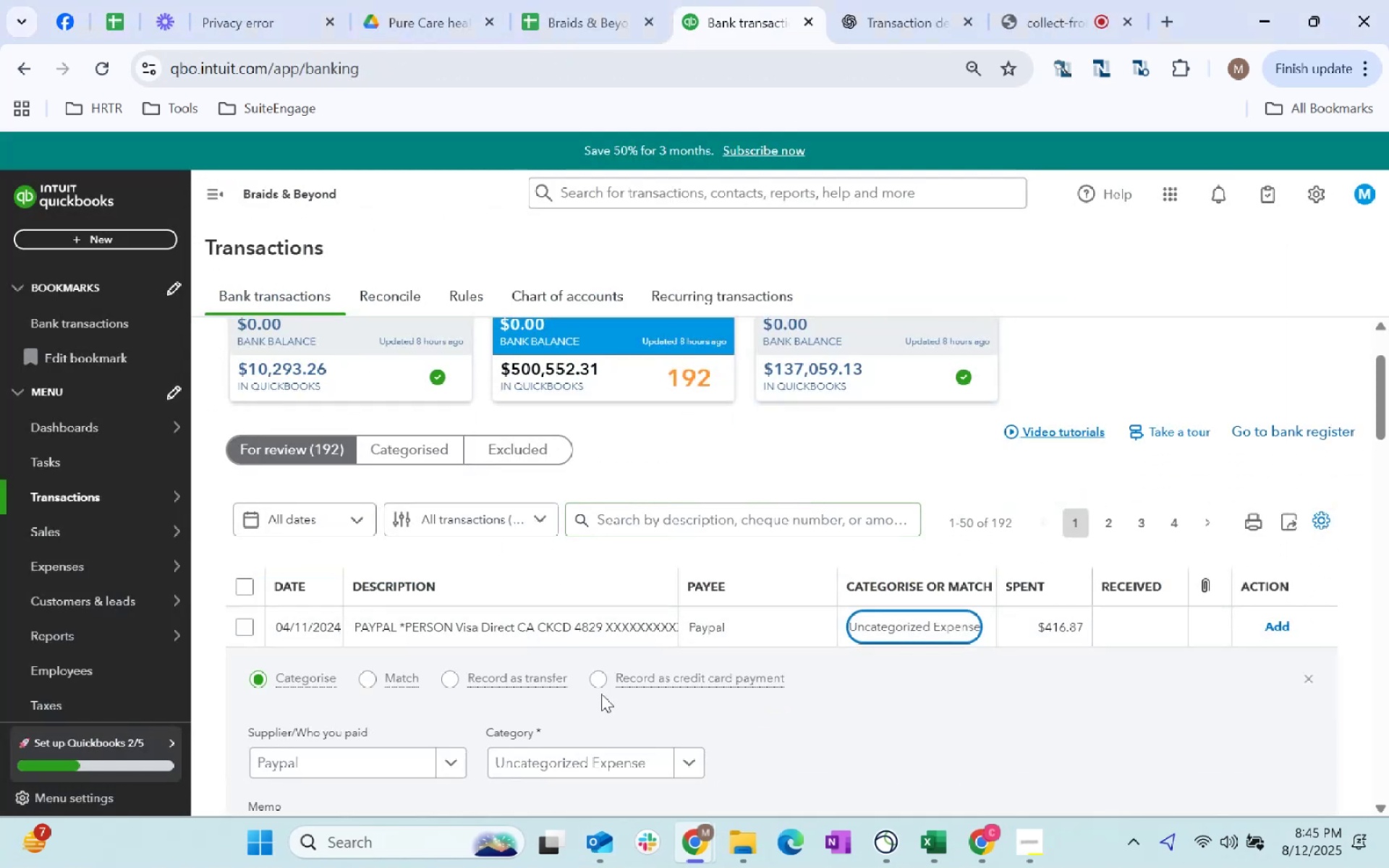 
scroll: coordinate [673, 570], scroll_direction: down, amount: 6.0
 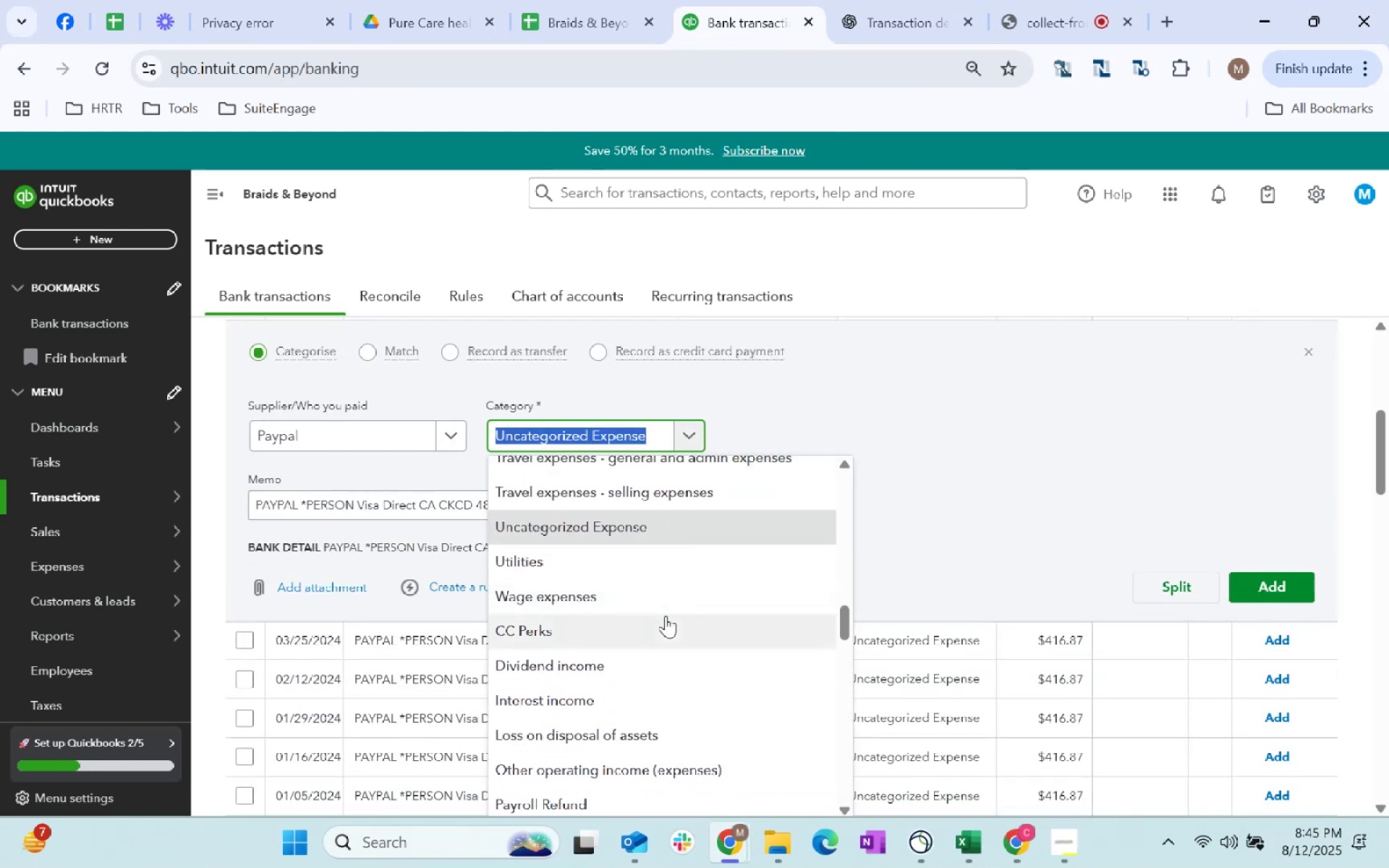 
scroll: coordinate [639, 526], scroll_direction: up, amount: 19.0
 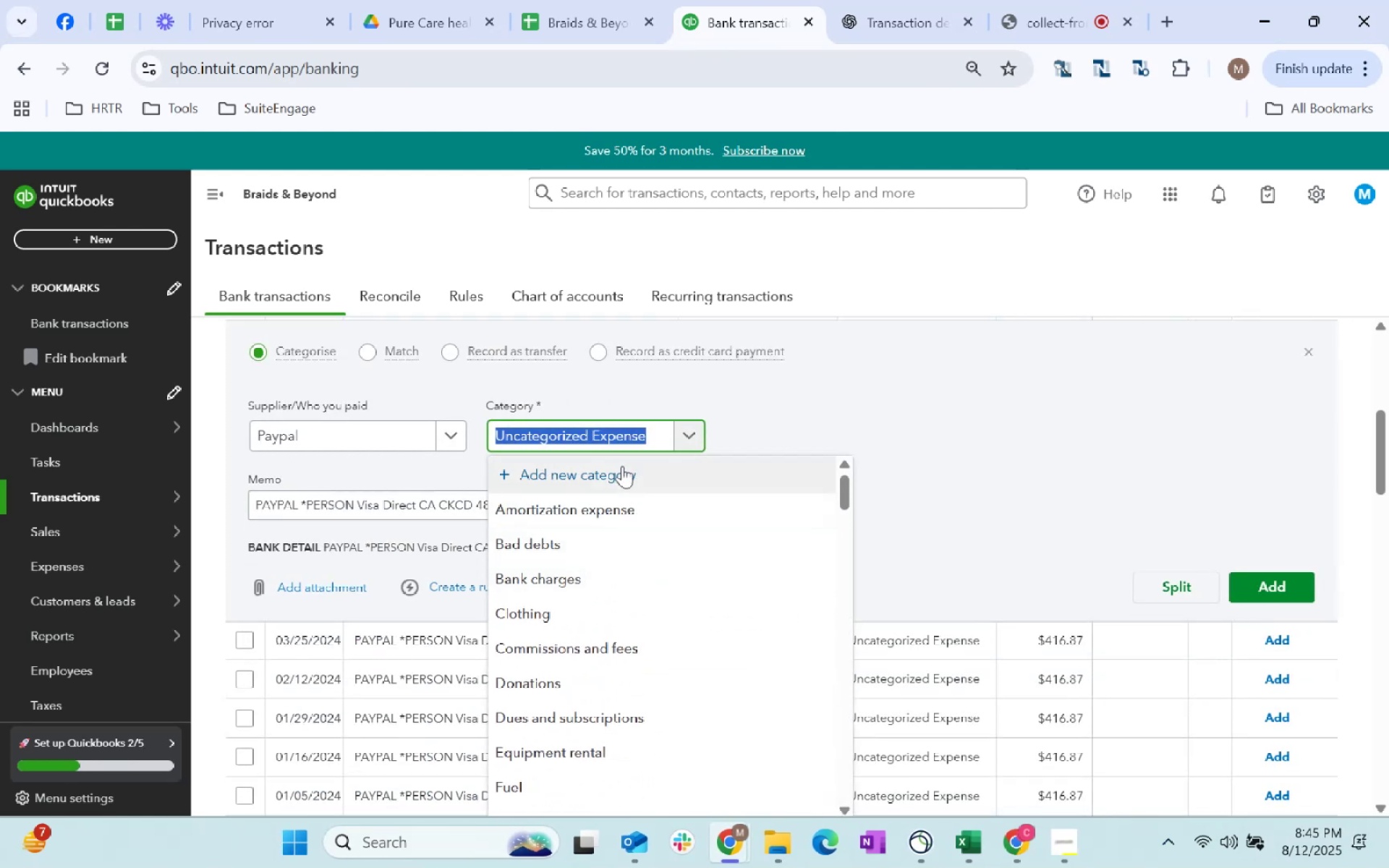 
left_click([636, 473])
 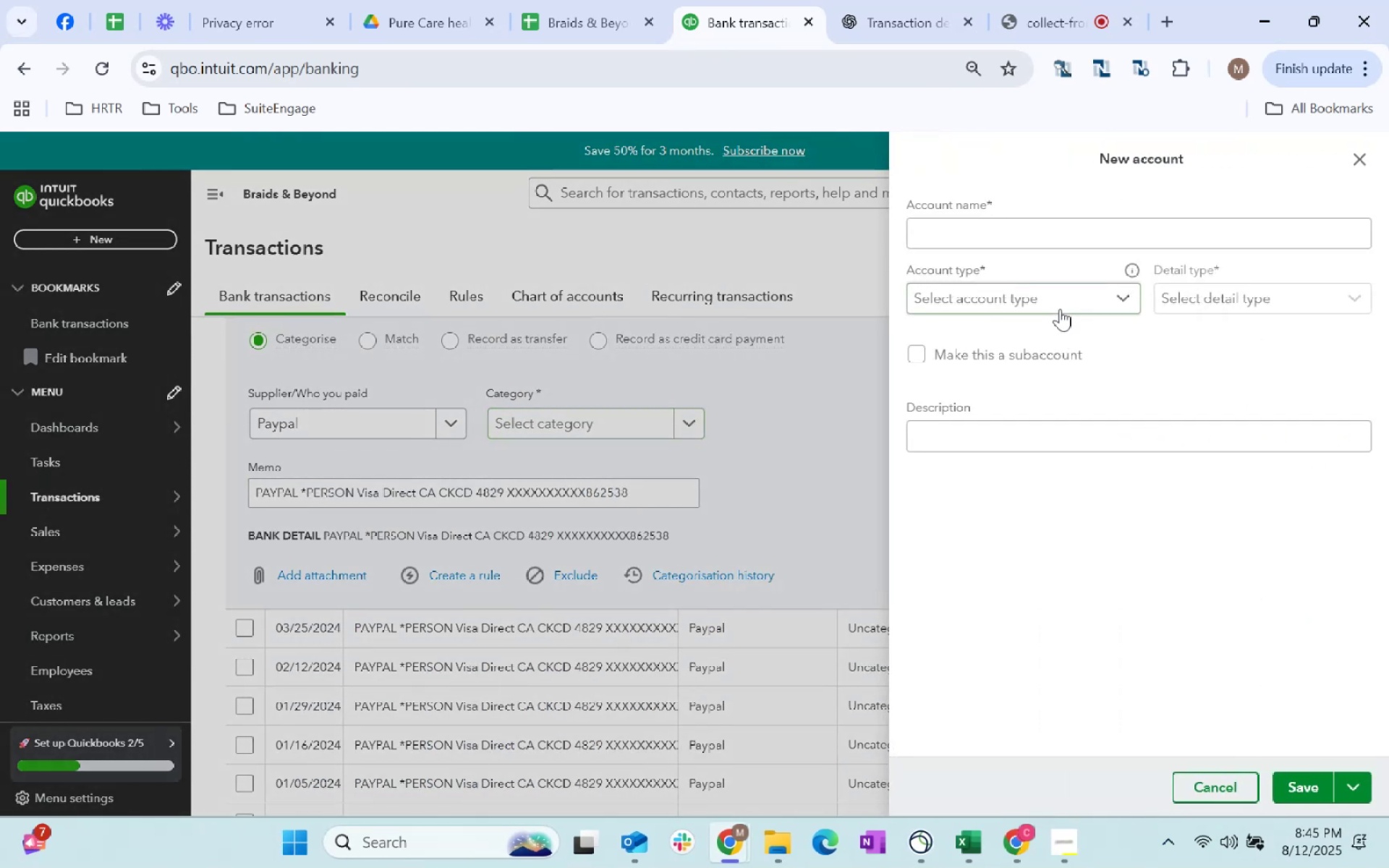 
left_click([1036, 244])
 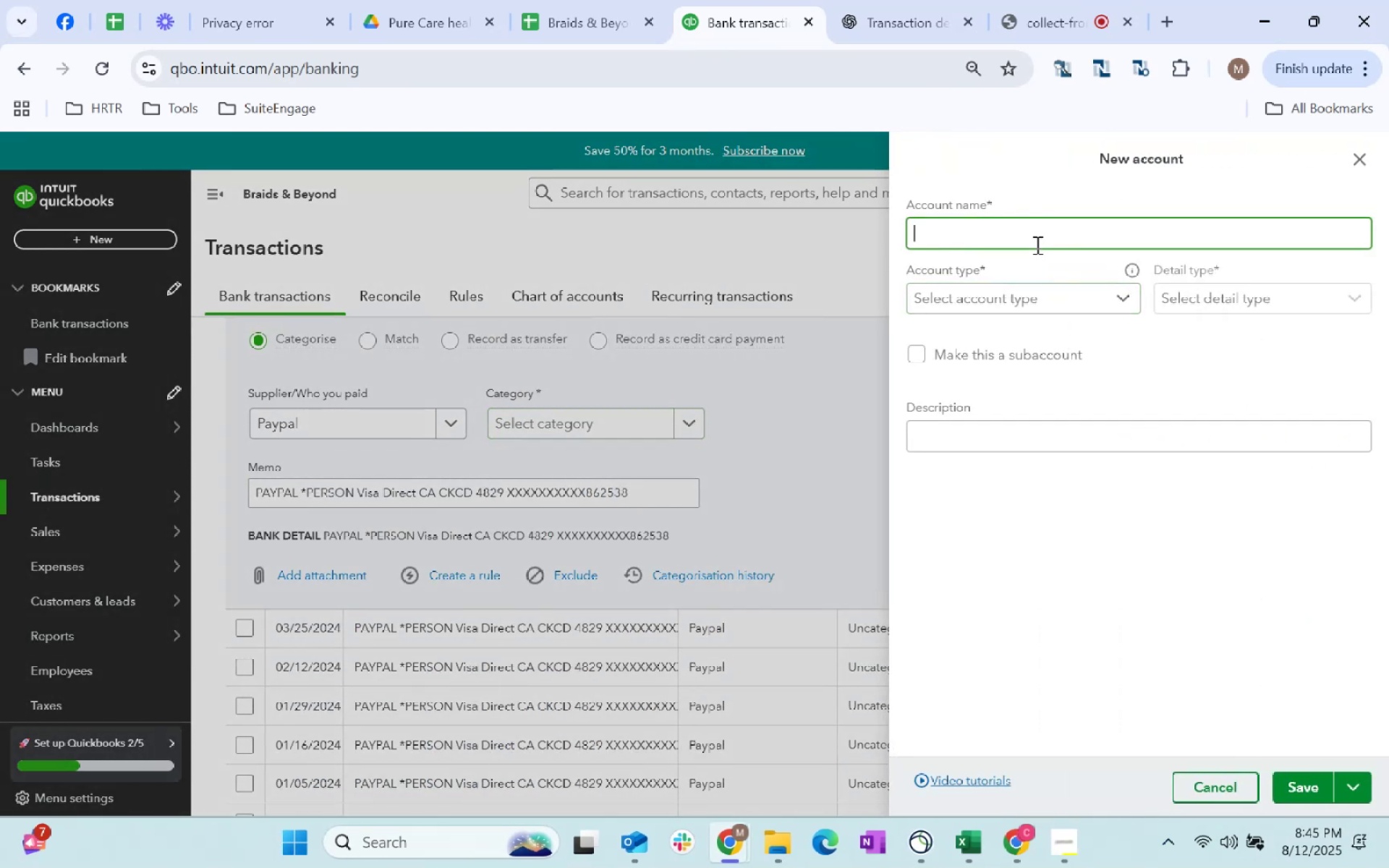 
type(Owner's W)
key(Backspace)
type(Drawing)
key(Tab)
 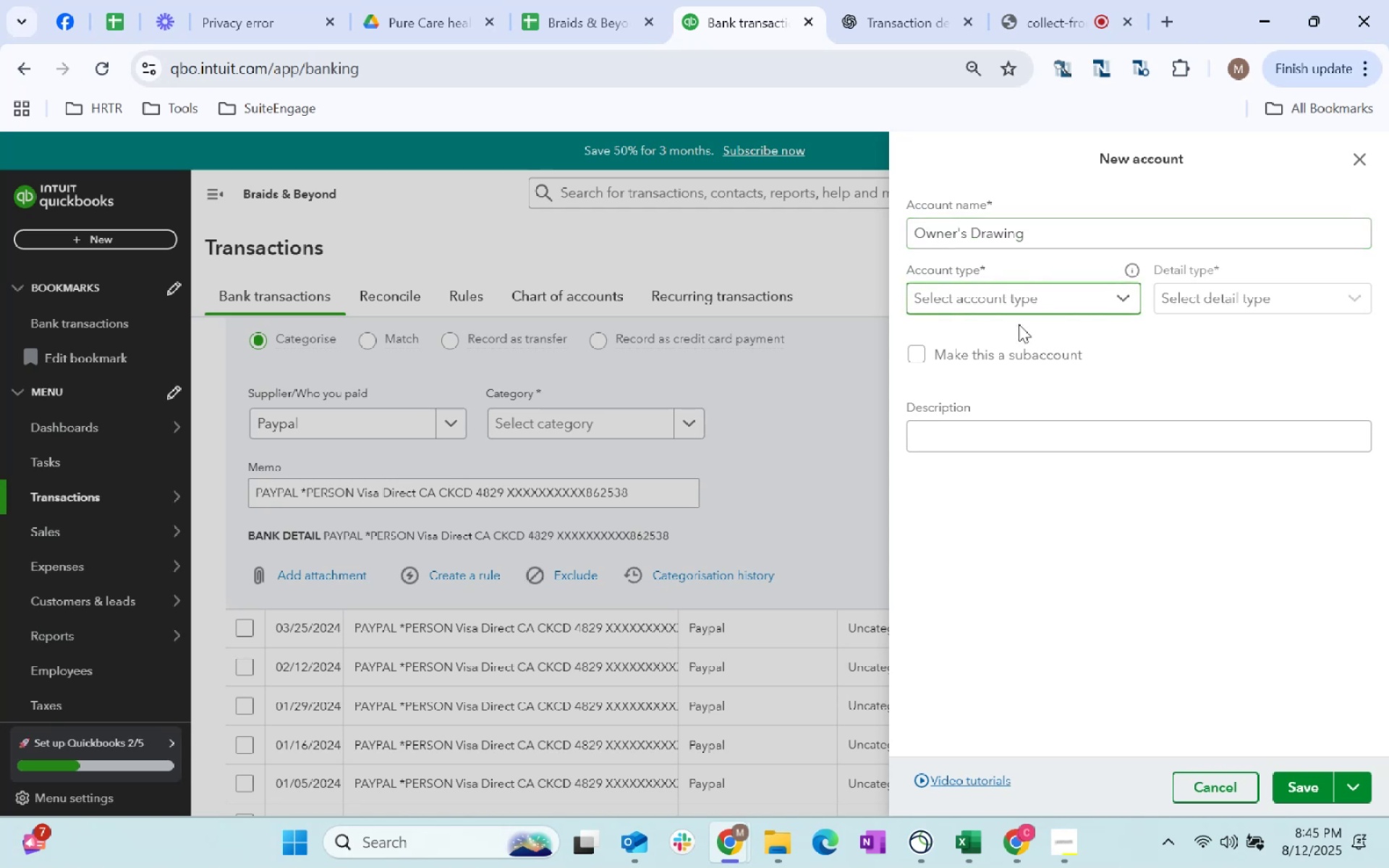 
left_click([1019, 312])
 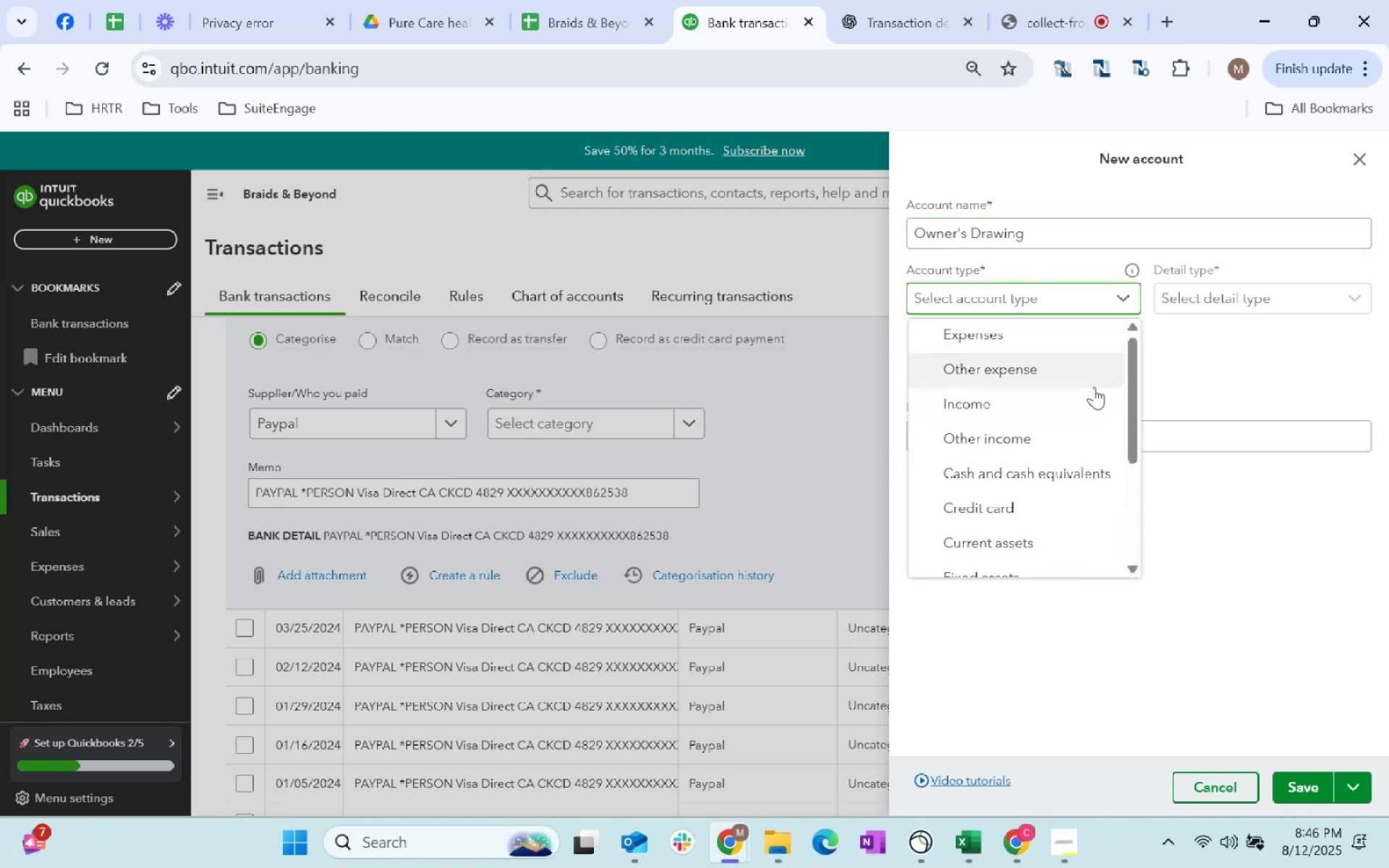 
scroll: coordinate [1103, 389], scroll_direction: down, amount: 6.0
 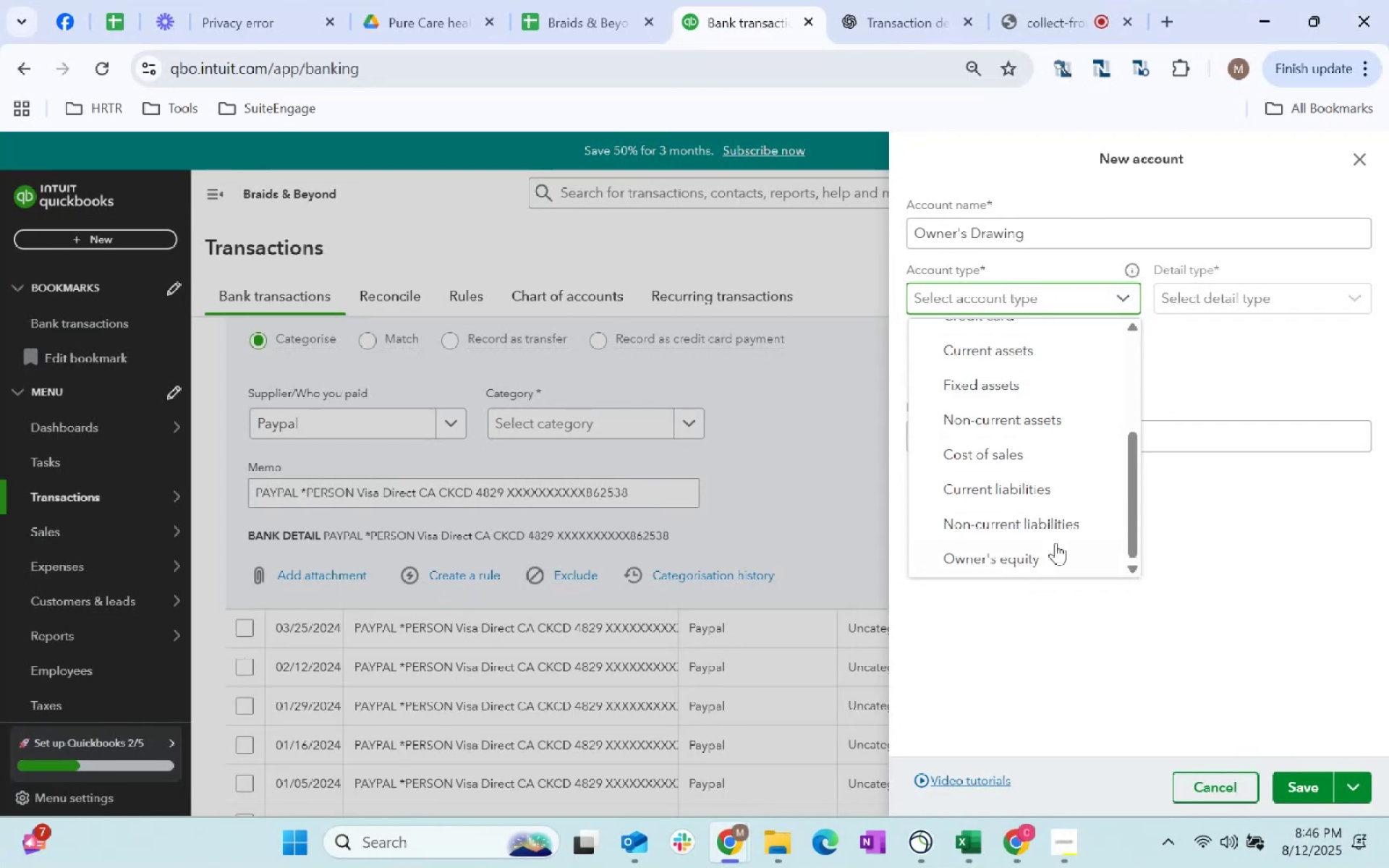 
left_click([1055, 542])
 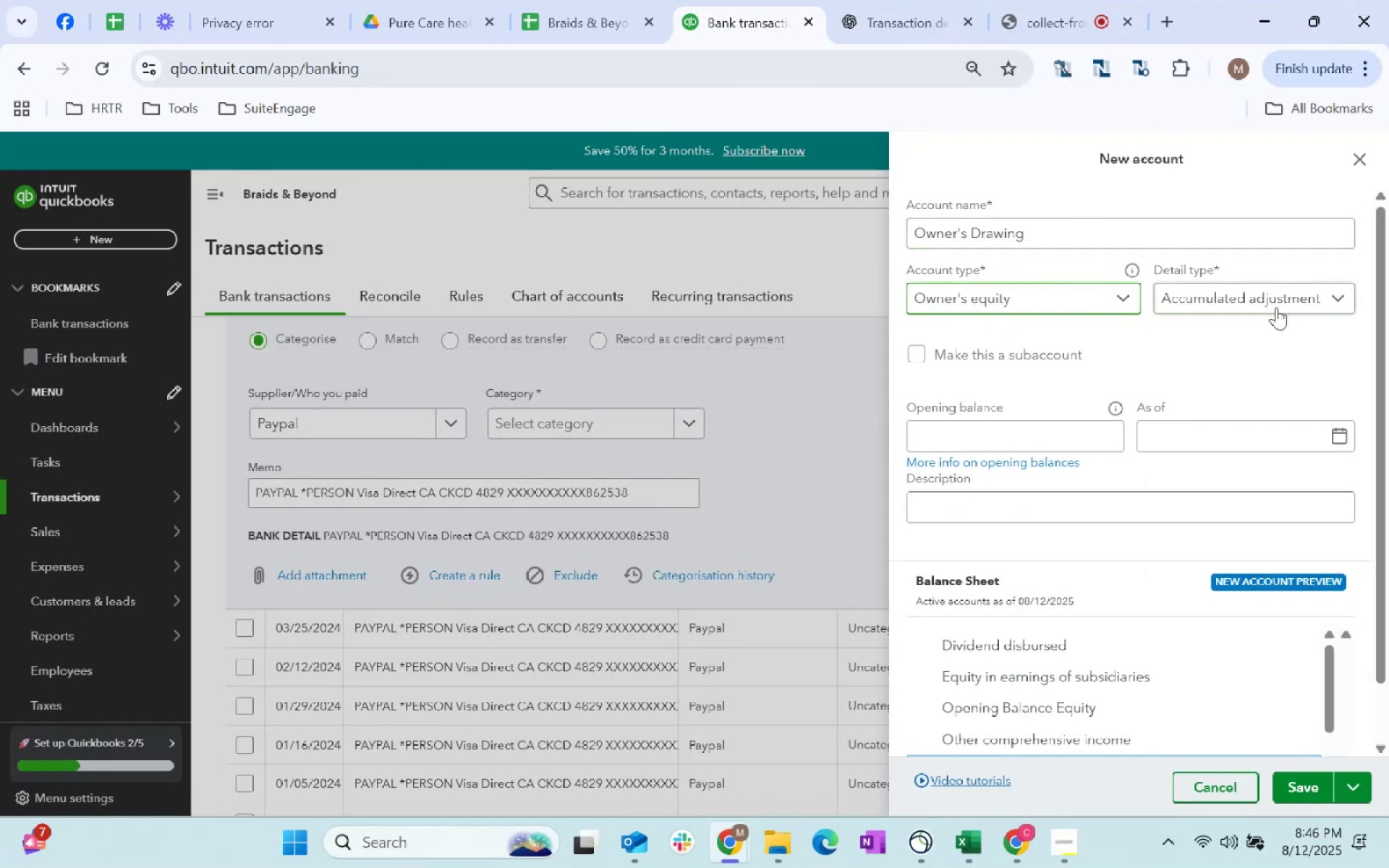 
left_click([1276, 307])
 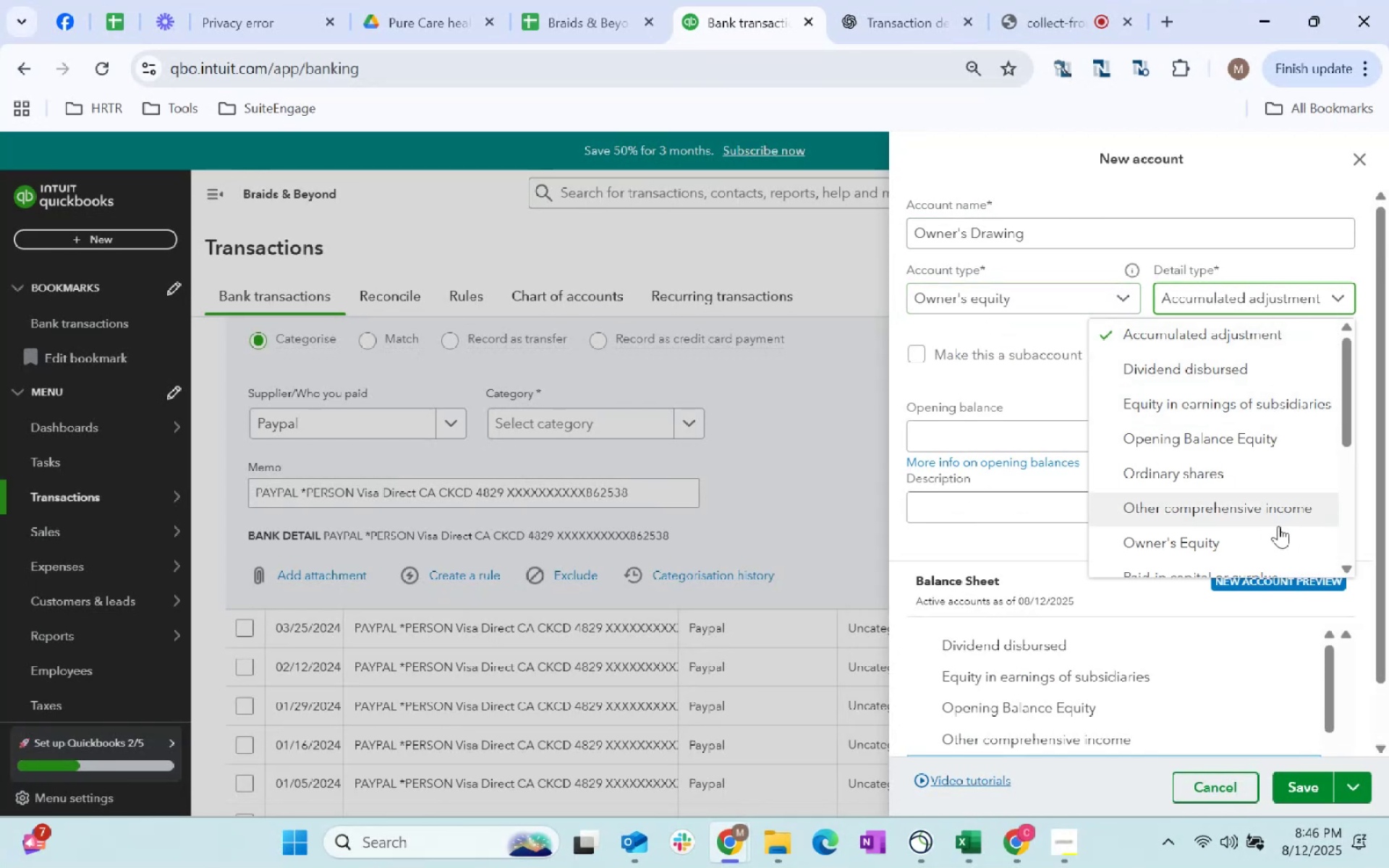 
scroll: coordinate [1260, 496], scroll_direction: down, amount: 1.0
 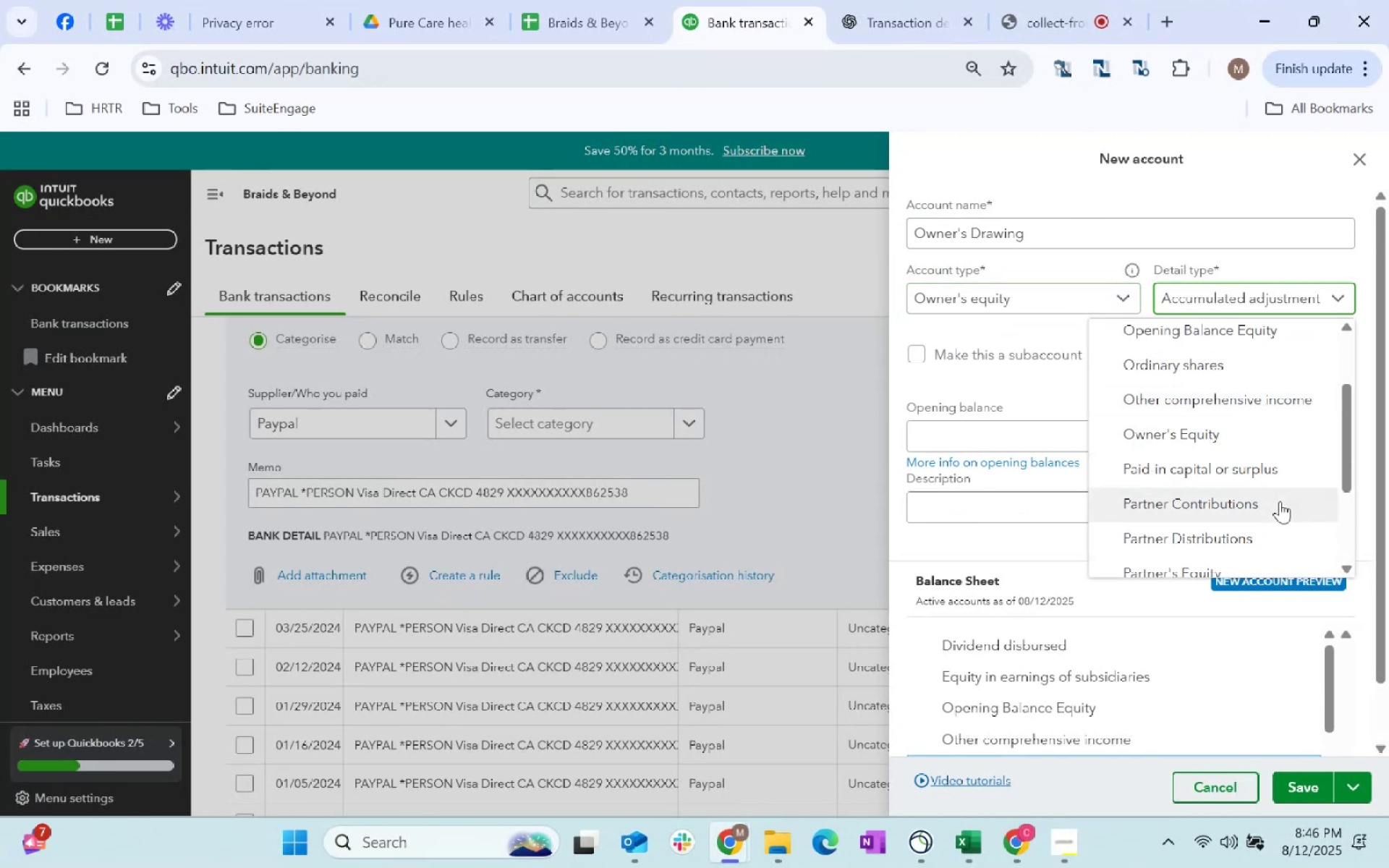 
wait(5.8)
 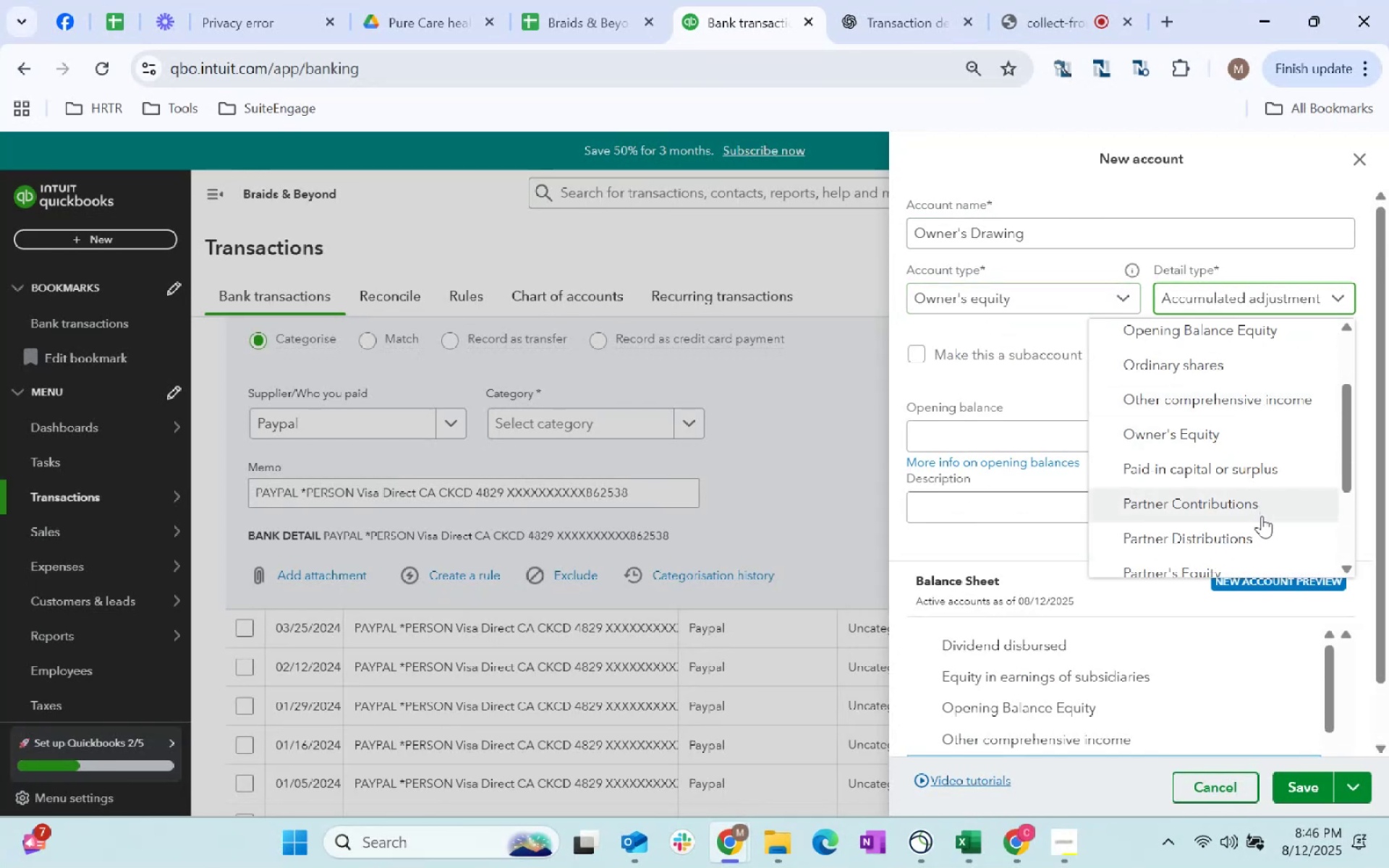 
scroll: coordinate [1283, 488], scroll_direction: down, amount: 1.0
 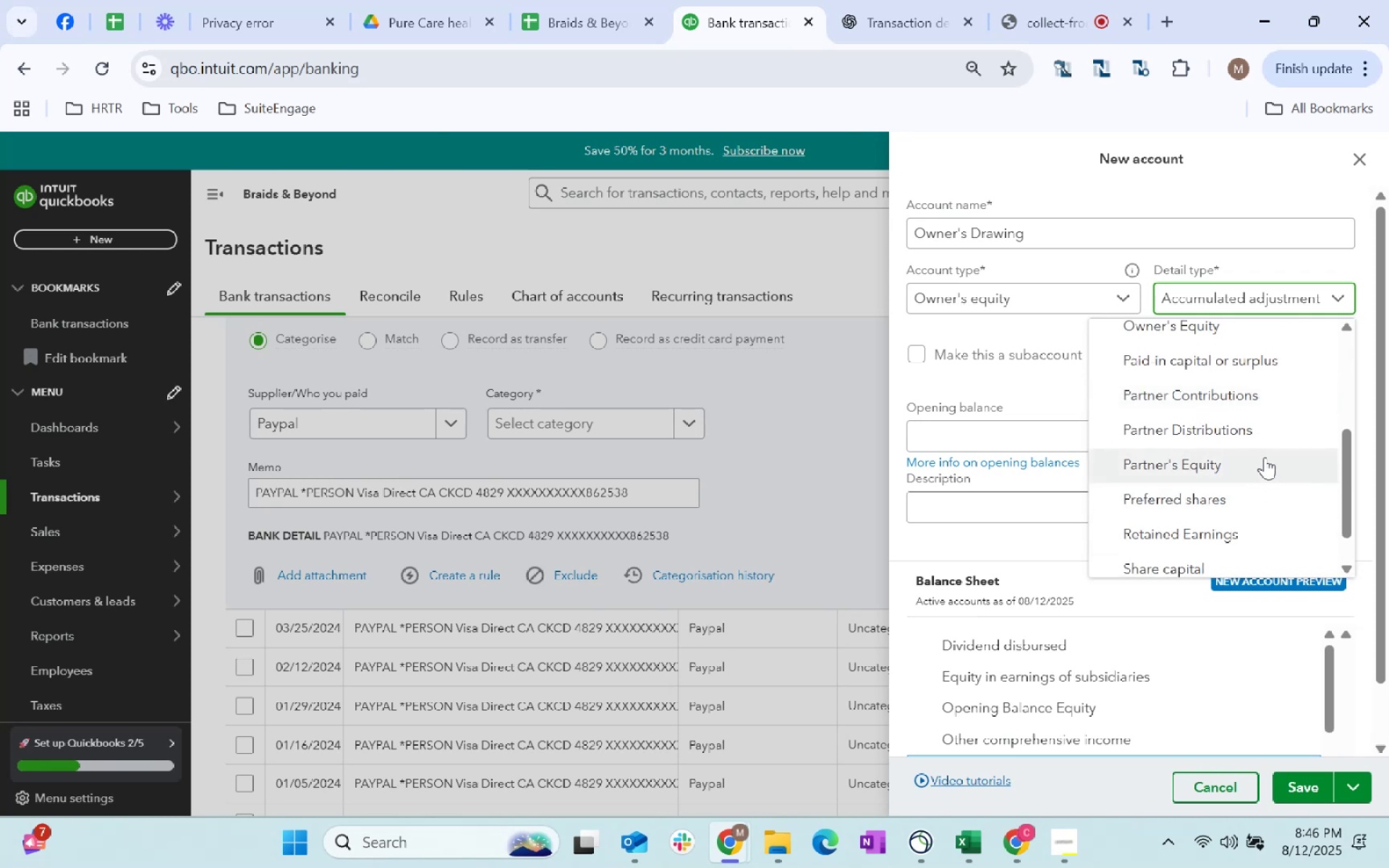 
left_click([1265, 457])
 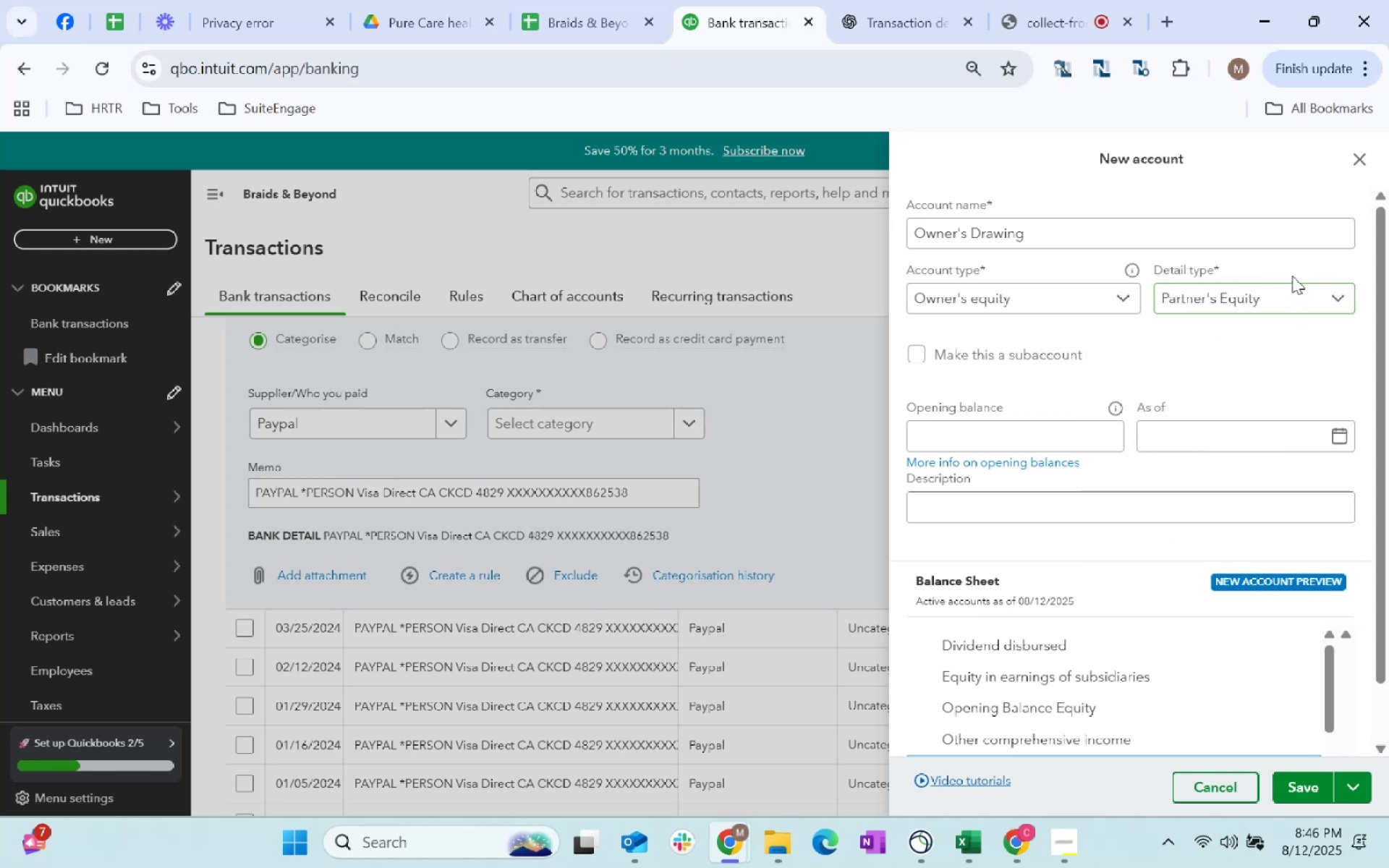 
double_click([1289, 307])
 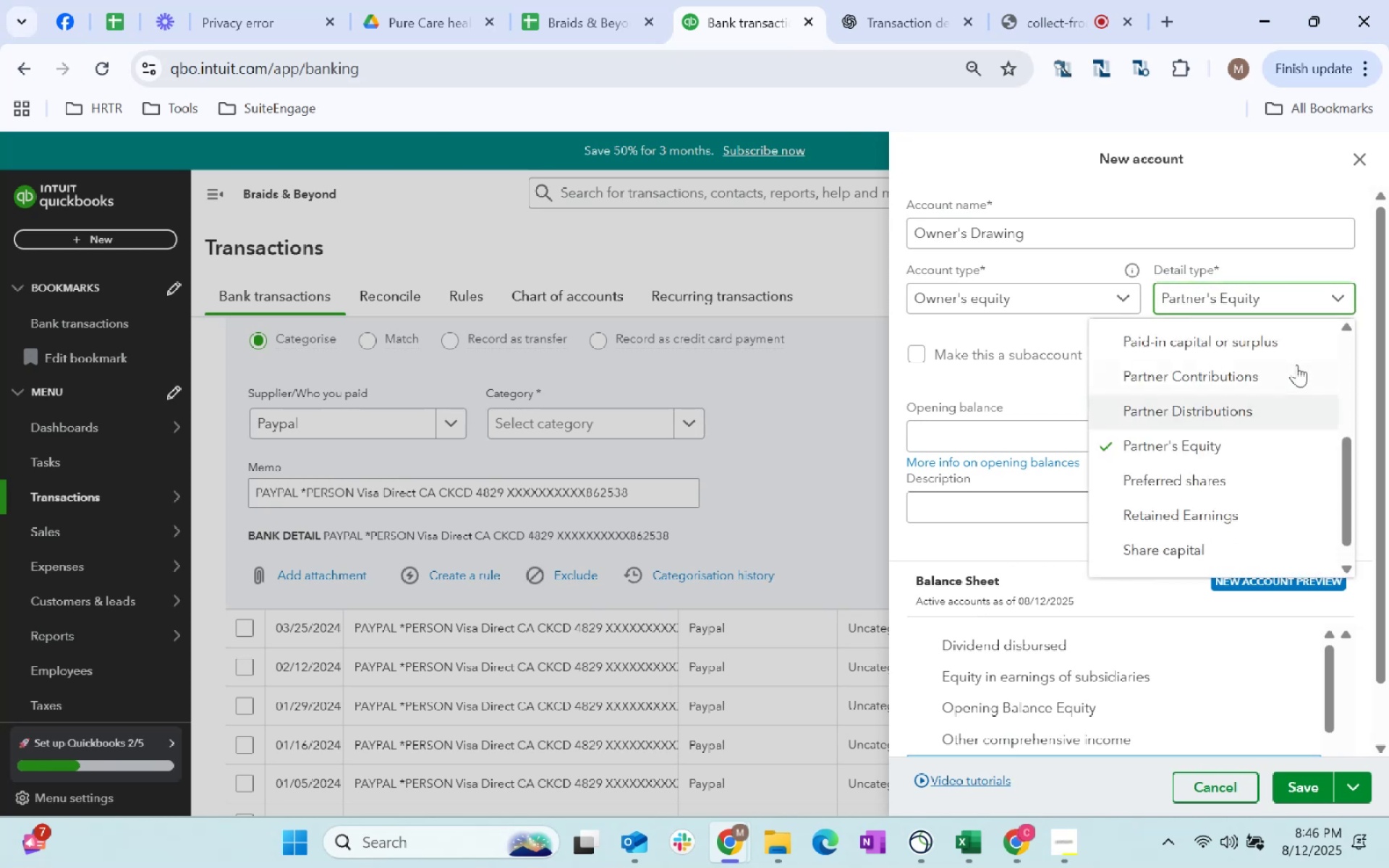 
scroll: coordinate [1267, 524], scroll_direction: up, amount: 2.0
 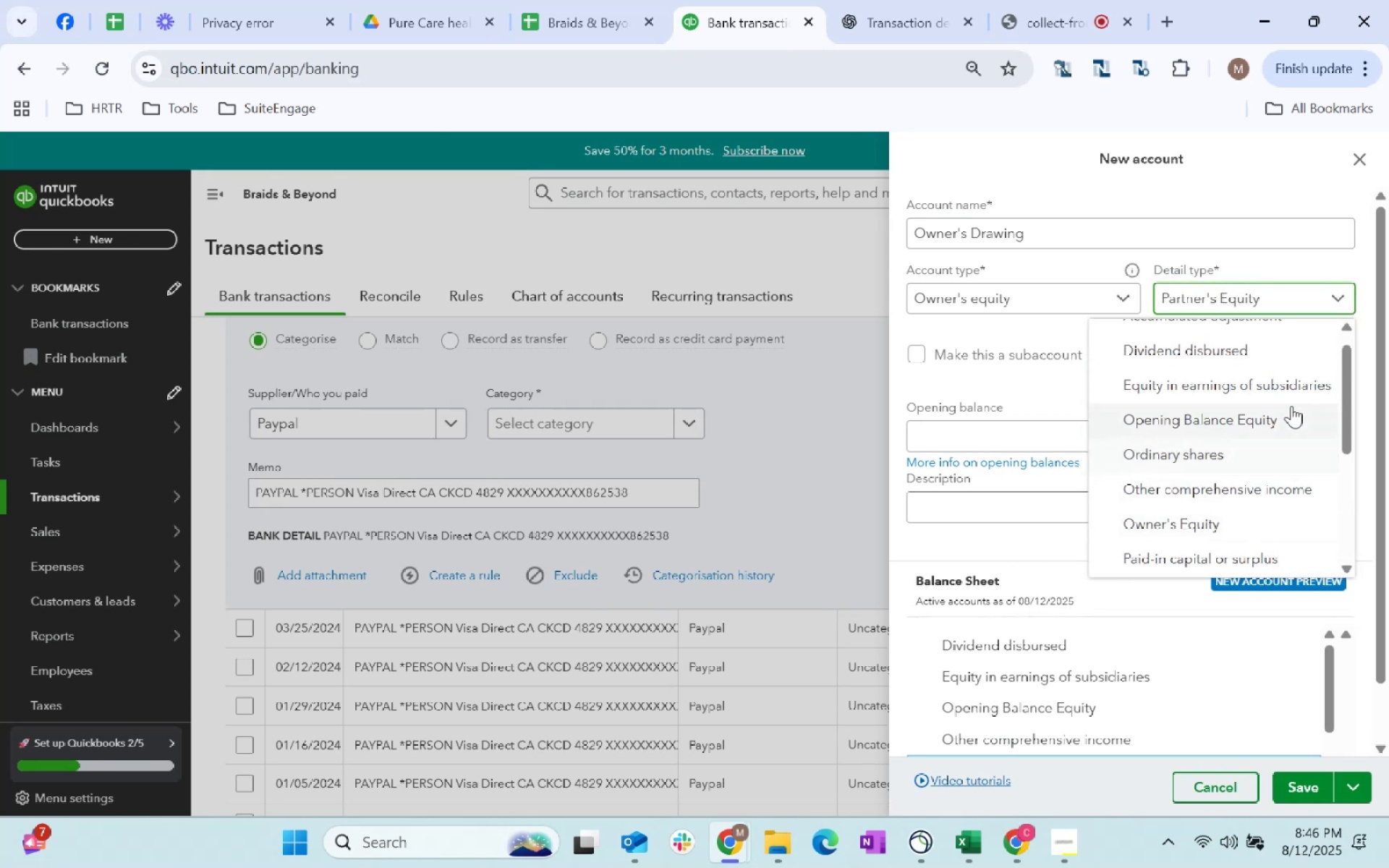 
scroll: coordinate [1248, 481], scroll_direction: down, amount: 1.0
 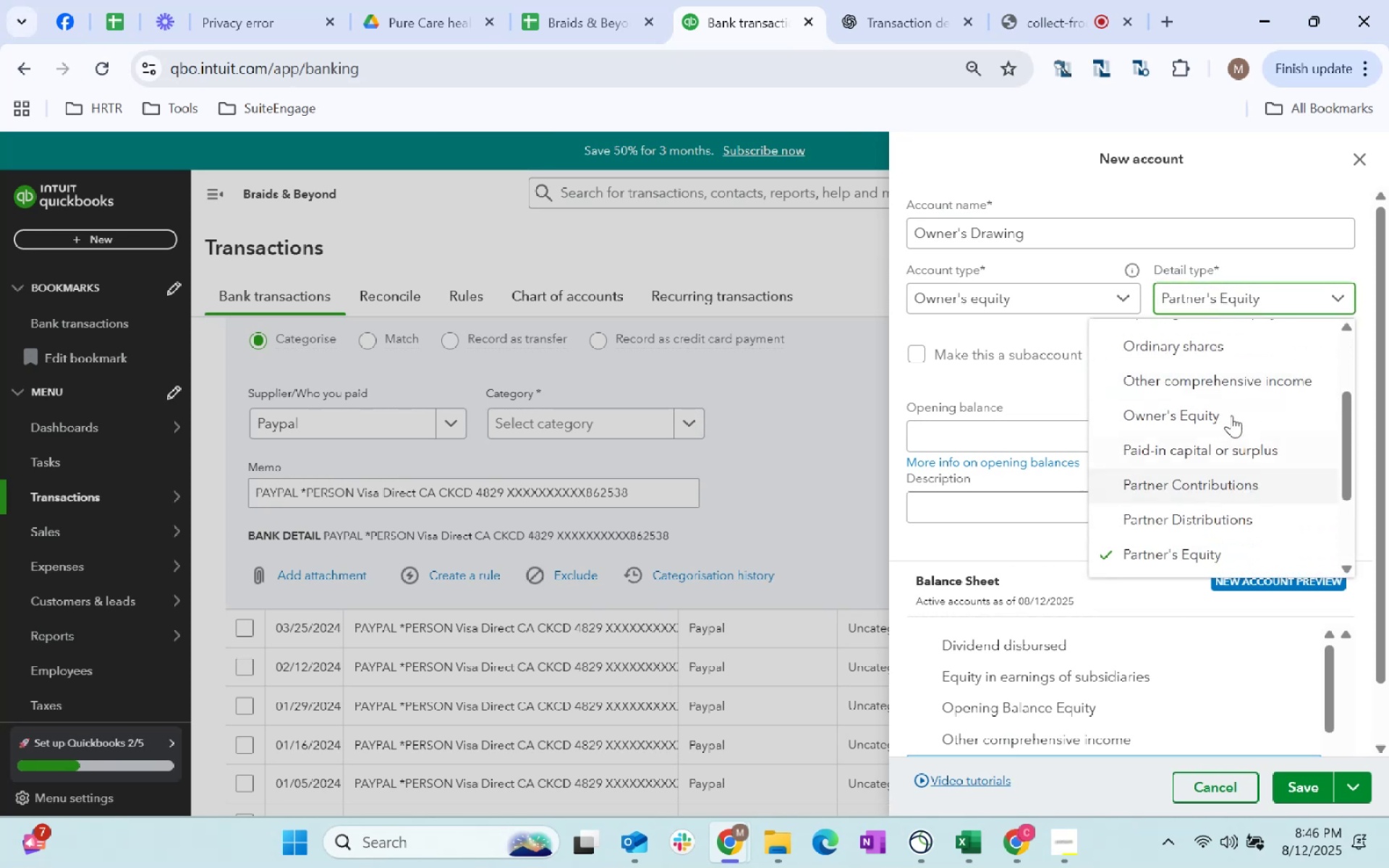 
left_click([1231, 414])
 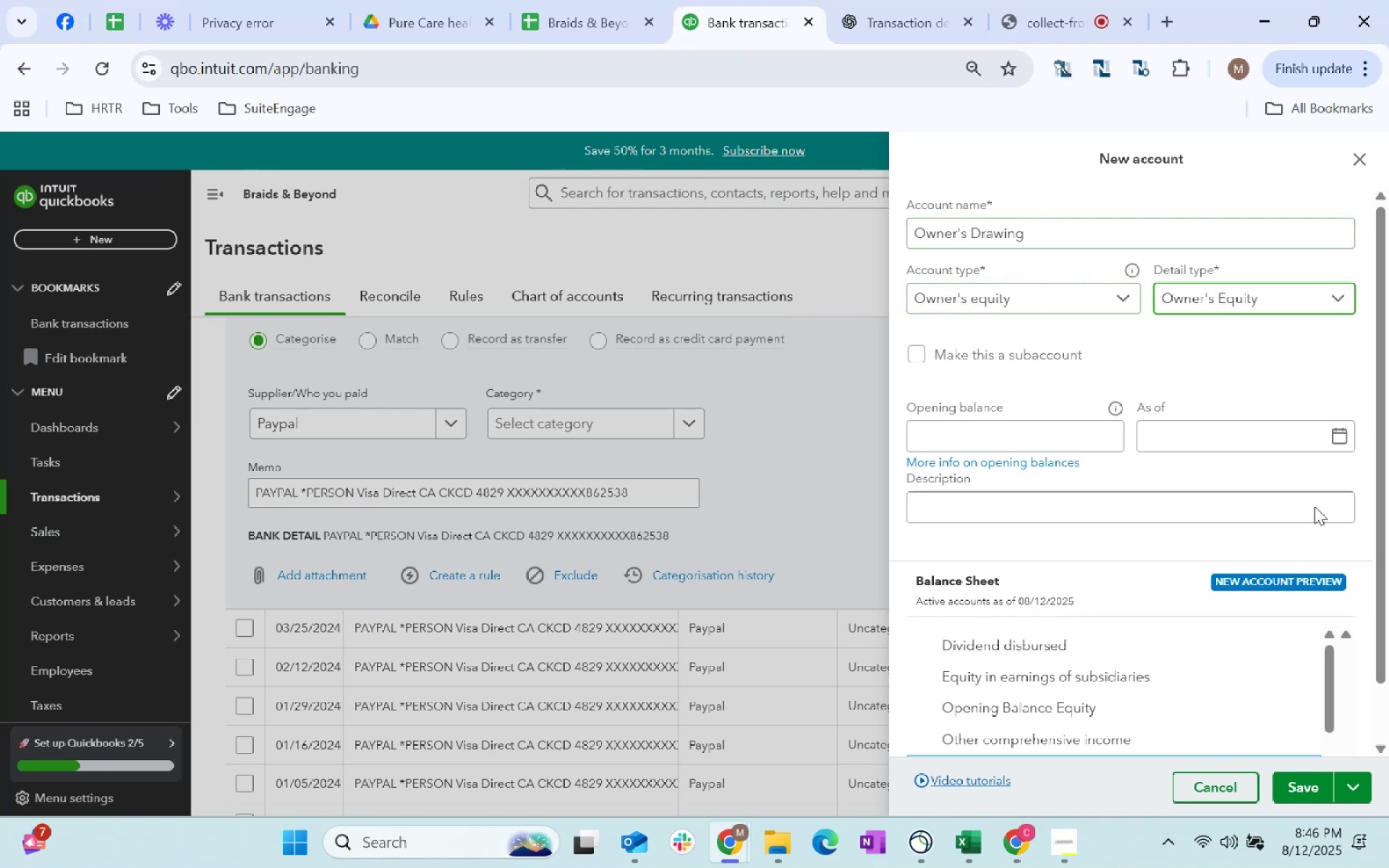 
left_click([1307, 783])
 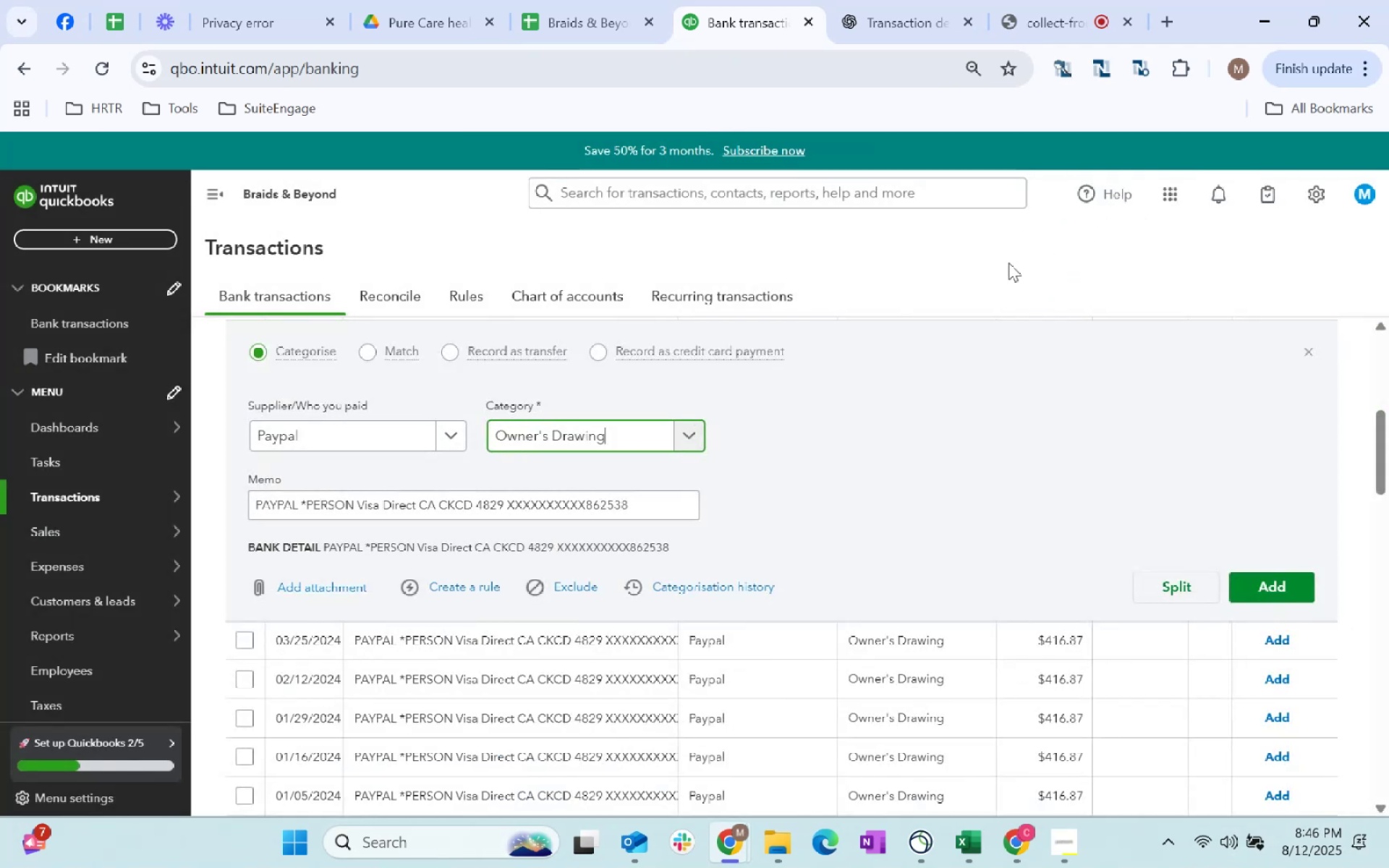 
scroll: coordinate [862, 509], scroll_direction: down, amount: 2.0
 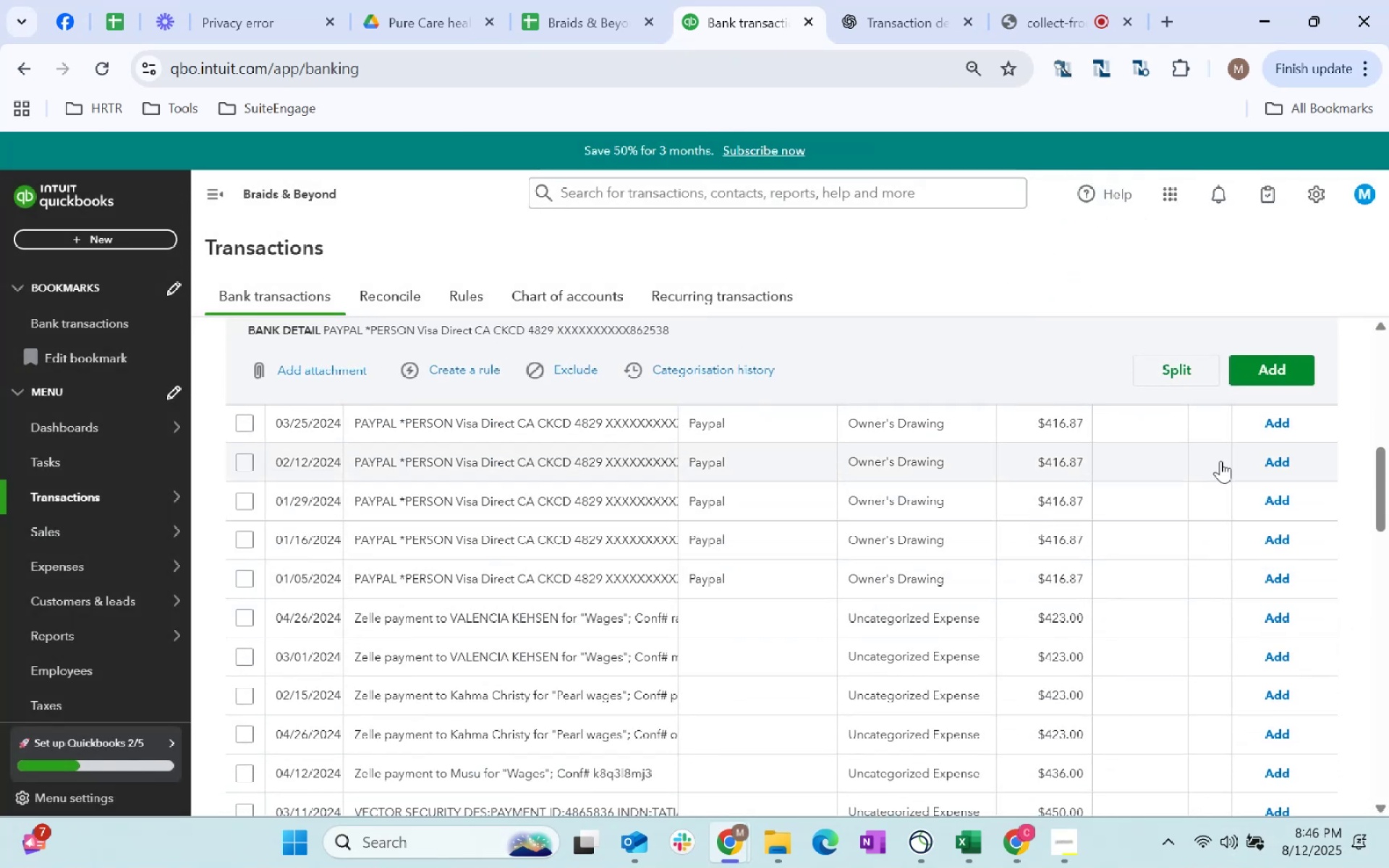 
scroll: coordinate [602, 587], scroll_direction: up, amount: 4.0
 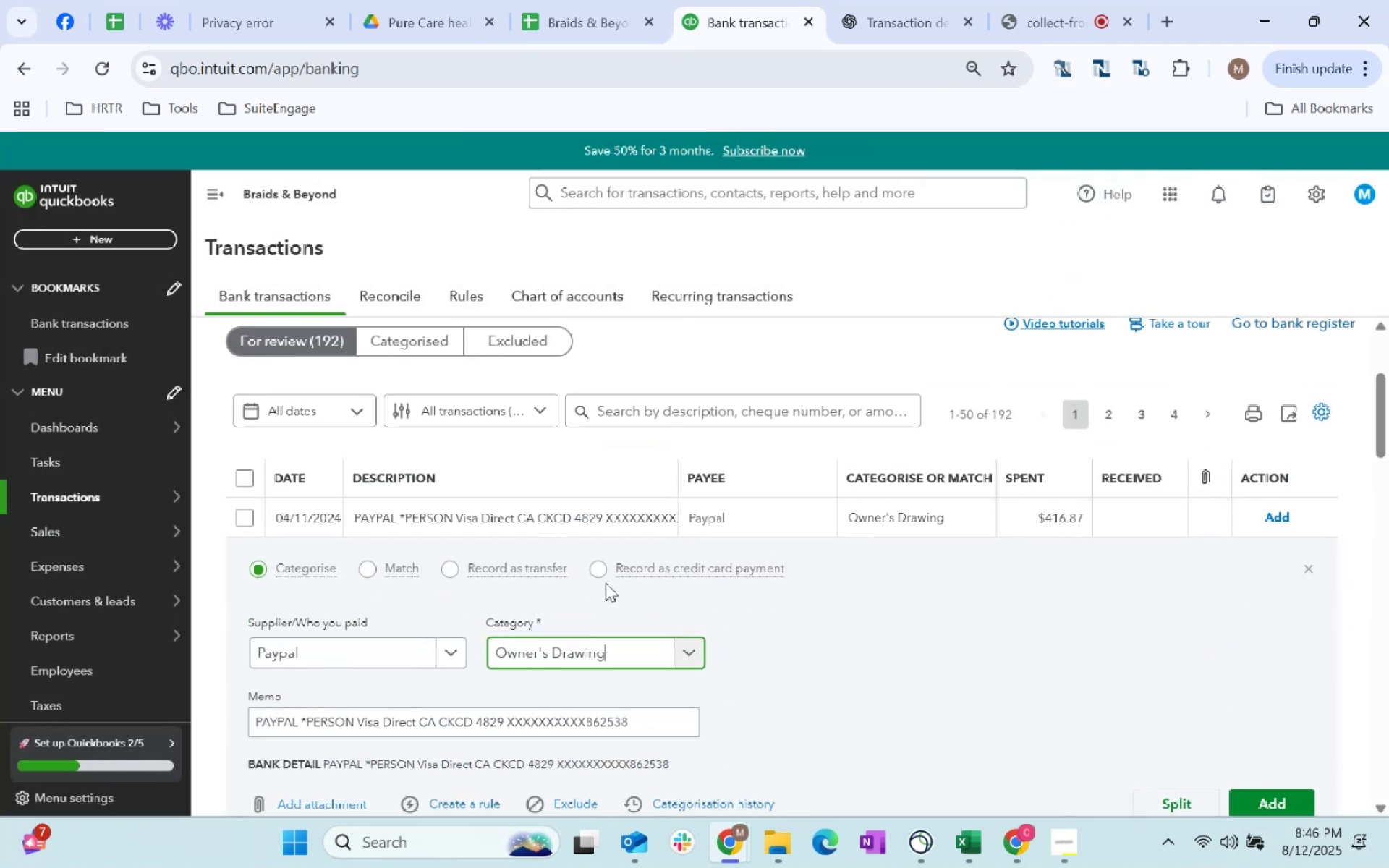 
scroll: coordinate [606, 583], scroll_direction: down, amount: 2.0
 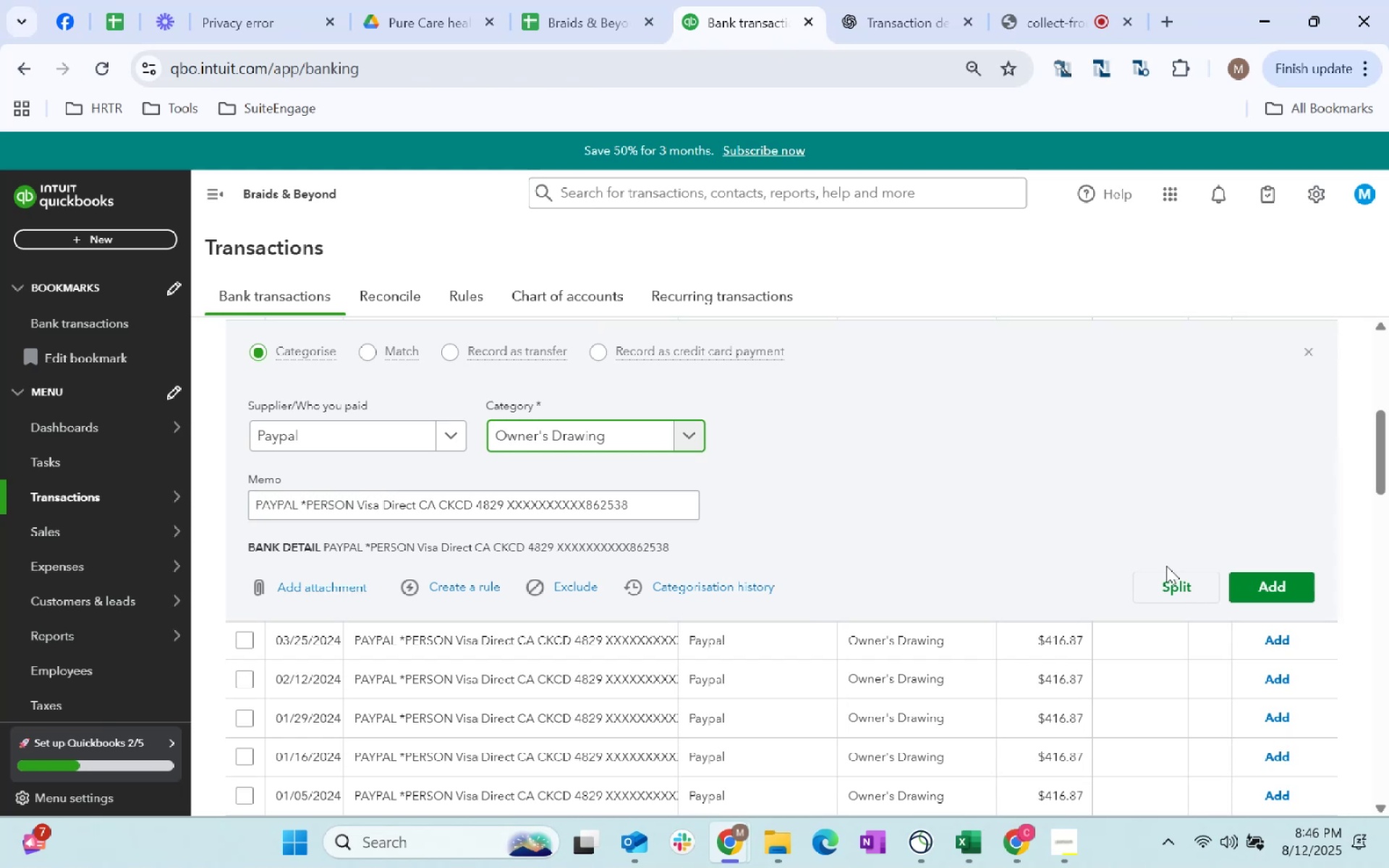 
left_click([1251, 579])
 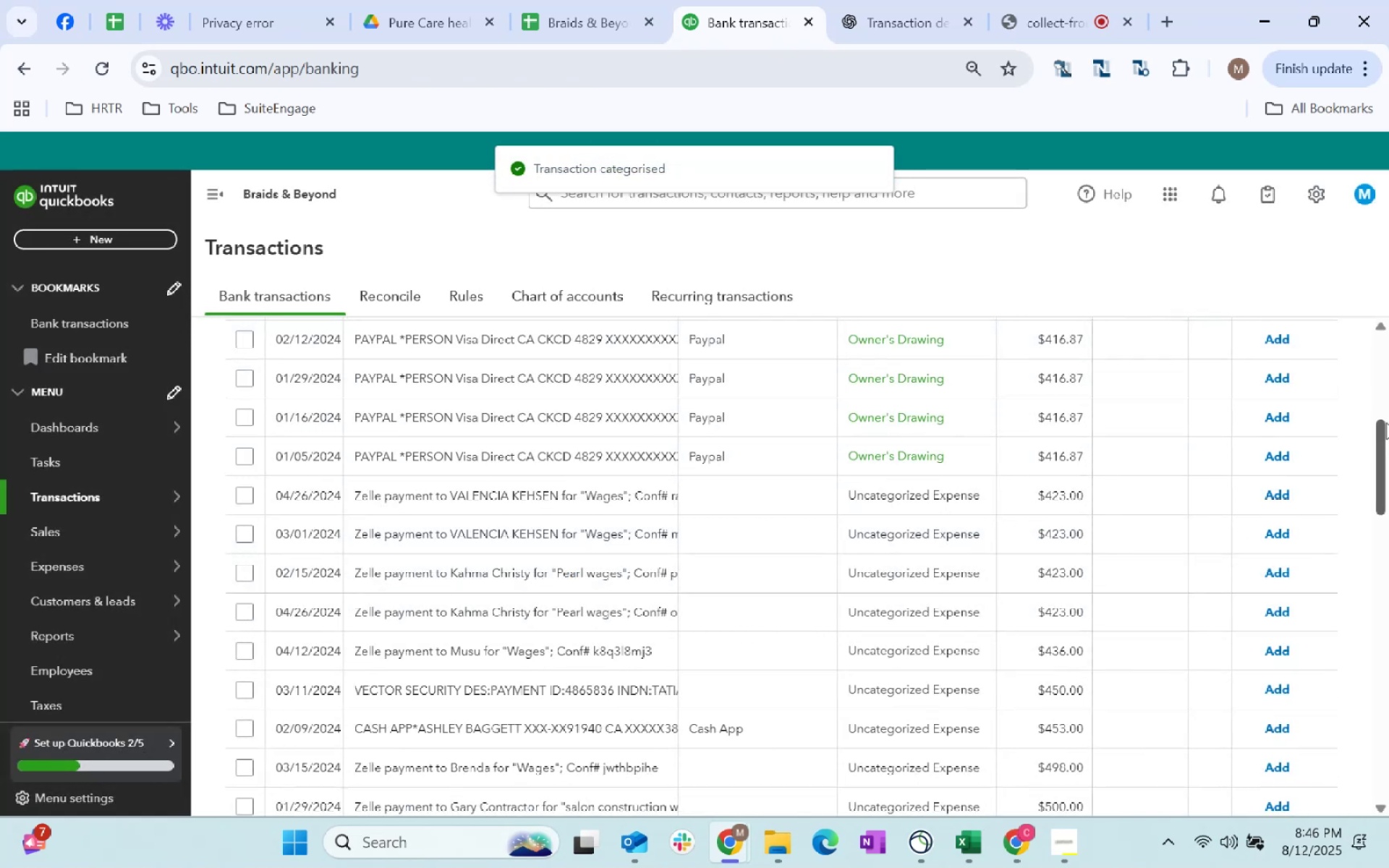 
left_click([240, 332])
 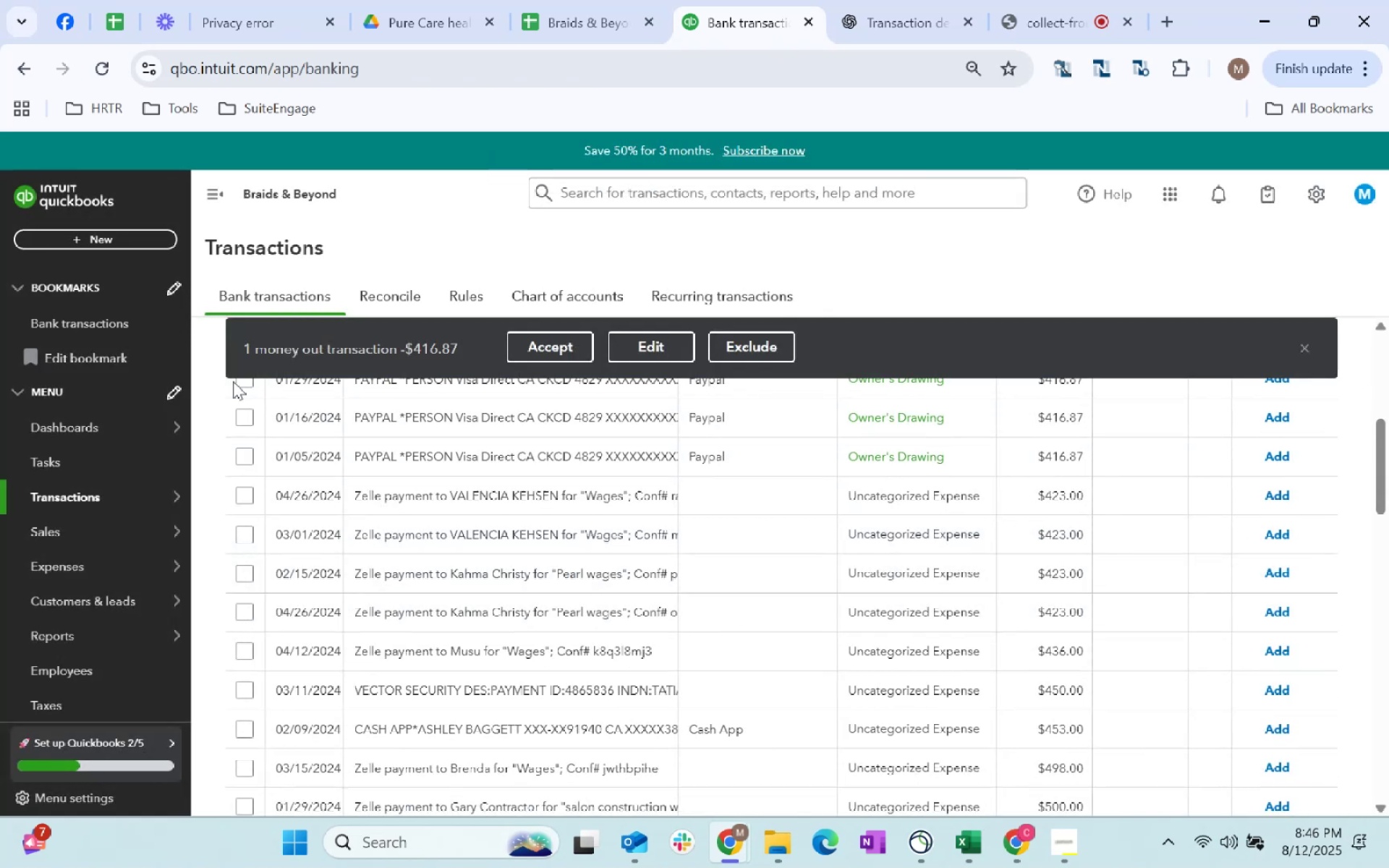 
mouse_move([245, 396])
 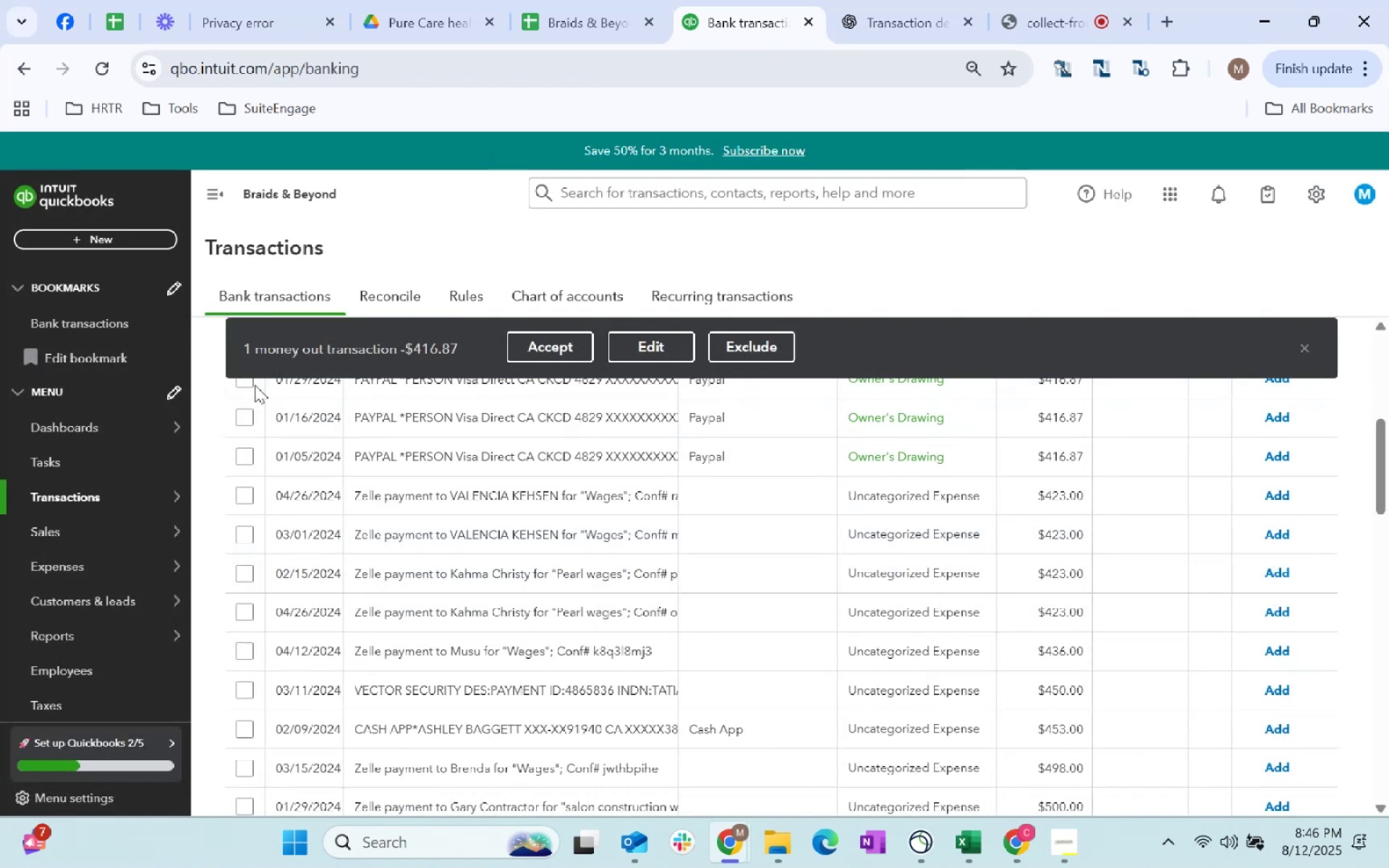 
left_click([232, 385])
 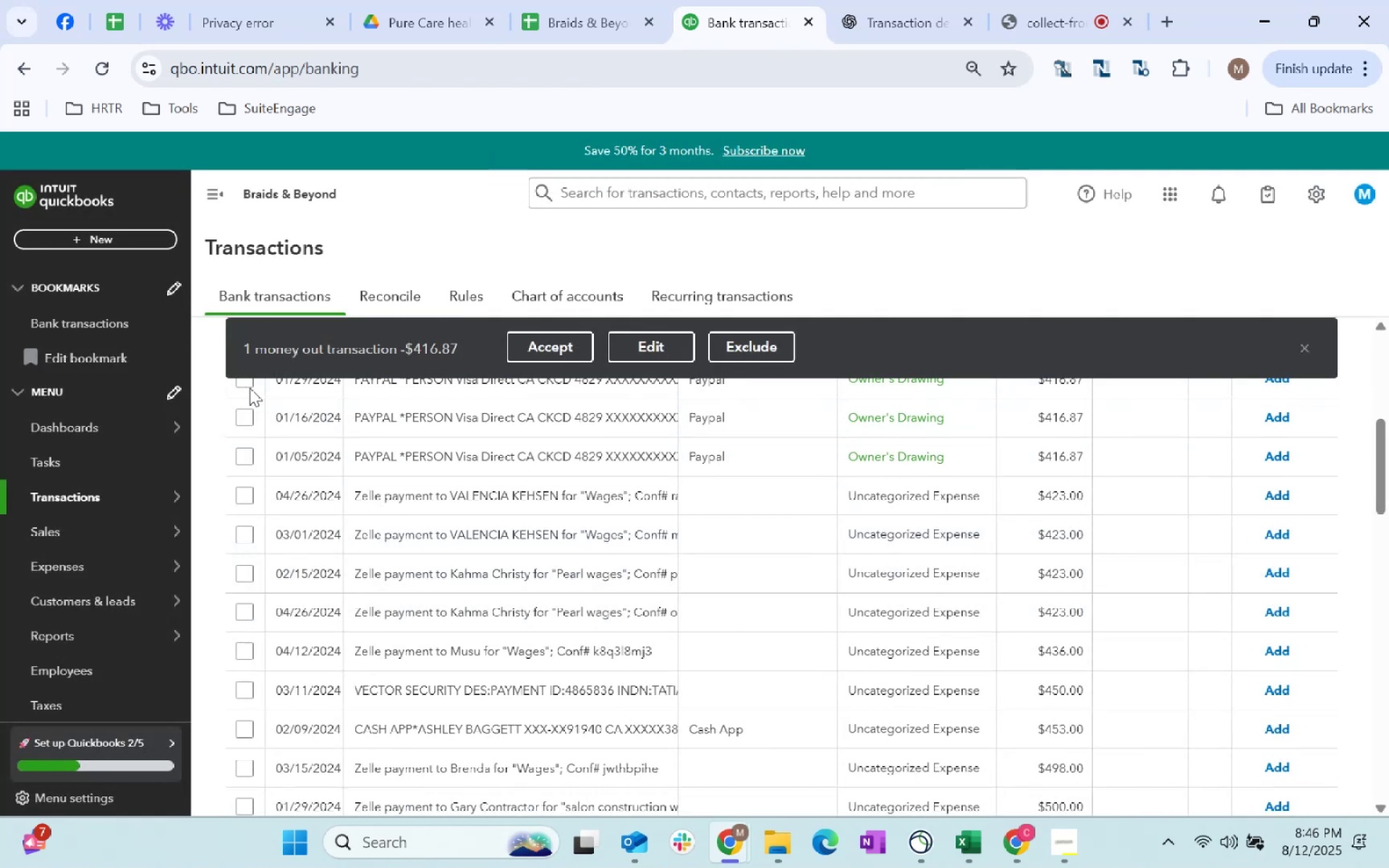 
left_click([249, 385])
 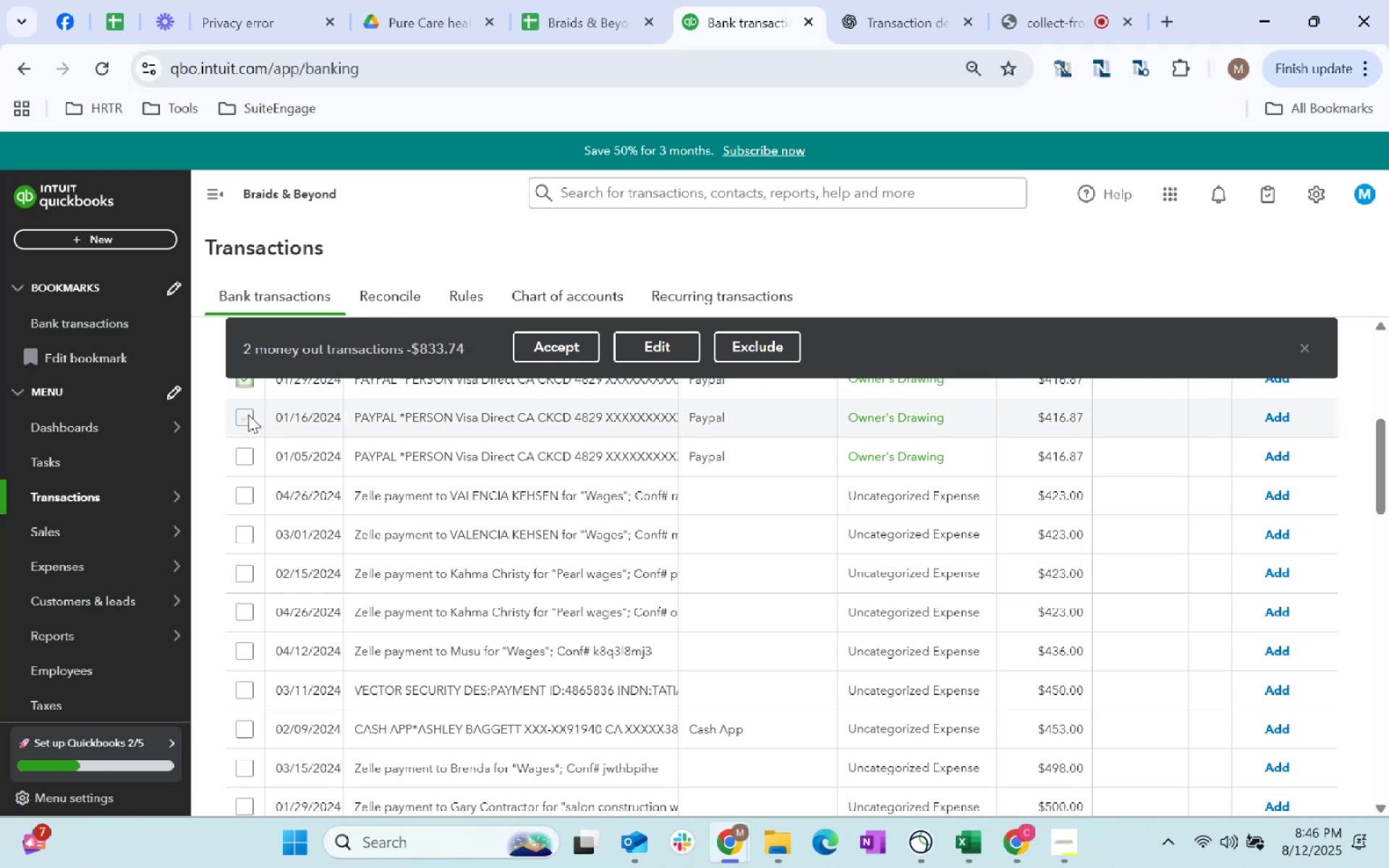 
left_click([248, 414])
 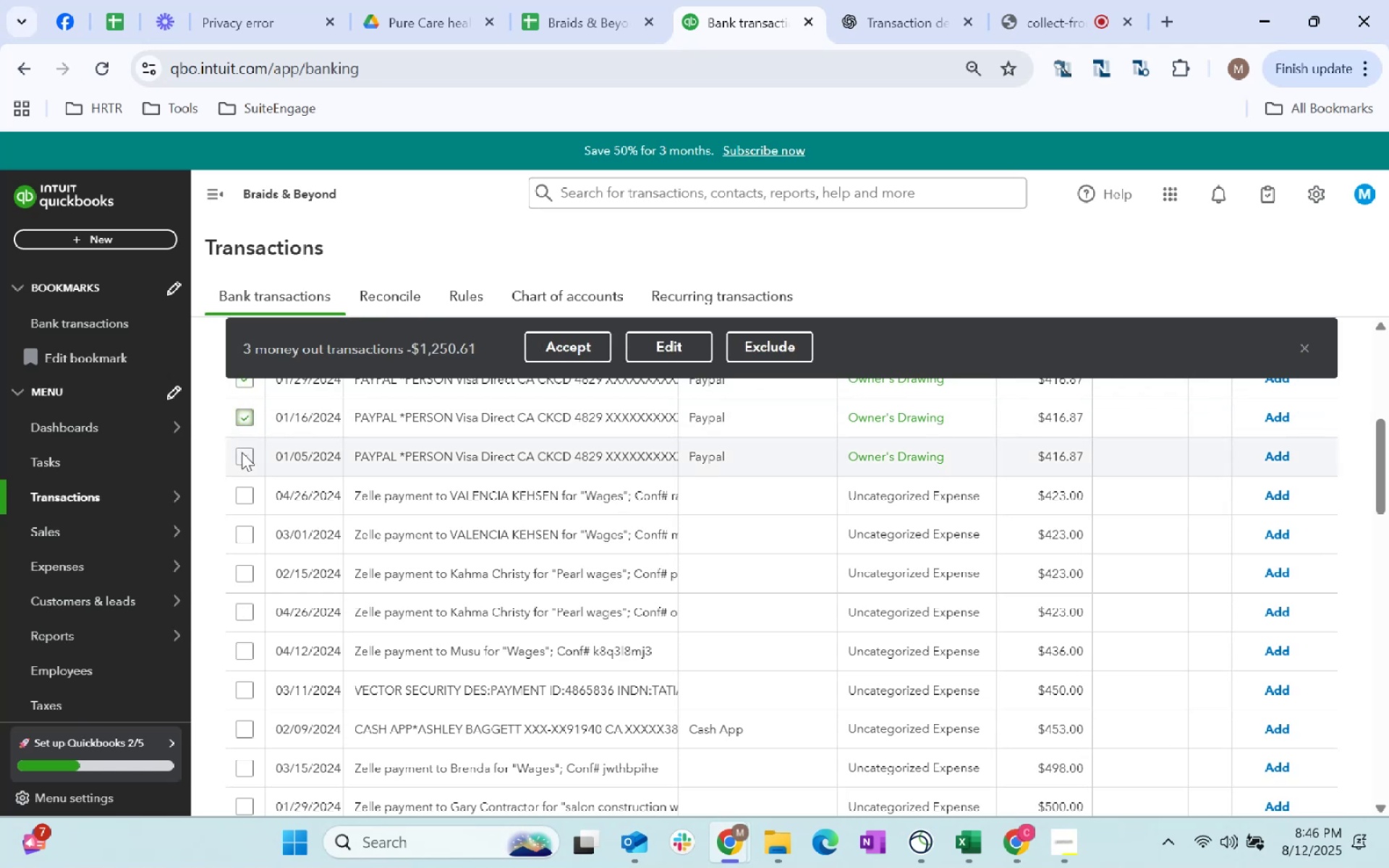 
left_click([242, 452])
 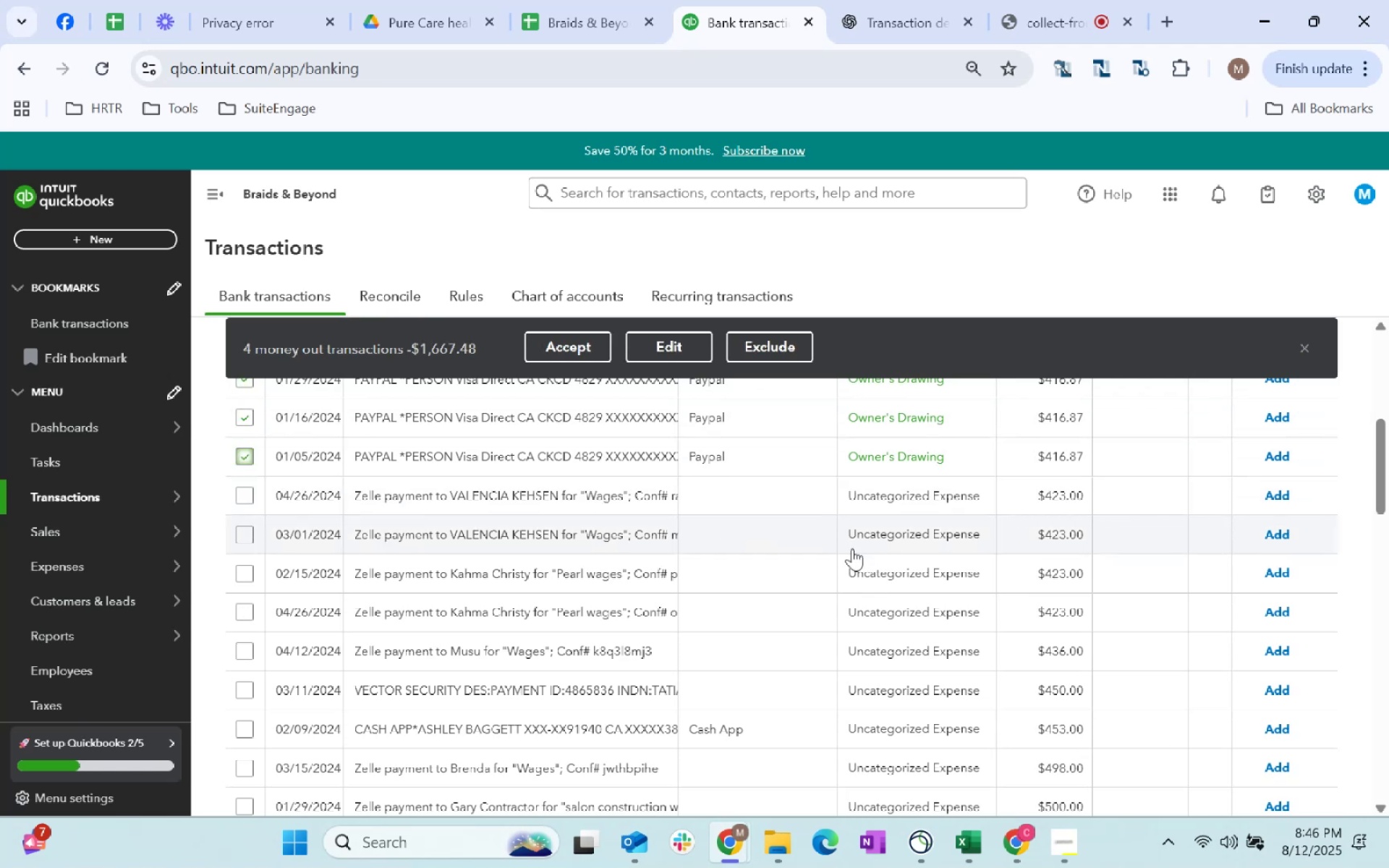 
scroll: coordinate [797, 548], scroll_direction: down, amount: 18.0
 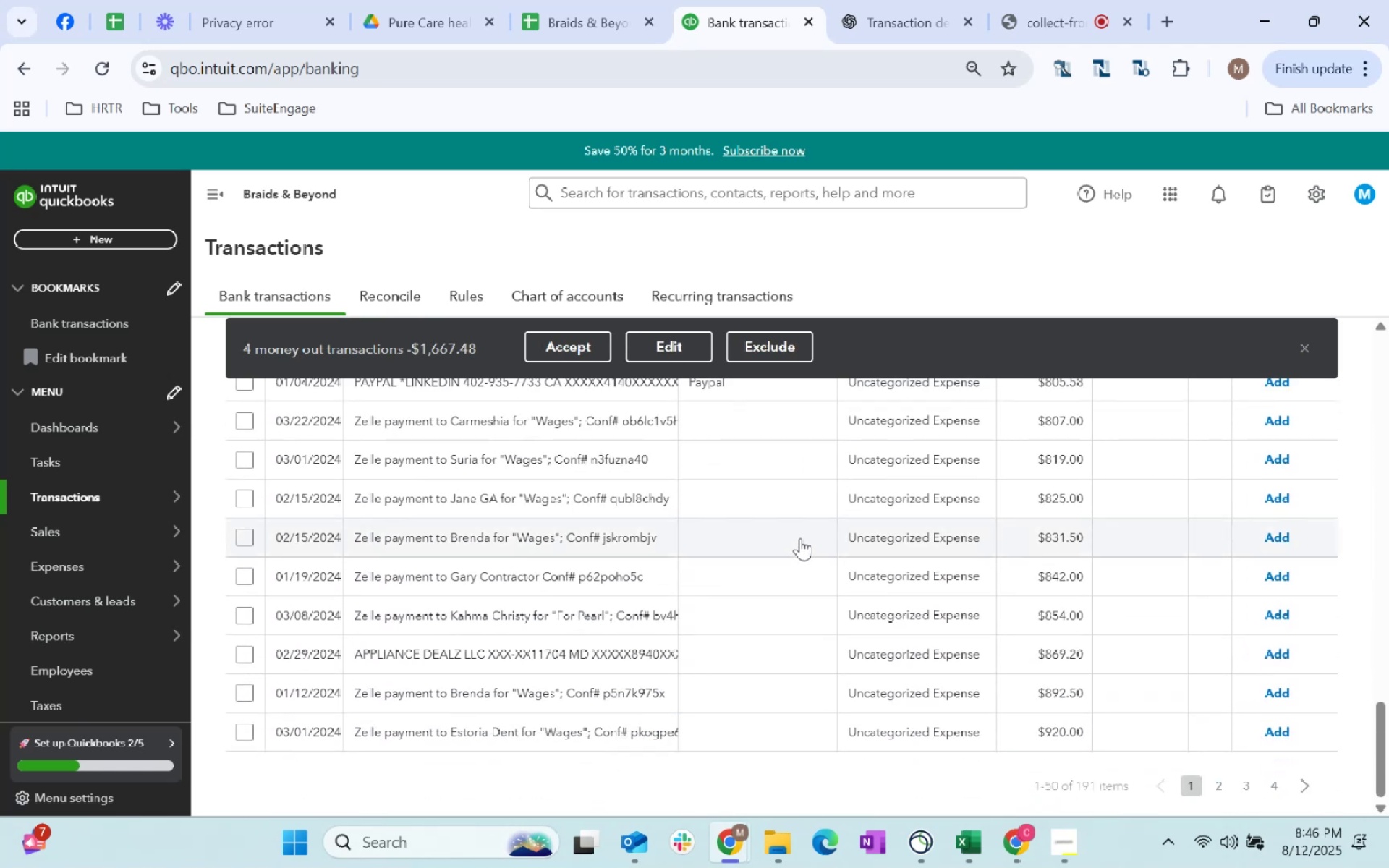 
scroll: coordinate [687, 448], scroll_direction: up, amount: 22.0
 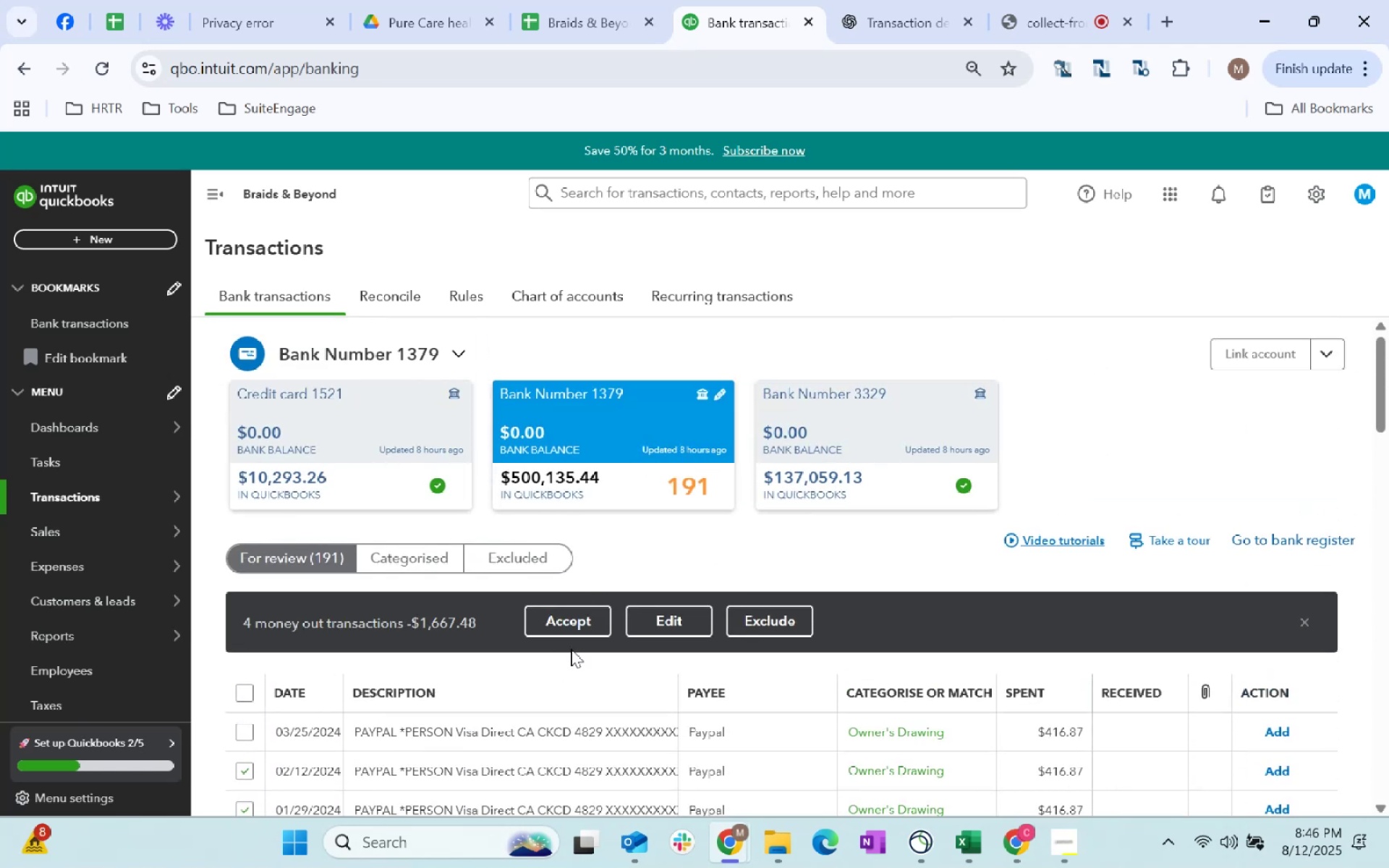 
left_click([585, 630])
 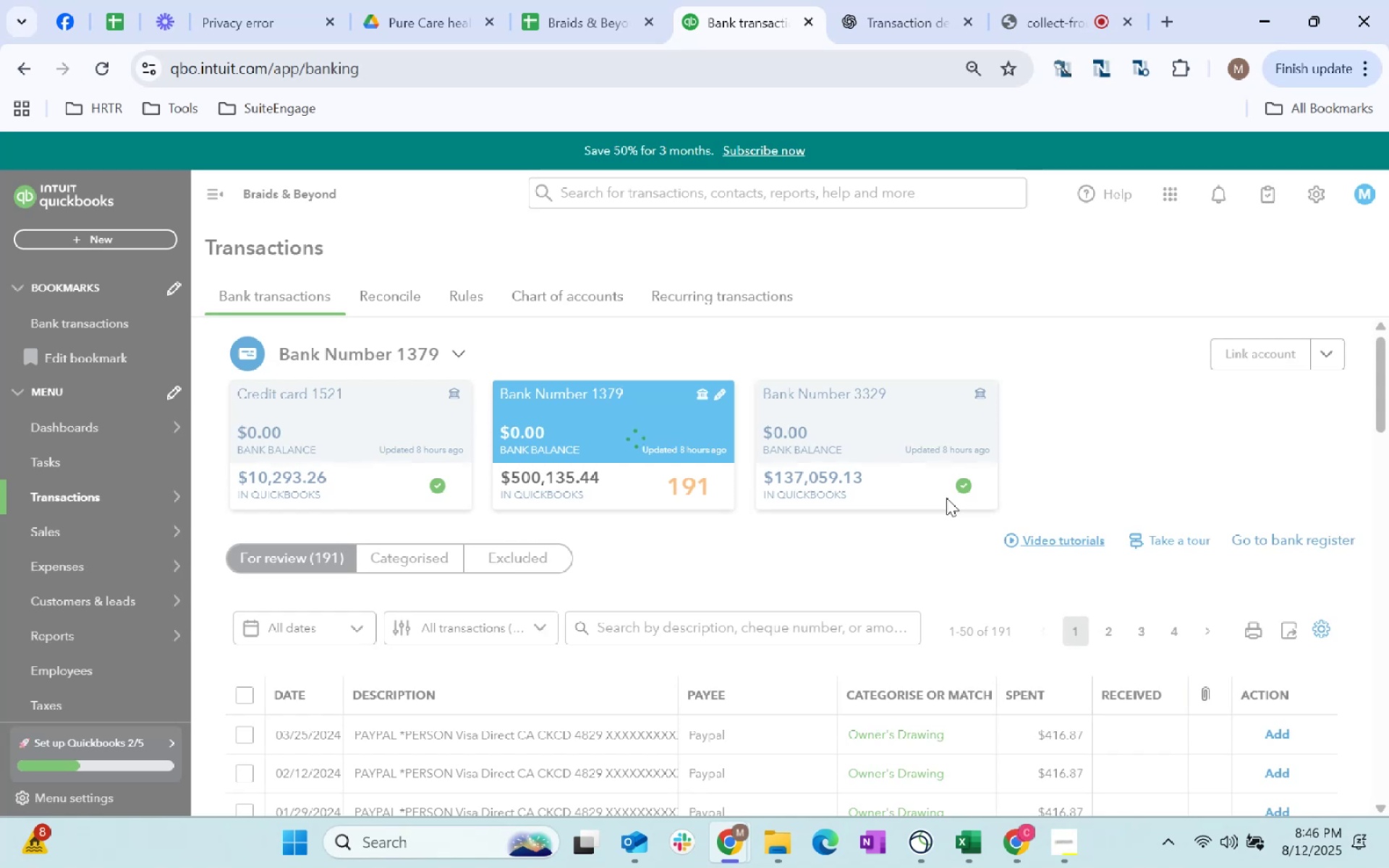 
scroll: coordinate [946, 498], scroll_direction: down, amount: 1.0
 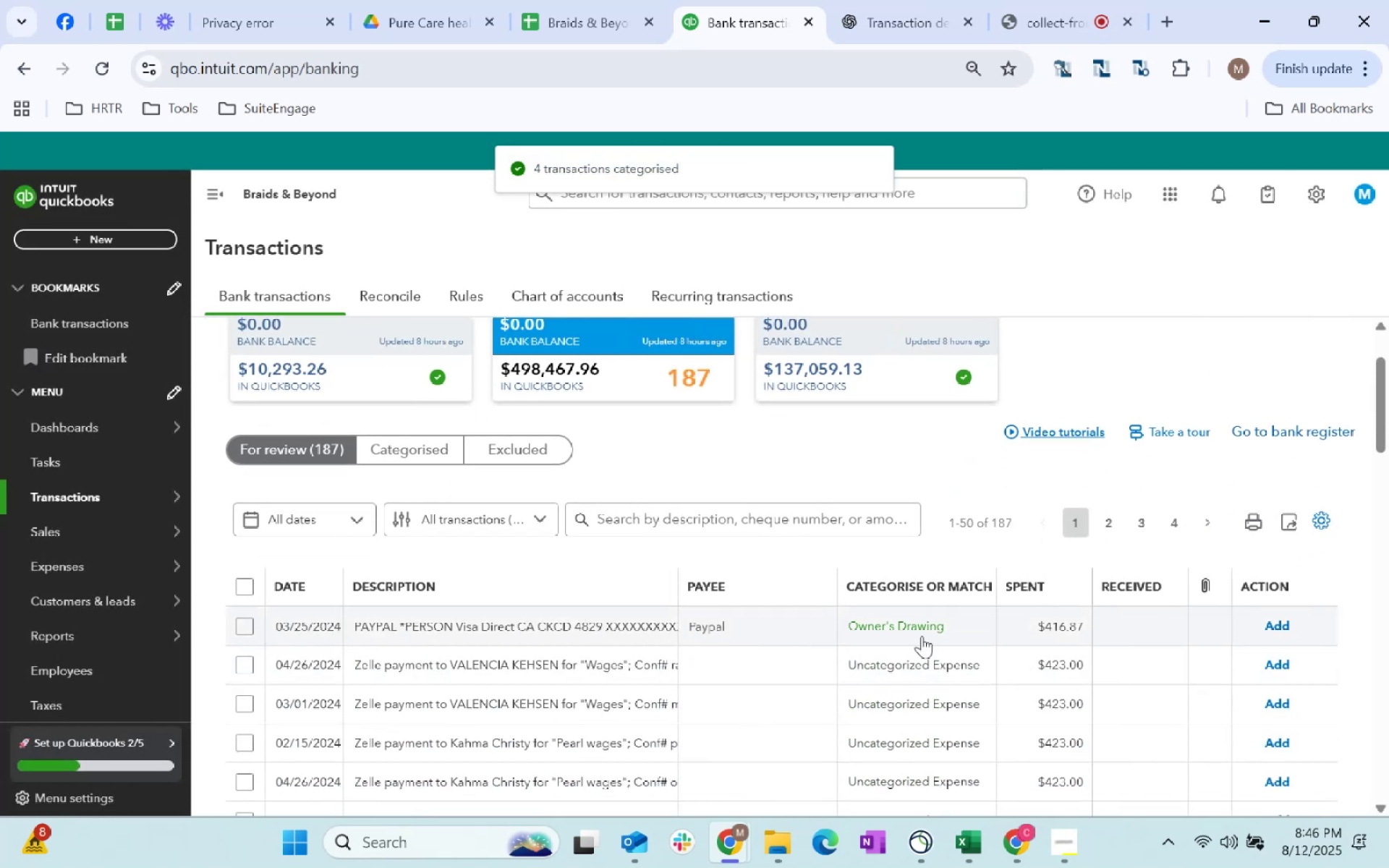 
left_click([937, 639])
 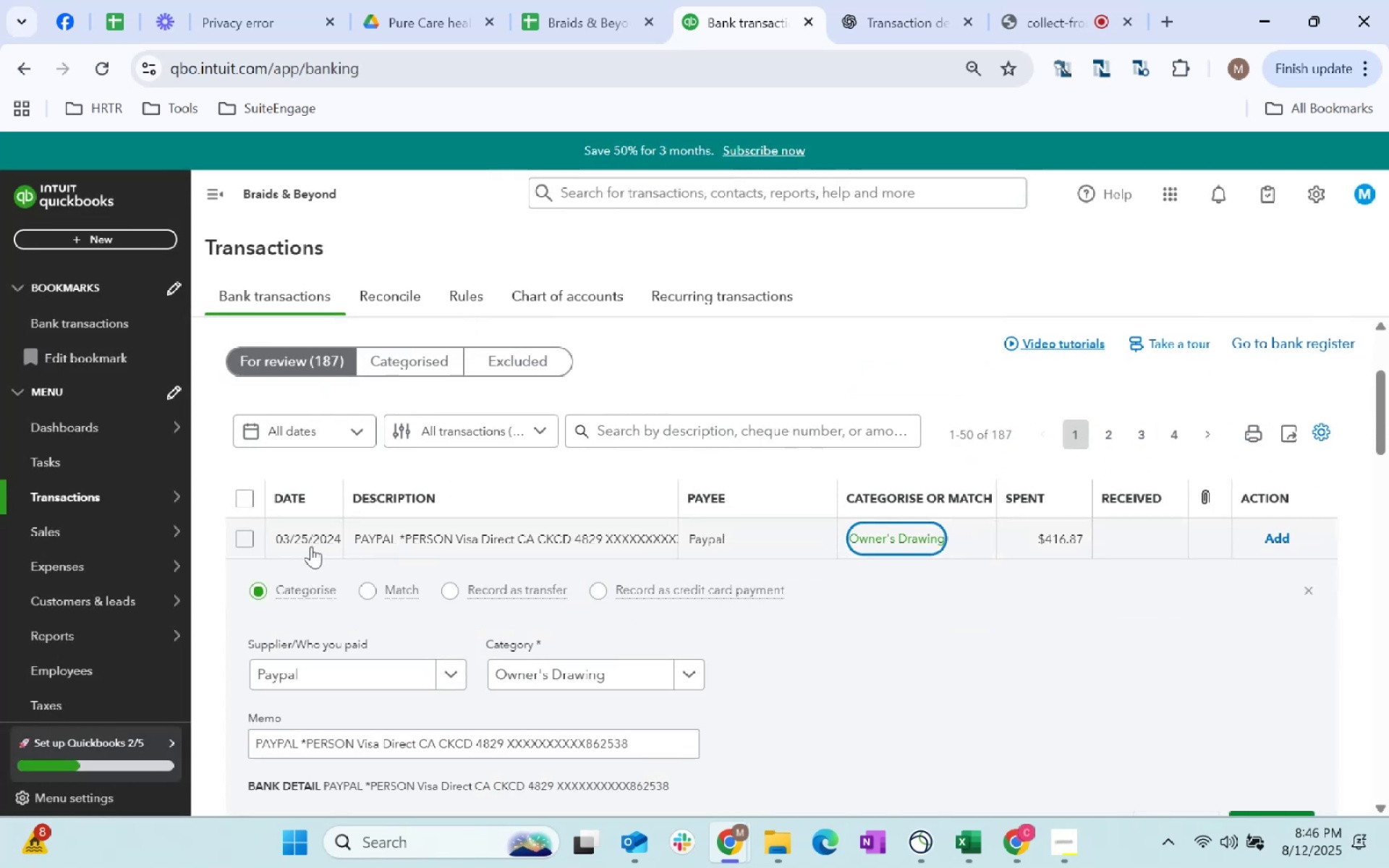 
left_click([246, 544])
 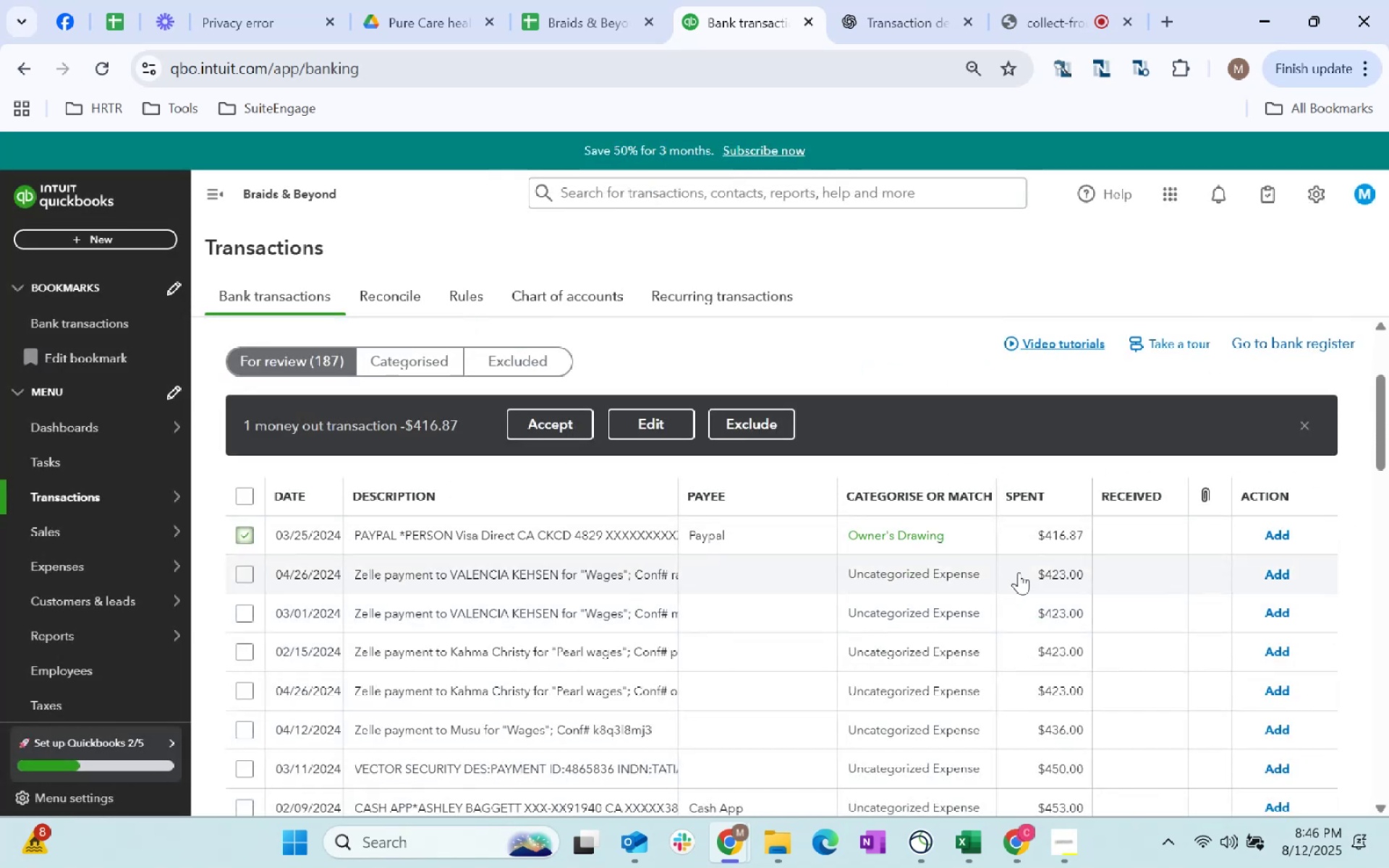 
scroll: coordinate [825, 493], scroll_direction: none, amount: 0.0
 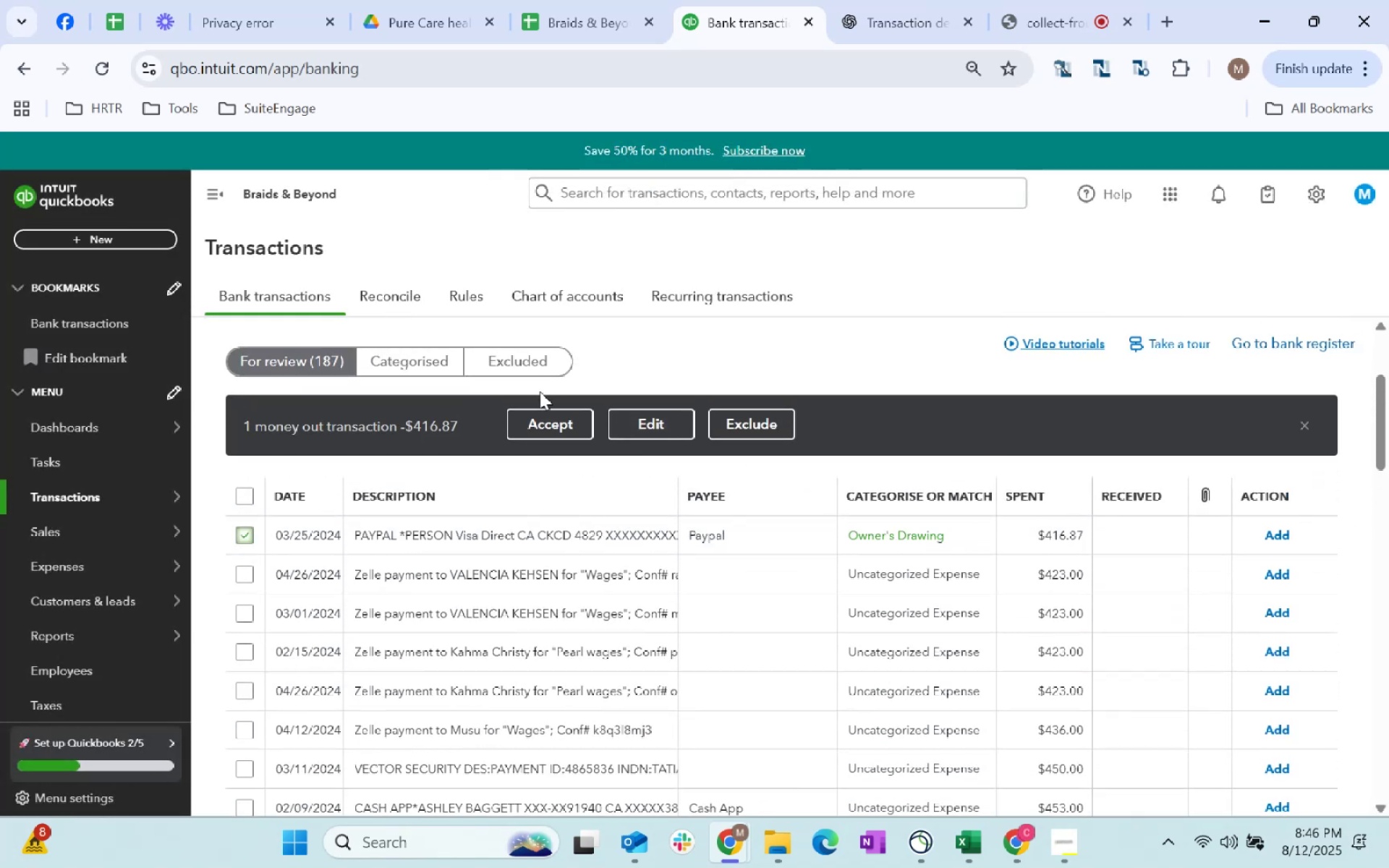 
left_click([540, 409])
 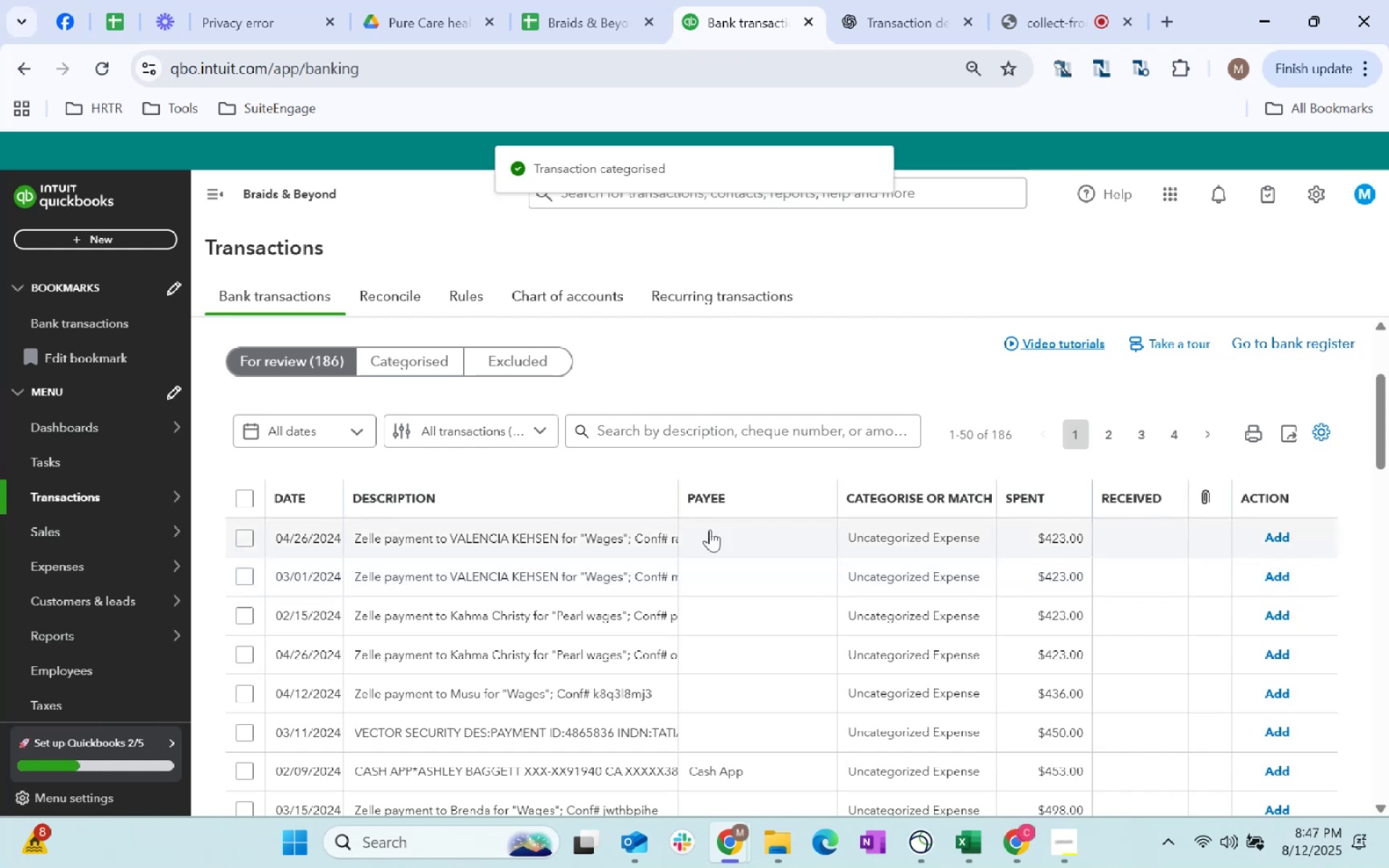 
left_click([658, 537])
 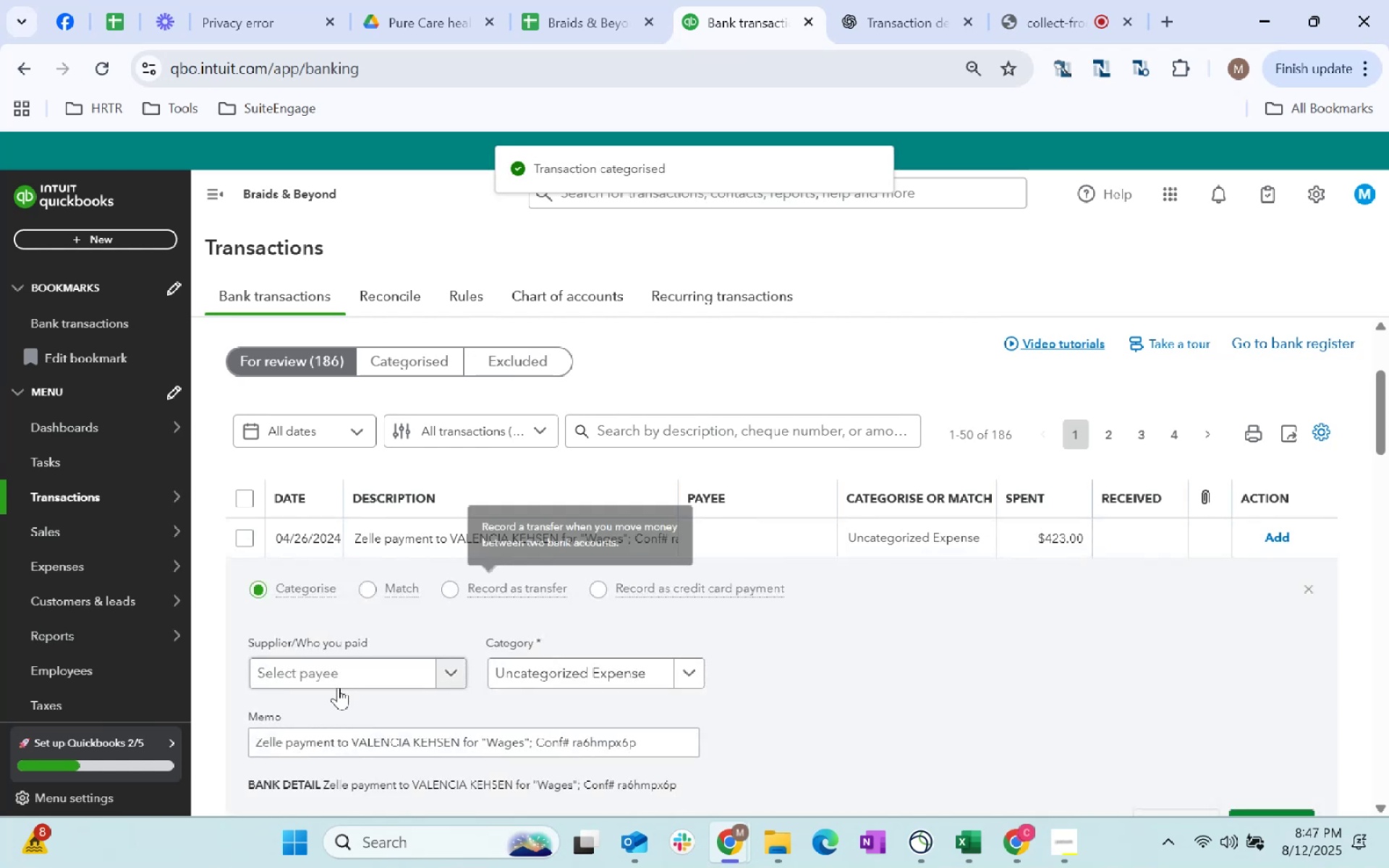 
left_click([341, 676])
 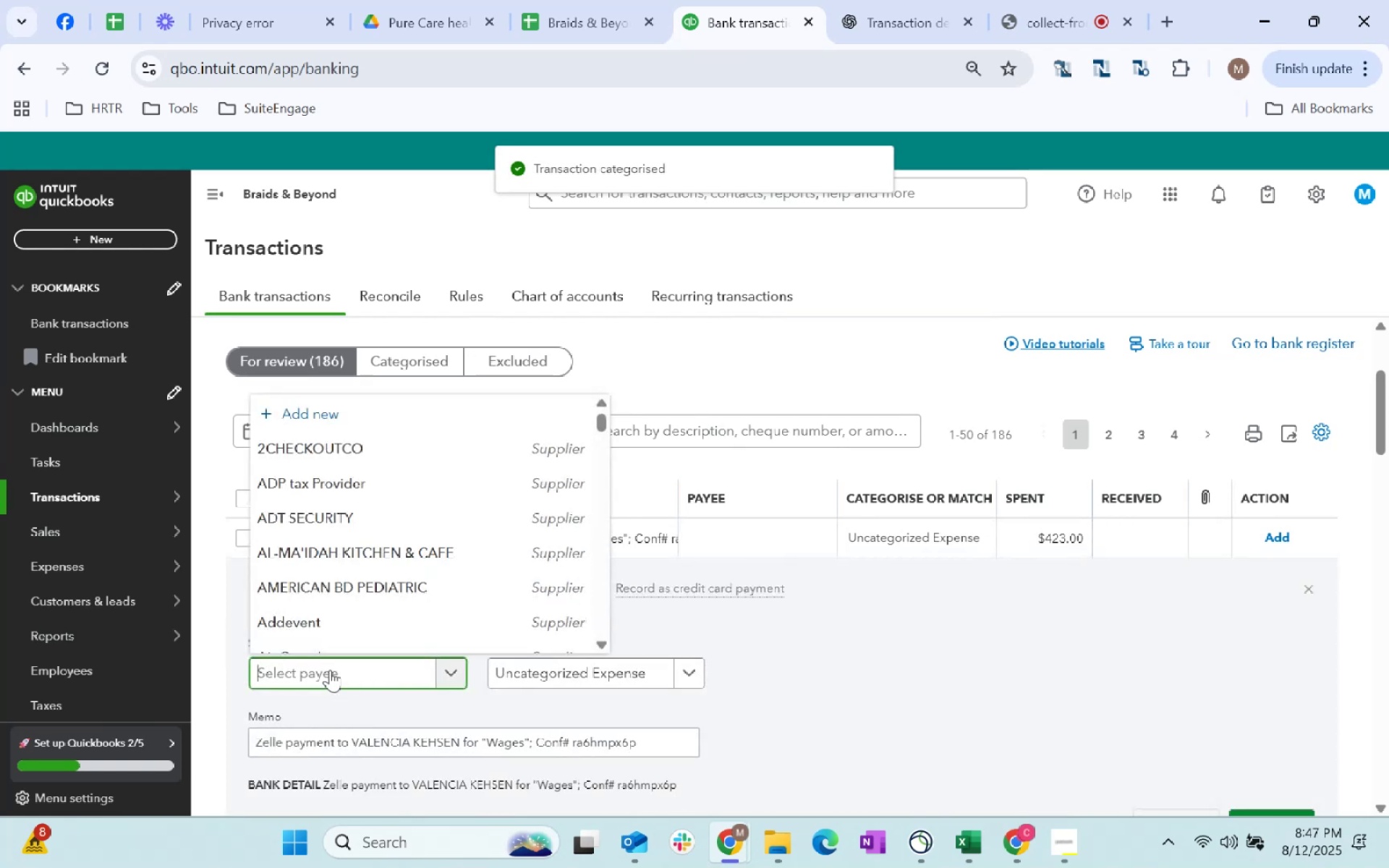 
type(Valen)
key(Tab)
type(wage)
key(Tab)
 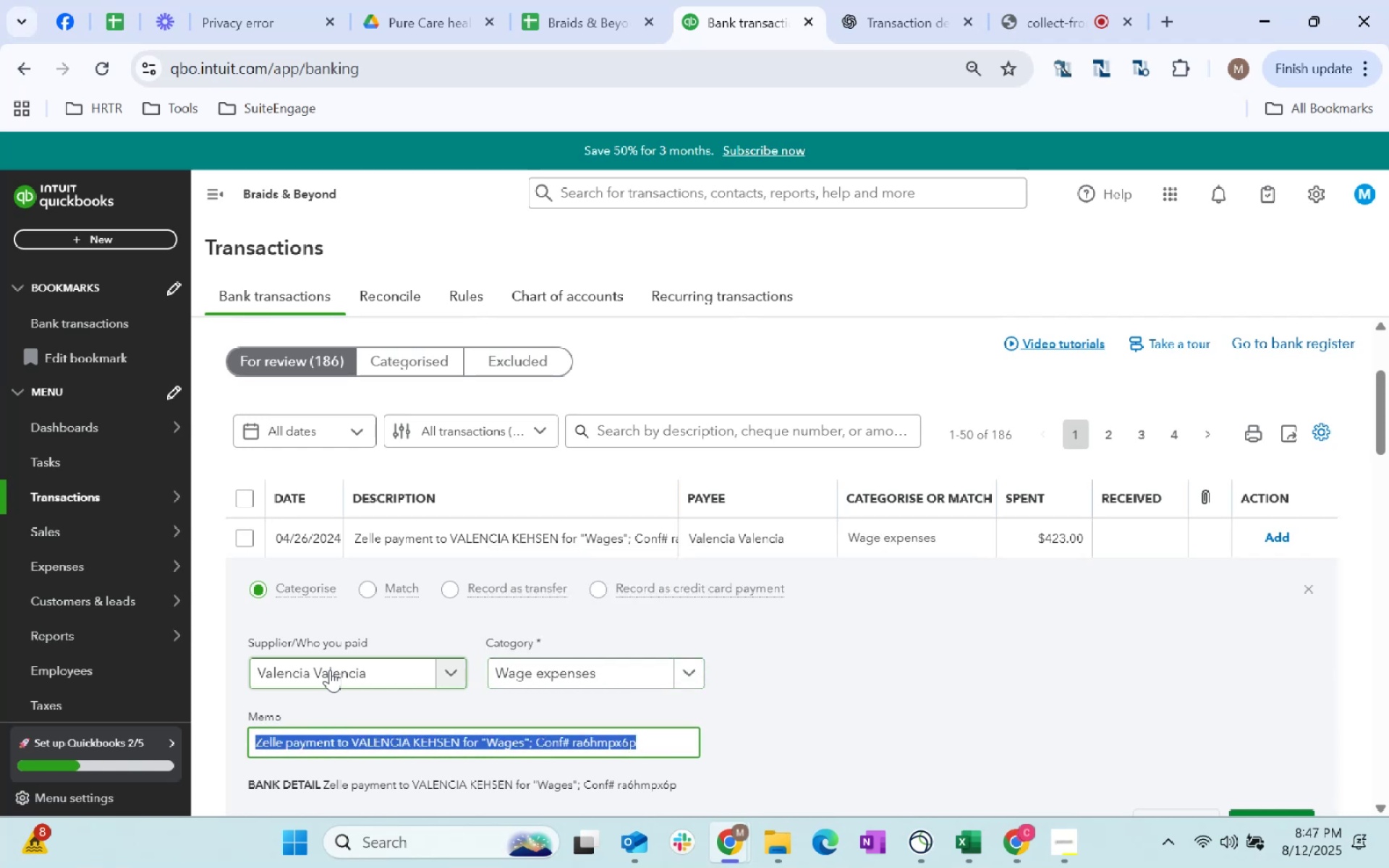 
scroll: coordinate [557, 596], scroll_direction: down, amount: 2.0
 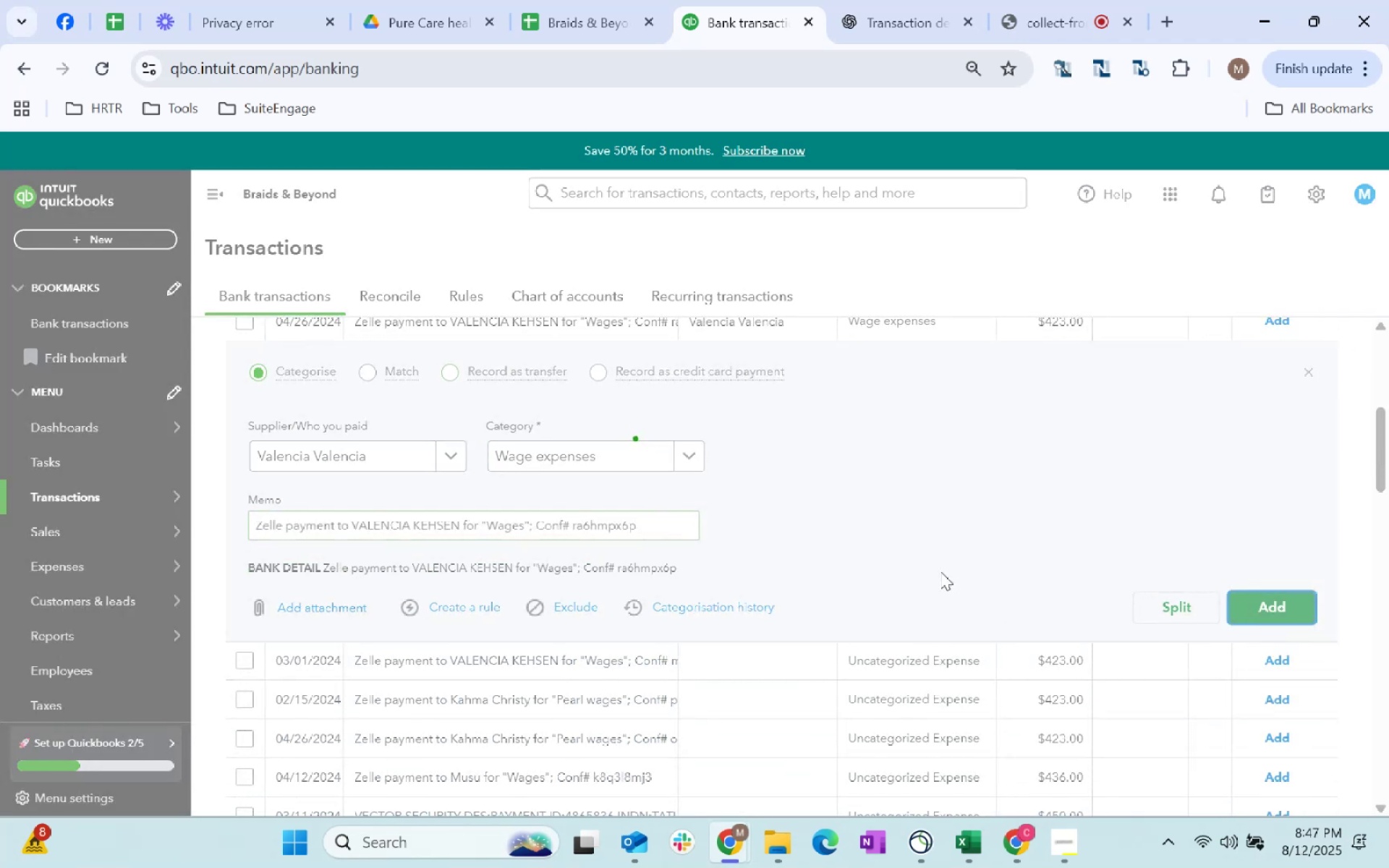 
scroll: coordinate [790, 519], scroll_direction: up, amount: 3.0
 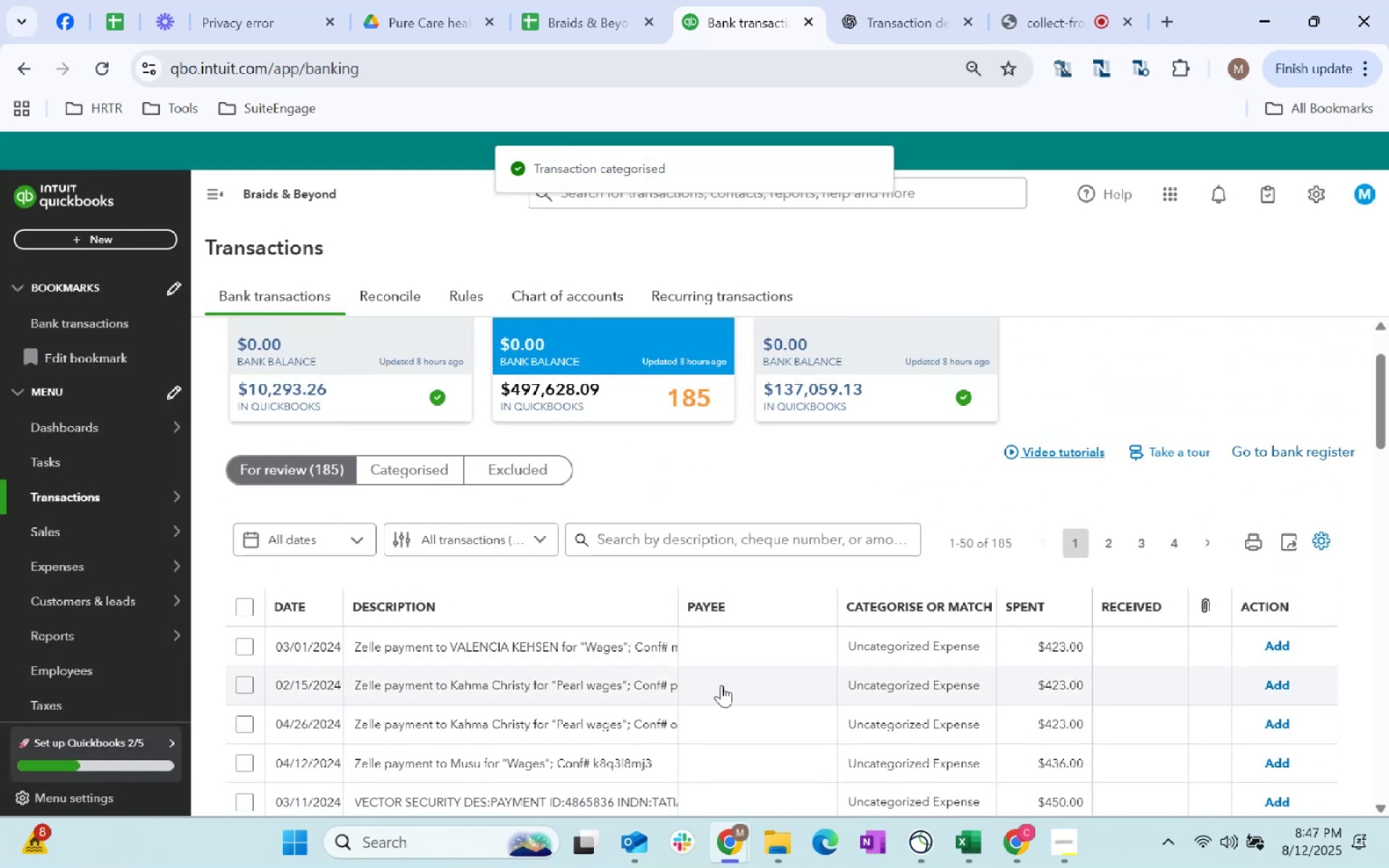 
left_click([747, 650])
 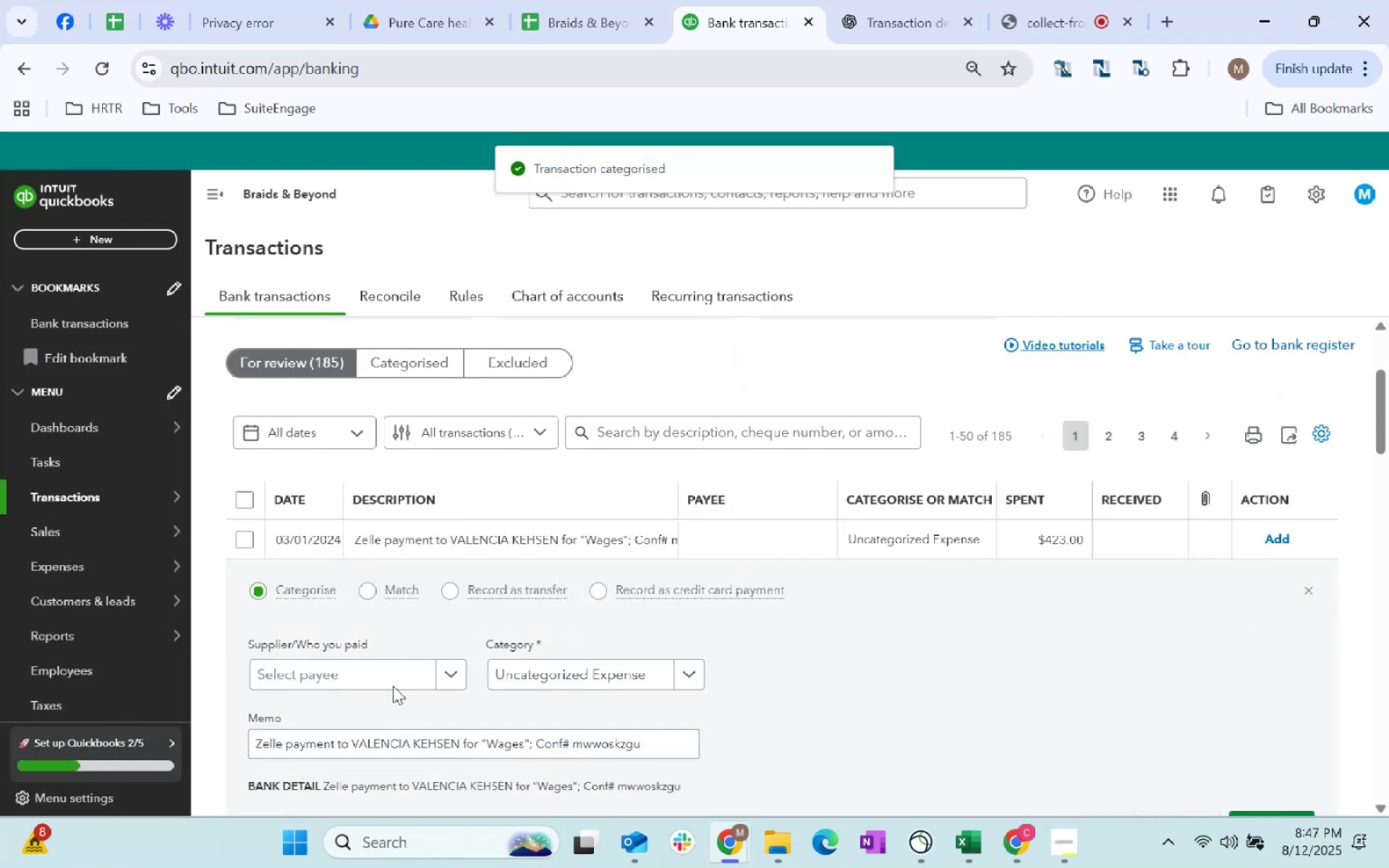 
left_click([367, 688])
 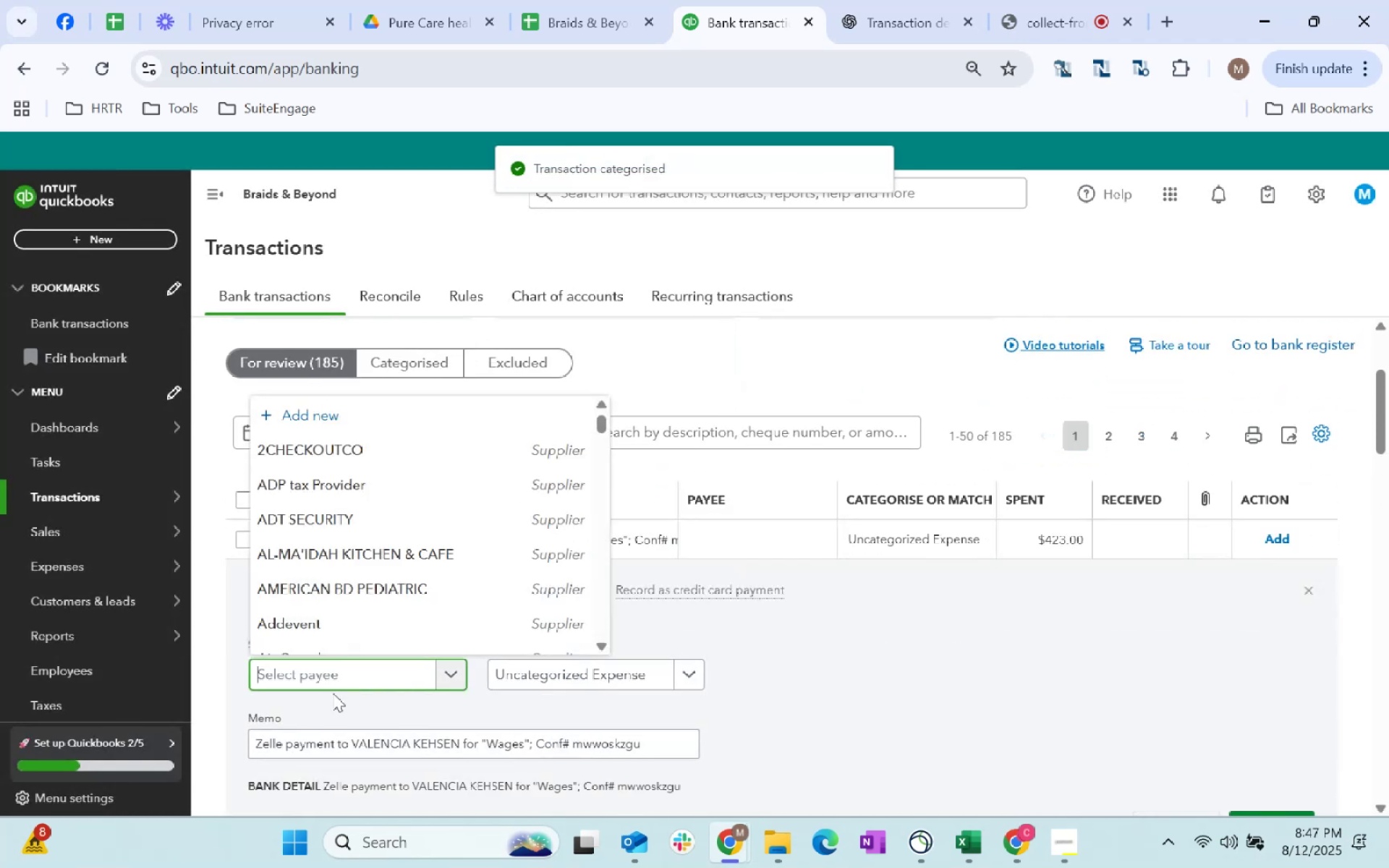 
type(Valencia)
key(Tab)
type(Wage)
key(Tab)
 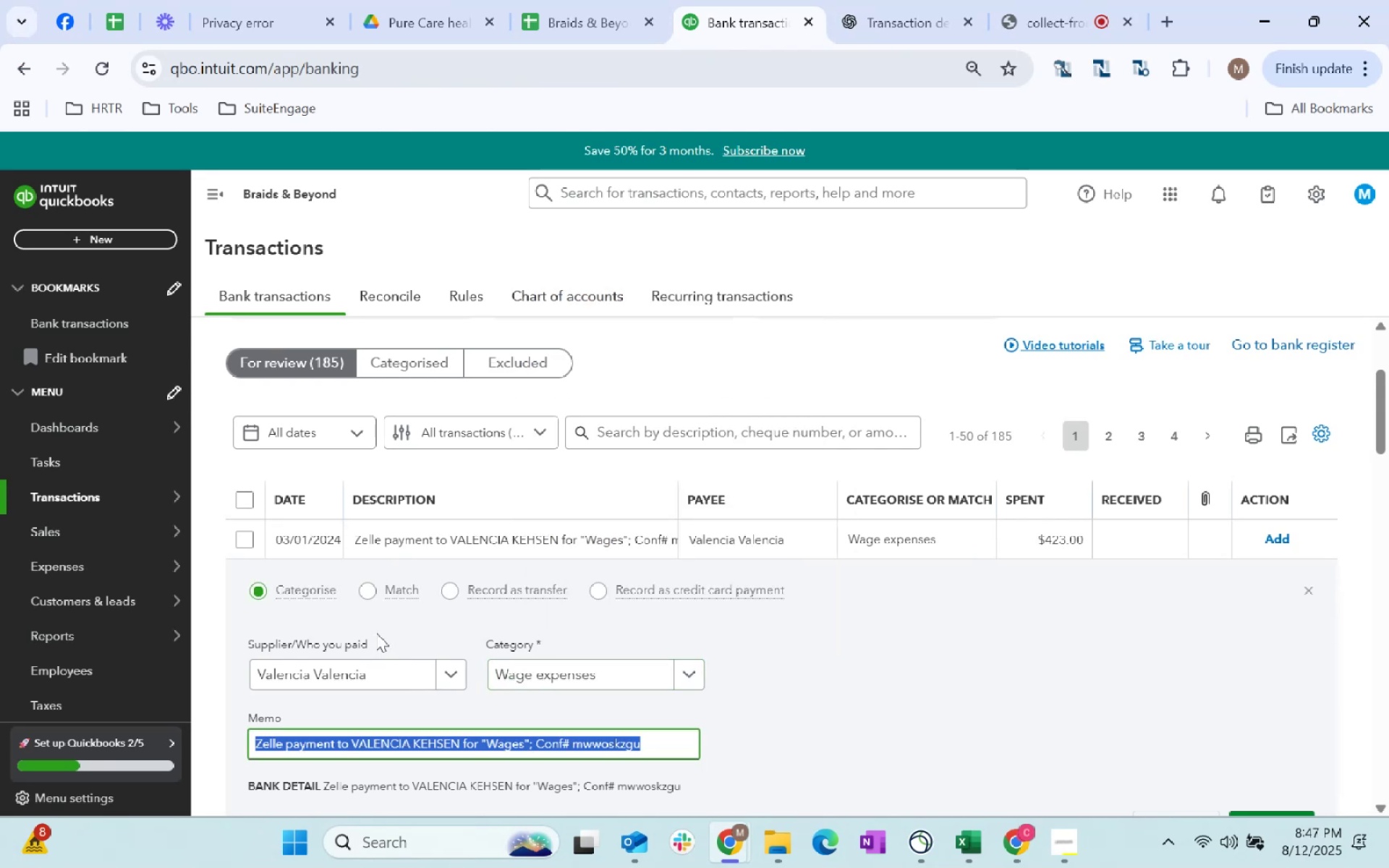 
scroll: coordinate [1250, 731], scroll_direction: down, amount: 2.0
 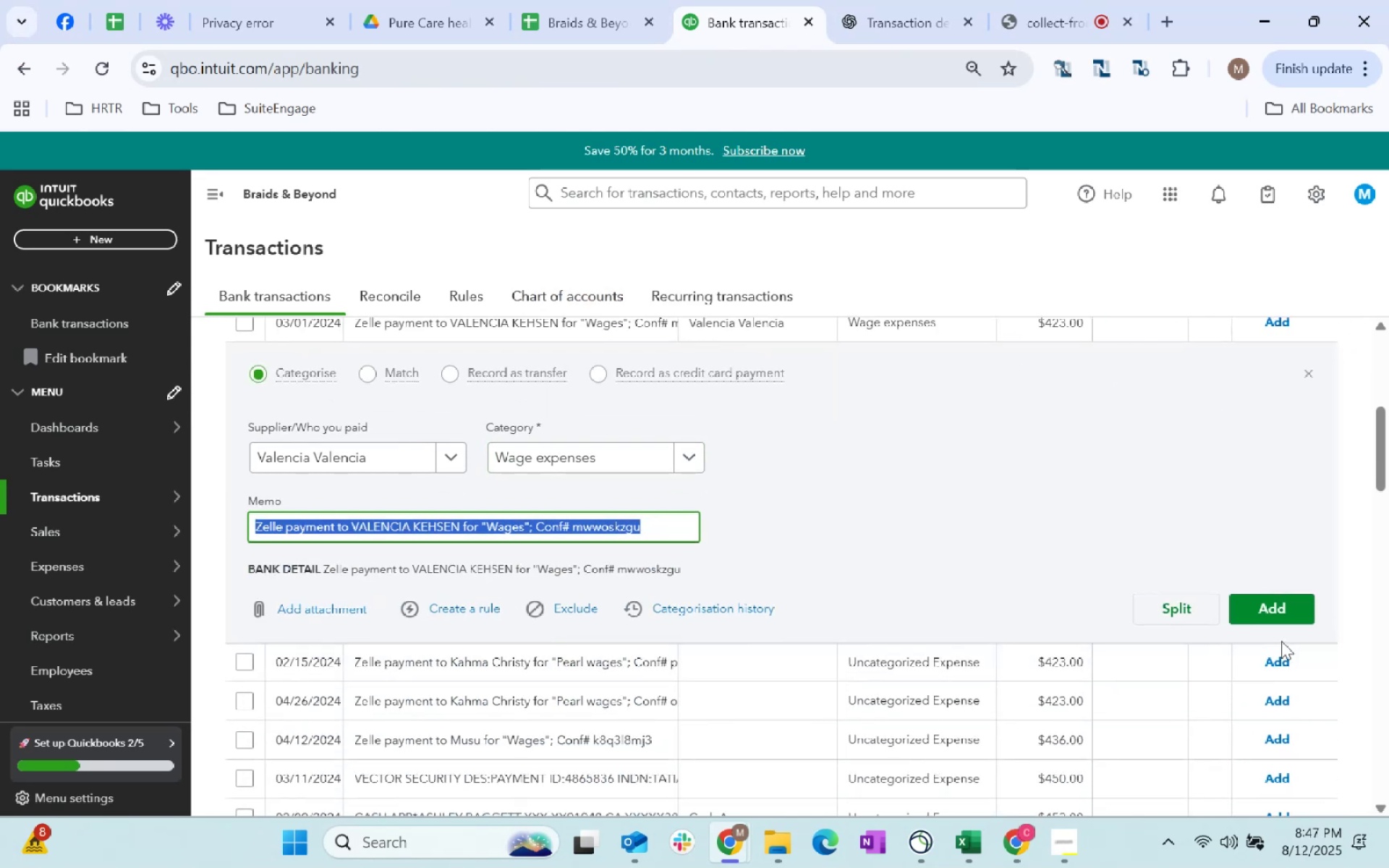 
left_click([1285, 608])
 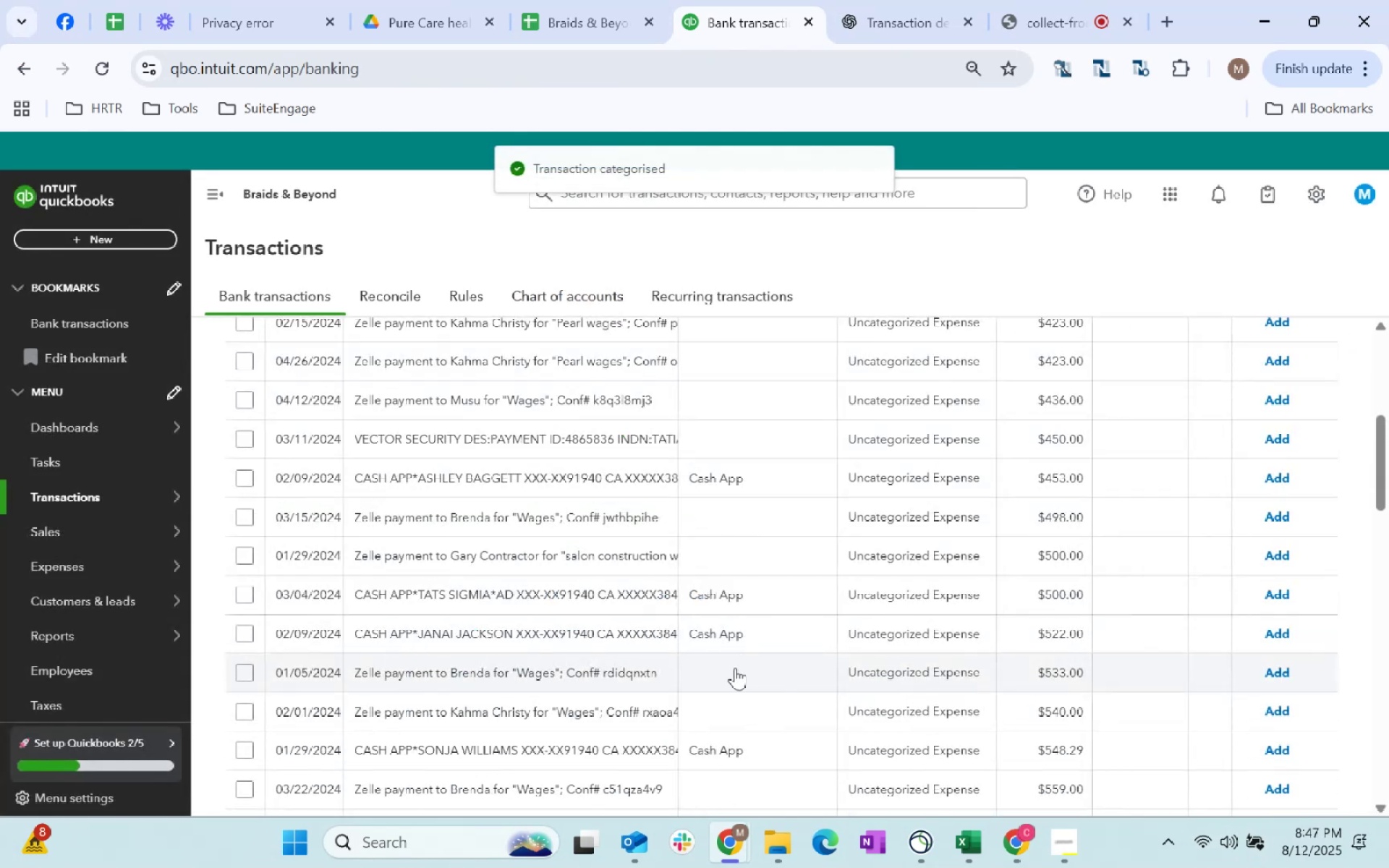 
scroll: coordinate [849, 655], scroll_direction: up, amount: 1.0
 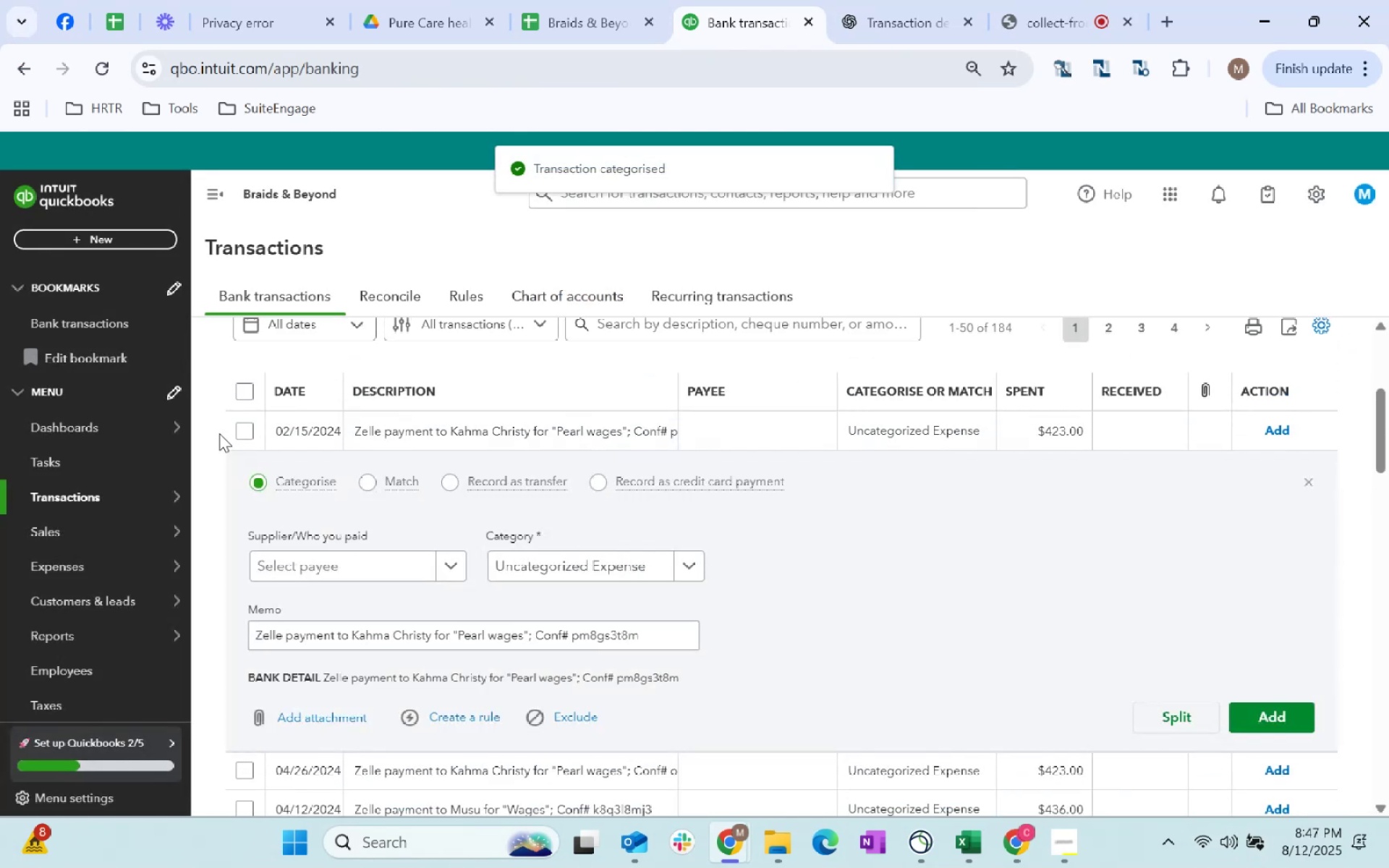 
left_click([357, 570])
 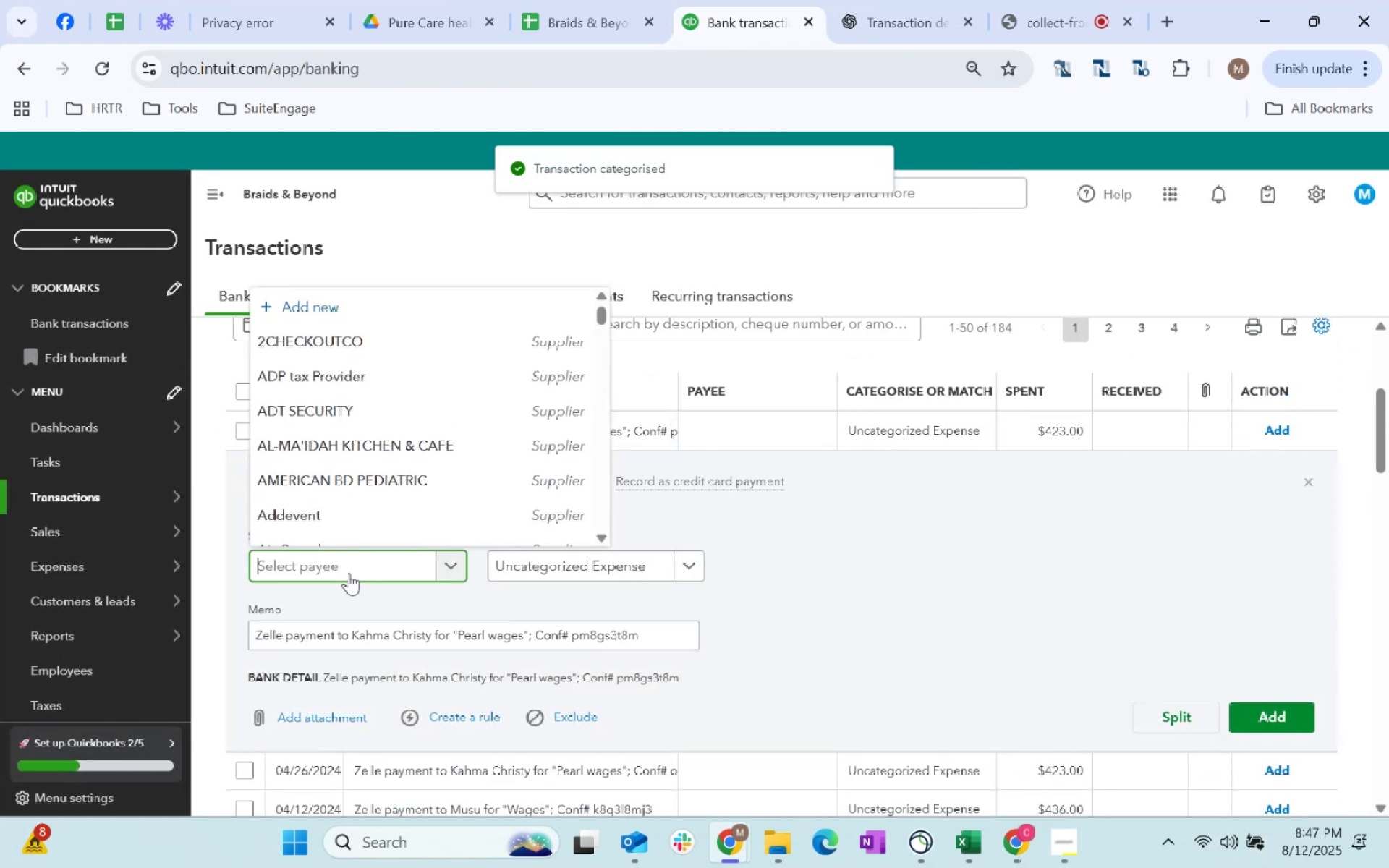 
type(Kahma)
key(Tab)
type(wage)
key(Tab)
 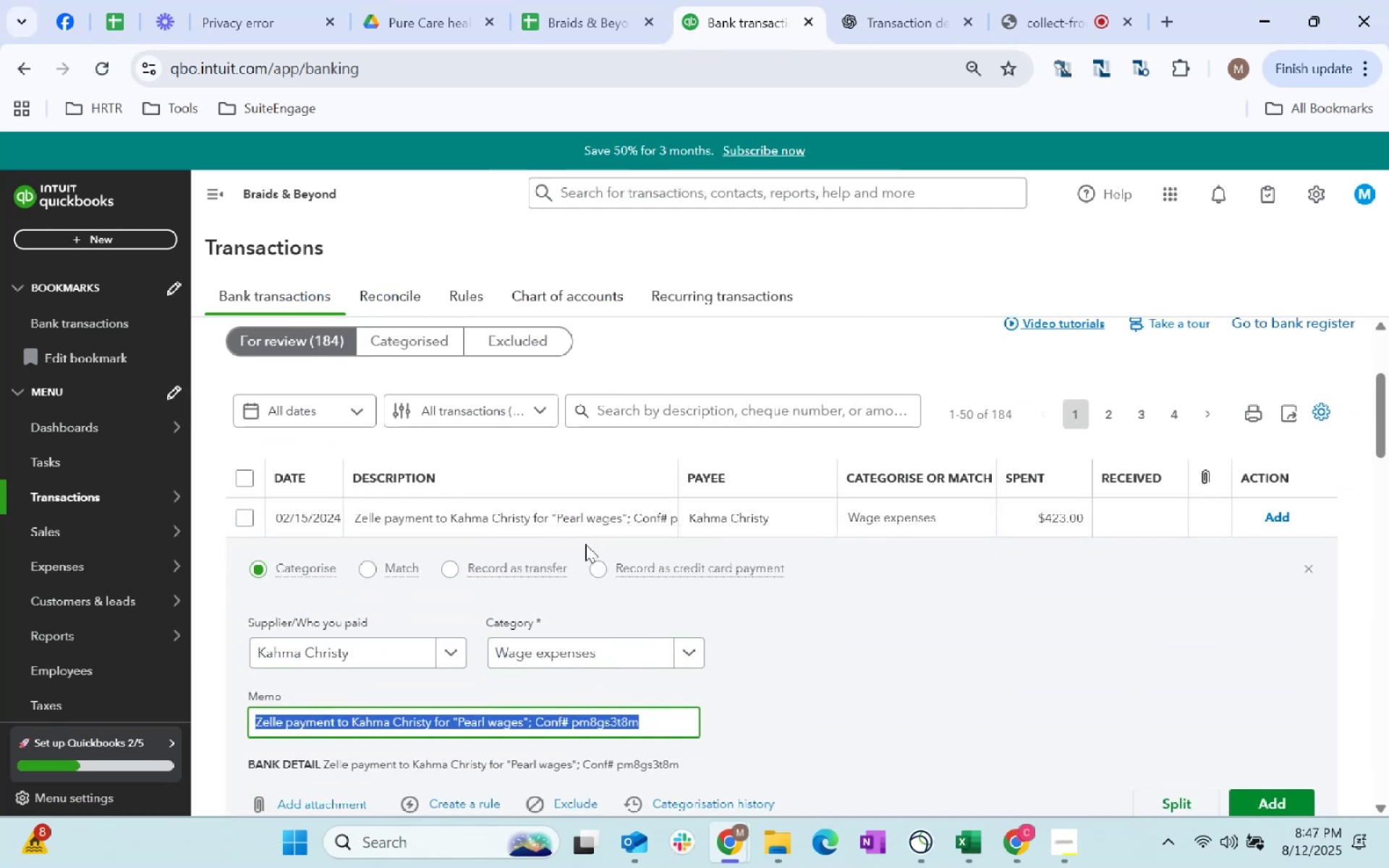 
scroll: coordinate [190, 343], scroll_direction: up, amount: 3.0
 